 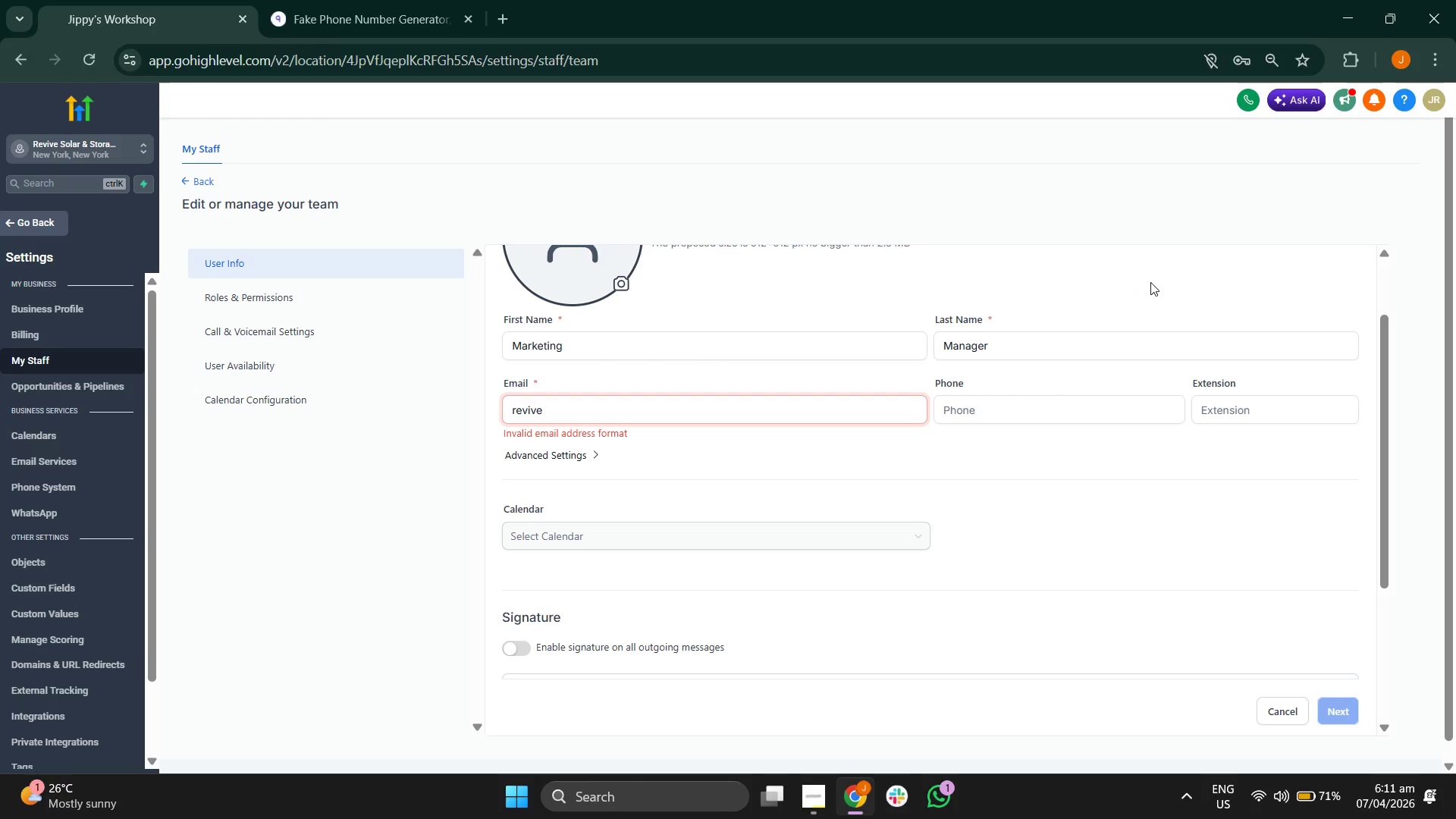 
scroll: coordinate [1133, 298], scroll_direction: up, amount: 1.0
 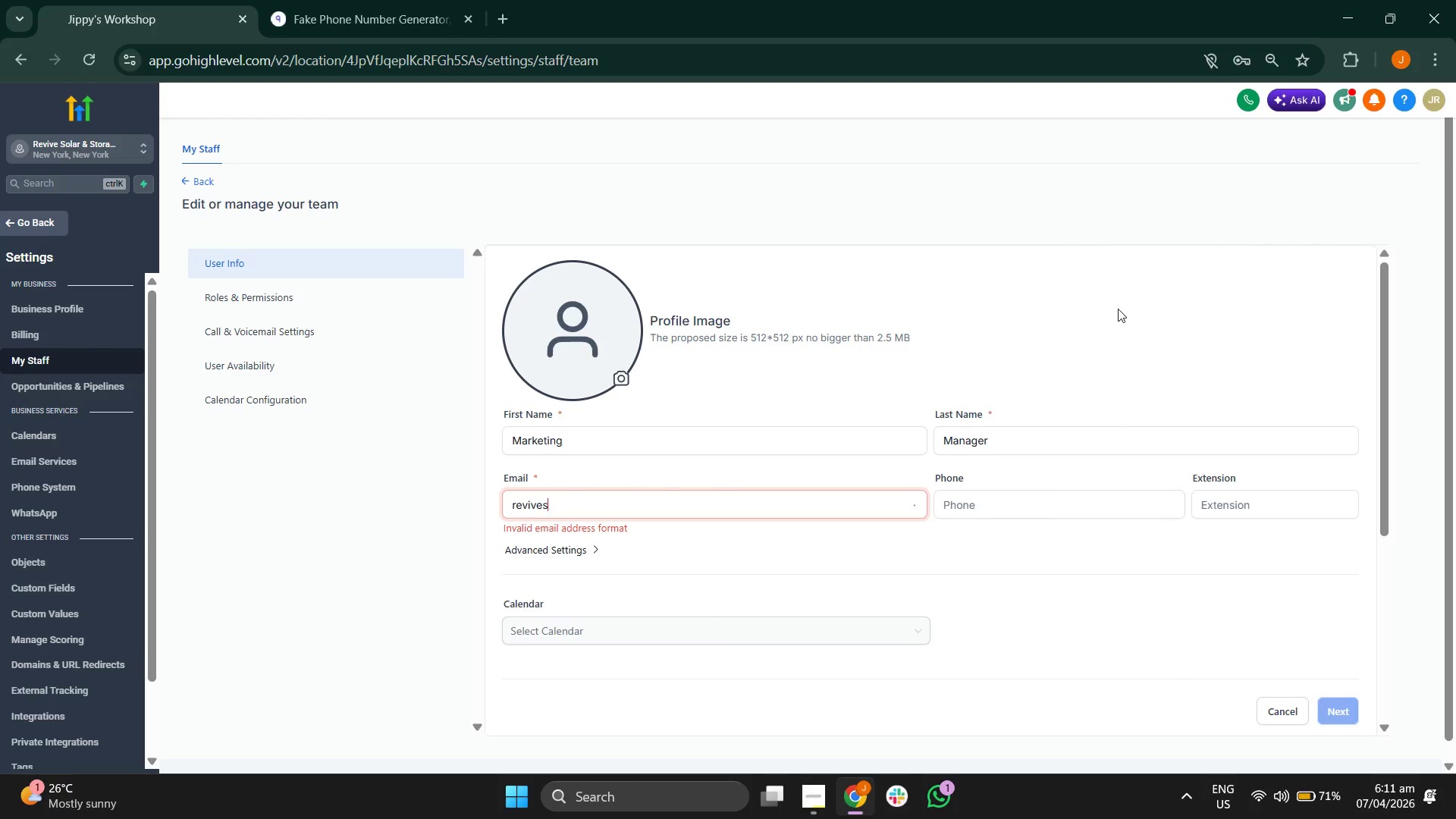 
type(solarso)
key(Backspace)
type(torage@marketingteam.com)
 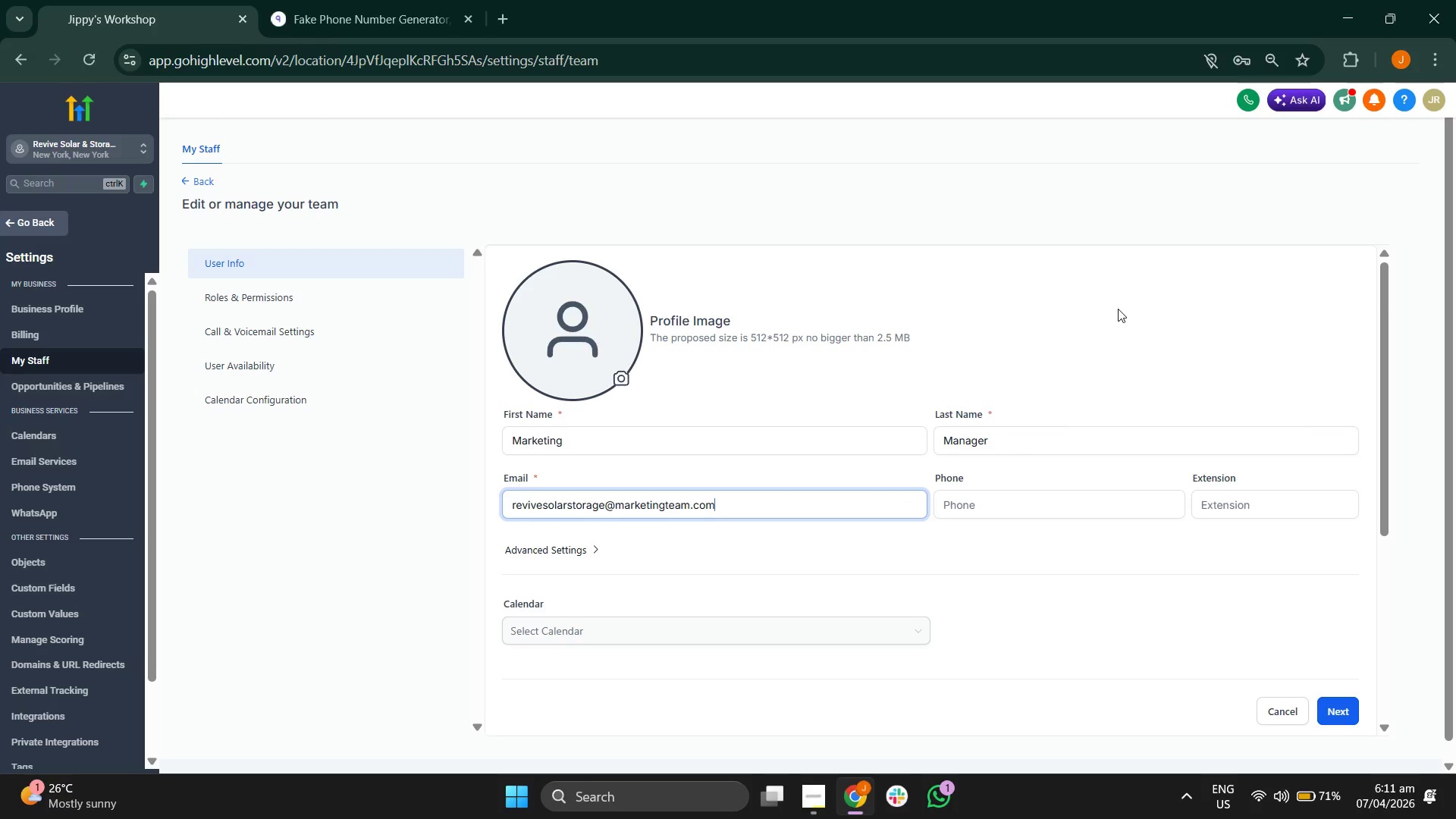 
left_click([1025, 610])
 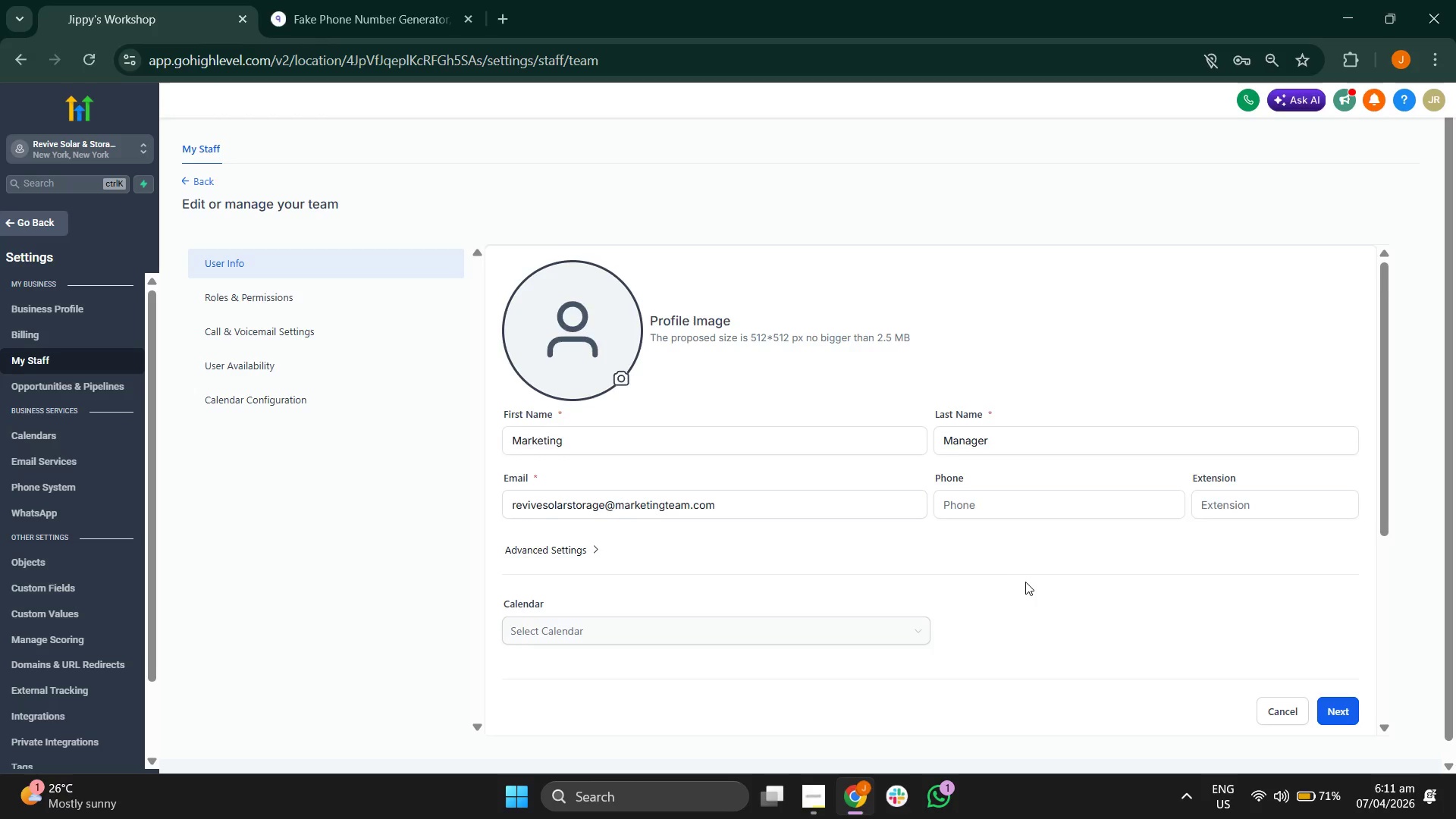 
scroll: coordinate [1027, 580], scroll_direction: down, amount: 1.0
 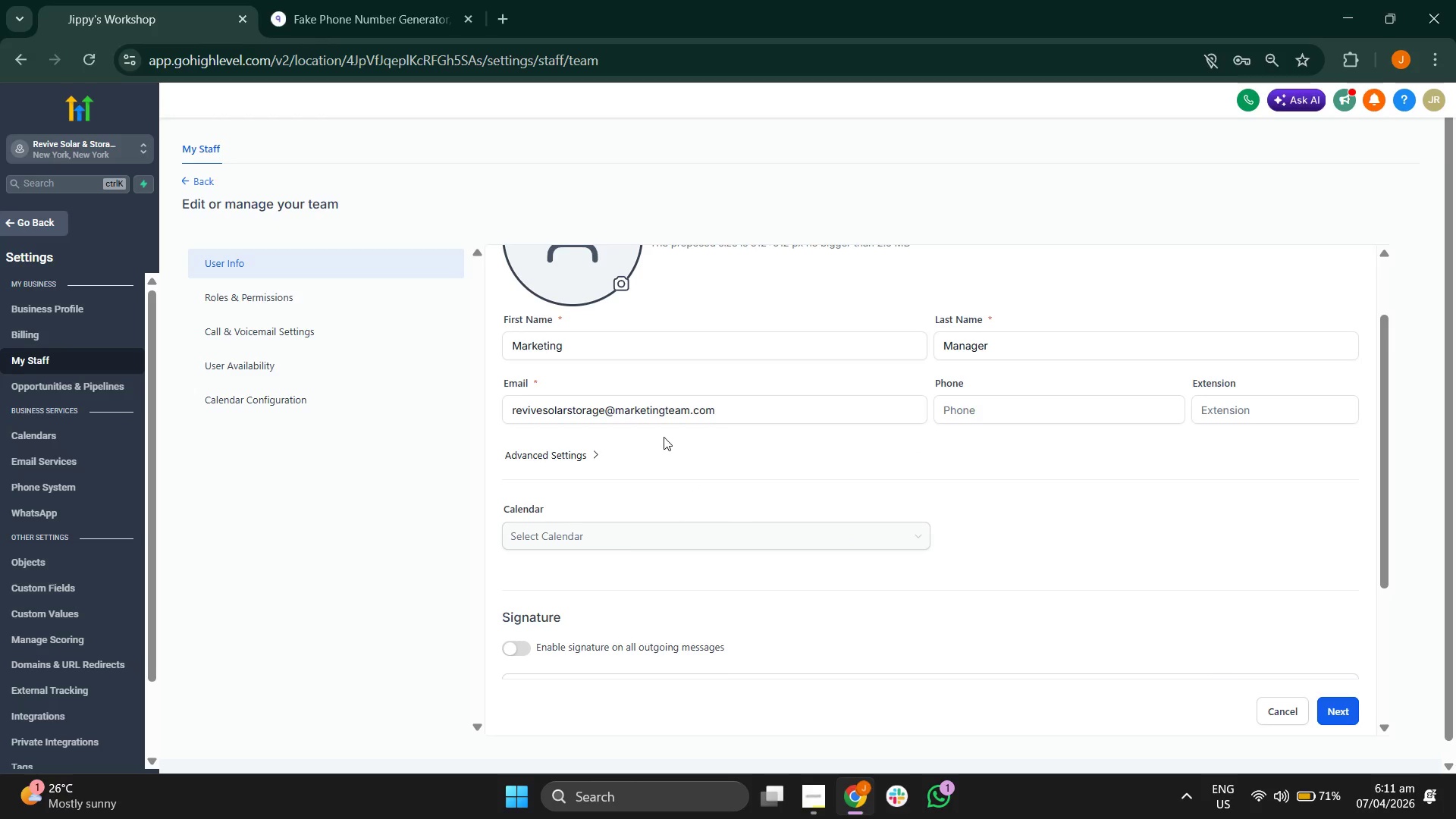 
left_click([679, 454])
 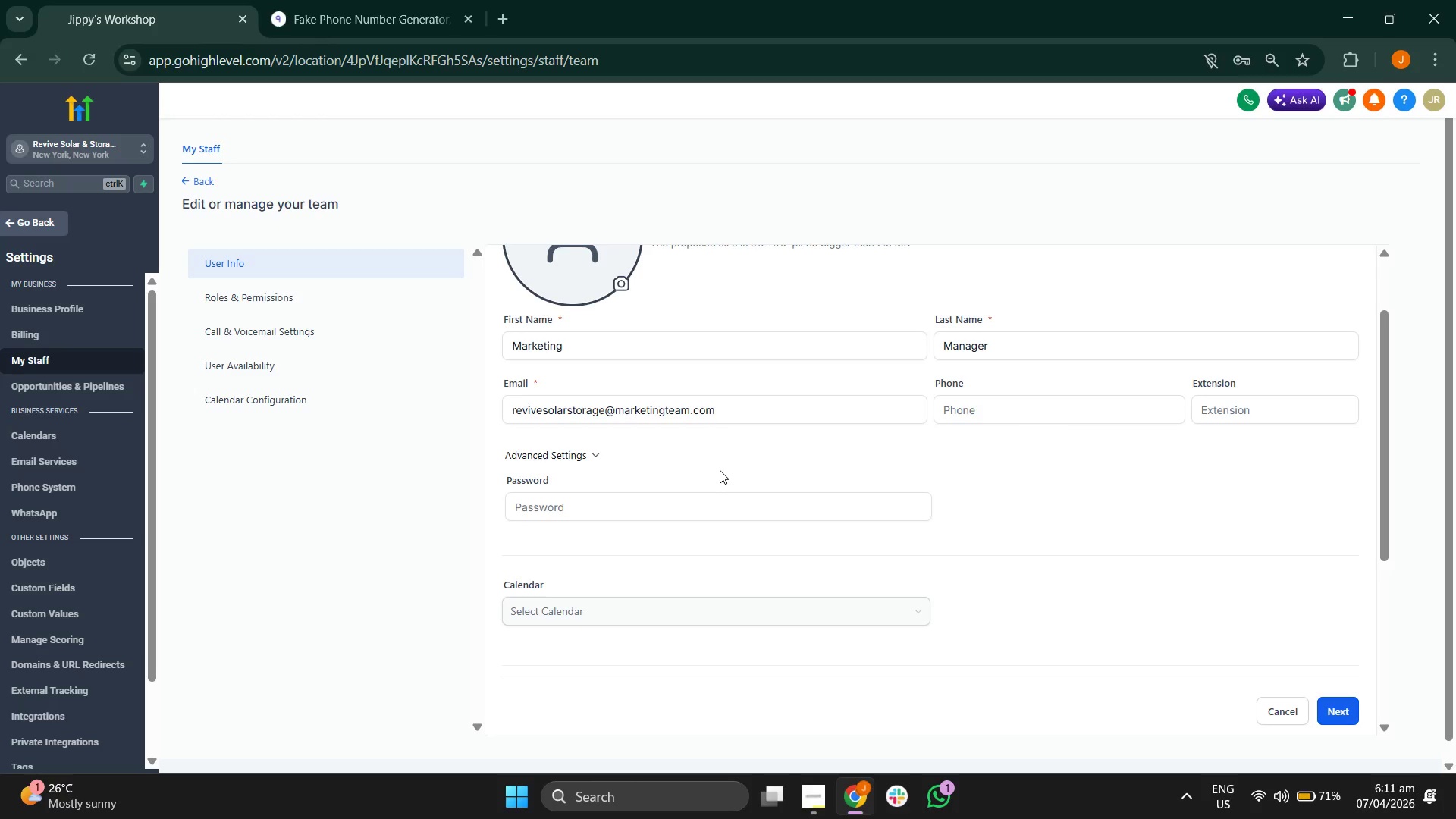 
left_click([706, 457])
 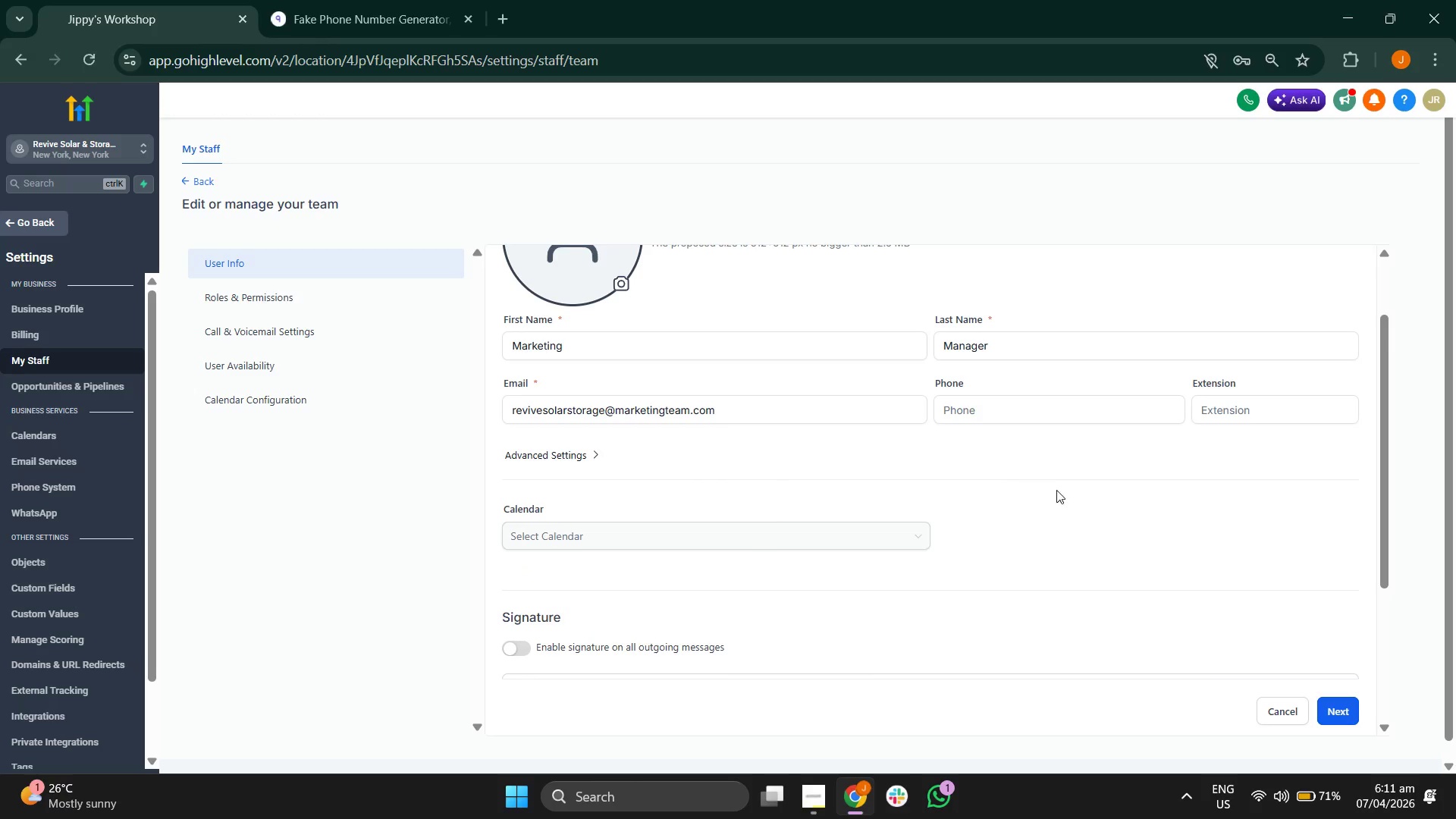 
scroll: coordinate [1057, 491], scroll_direction: down, amount: 3.0
 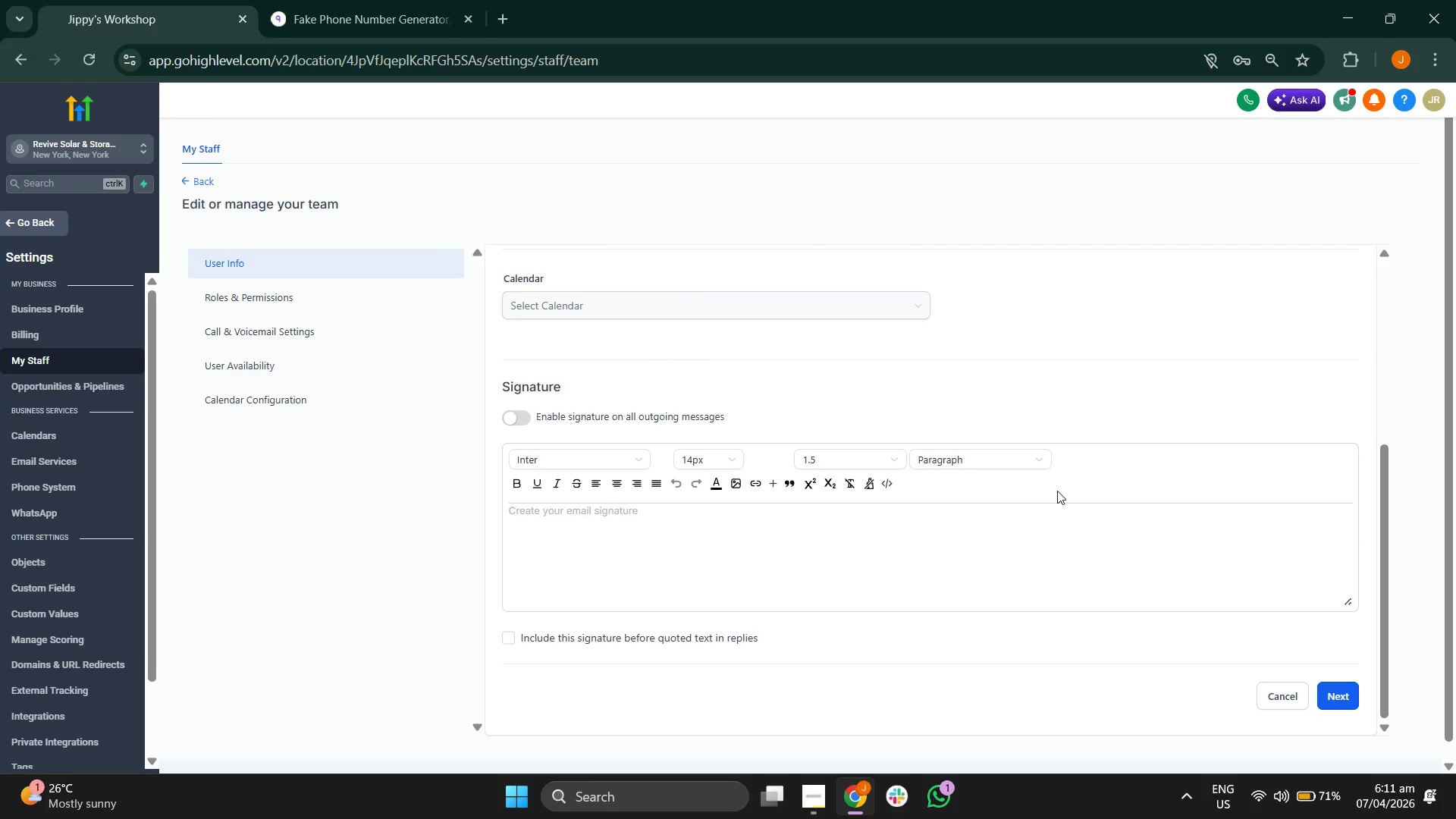 
scroll: coordinate [1057, 491], scroll_direction: up, amount: 2.0
 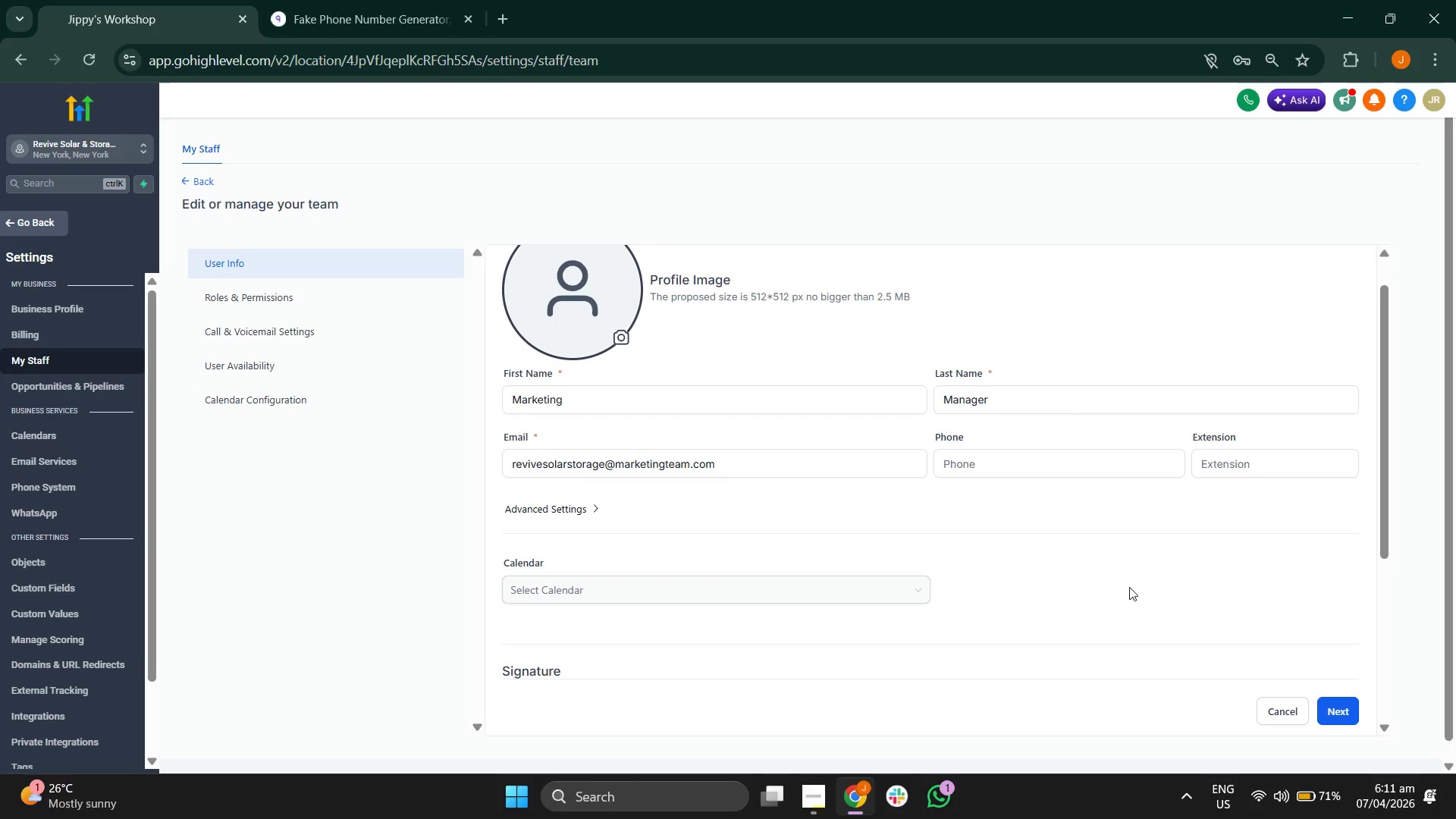 
scroll: coordinate [1129, 587], scroll_direction: down, amount: 4.0
 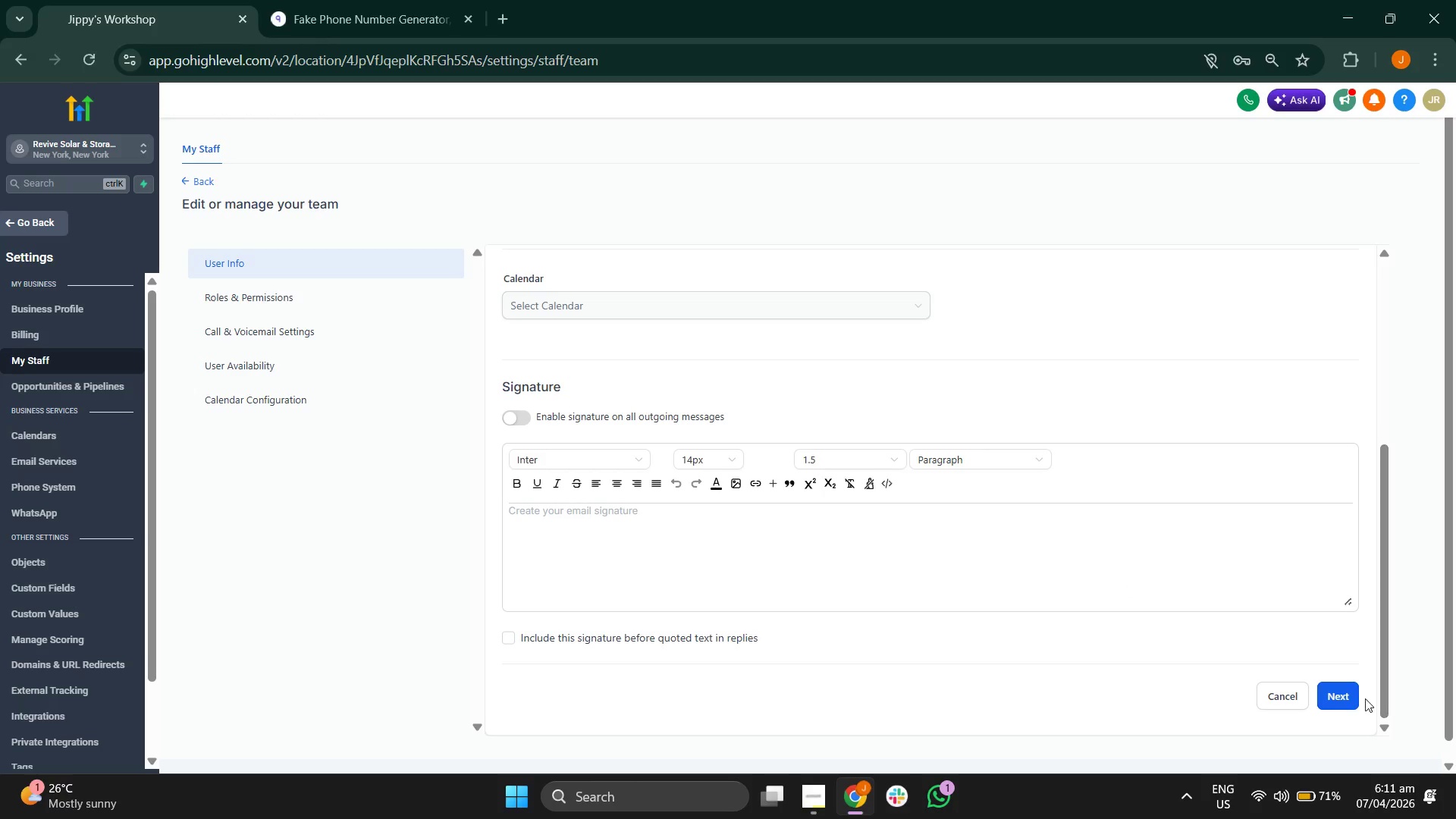 
left_click([1351, 698])
 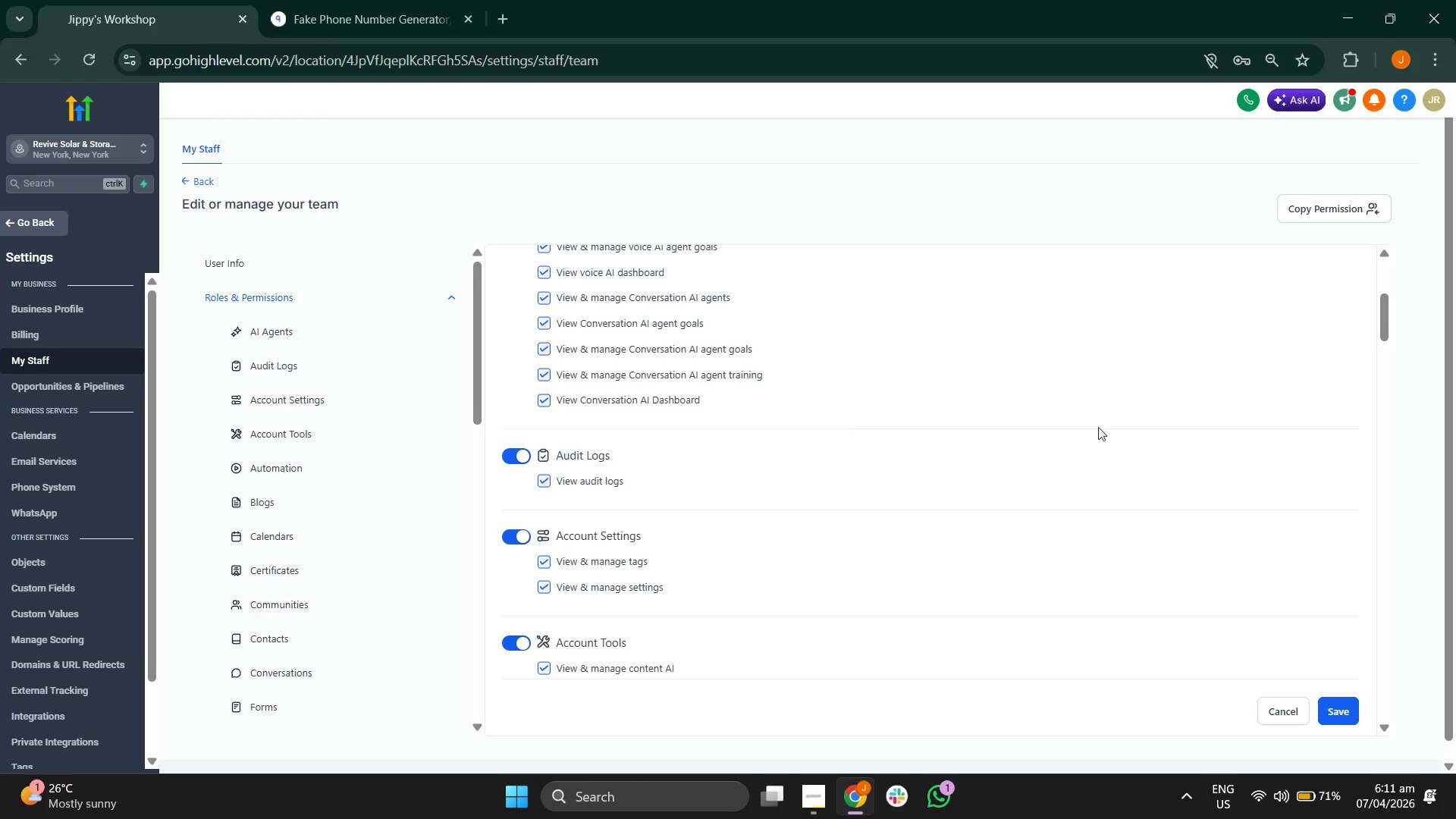 
scroll: coordinate [1118, 410], scroll_direction: down, amount: 5.0
 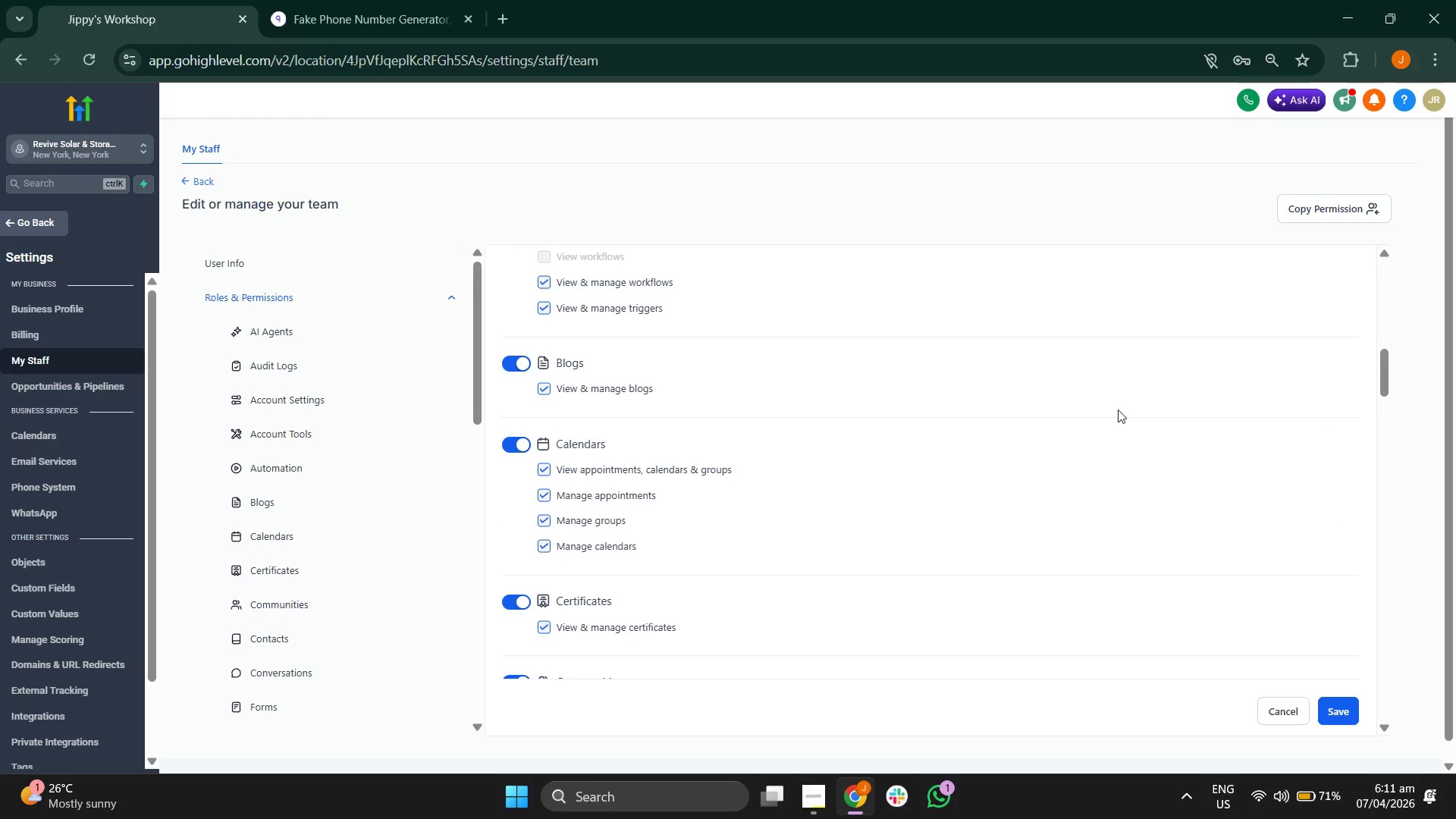 
scroll: coordinate [1118, 410], scroll_direction: down, amount: 8.0
 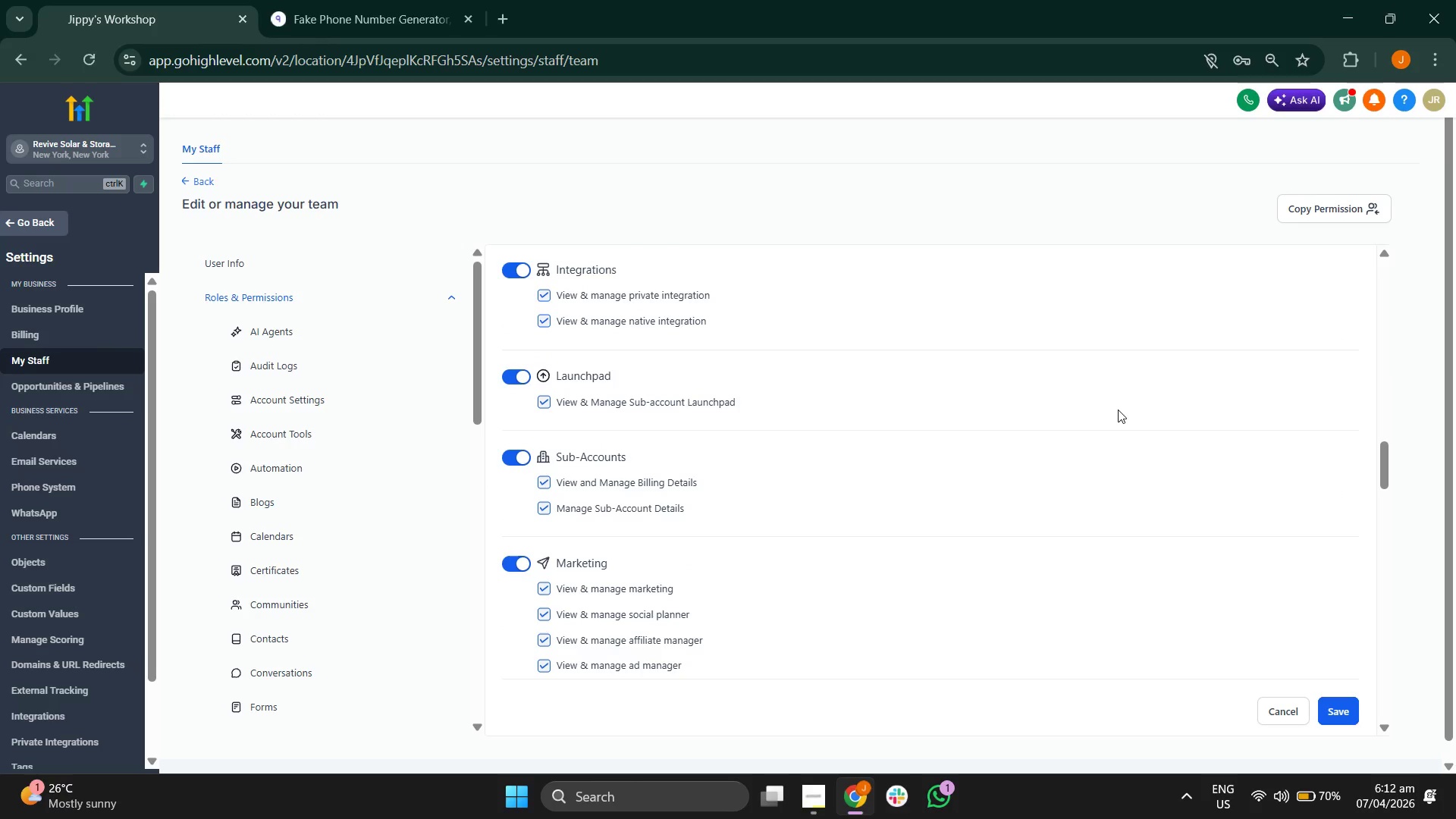 
scroll: coordinate [1118, 410], scroll_direction: down, amount: 5.0
 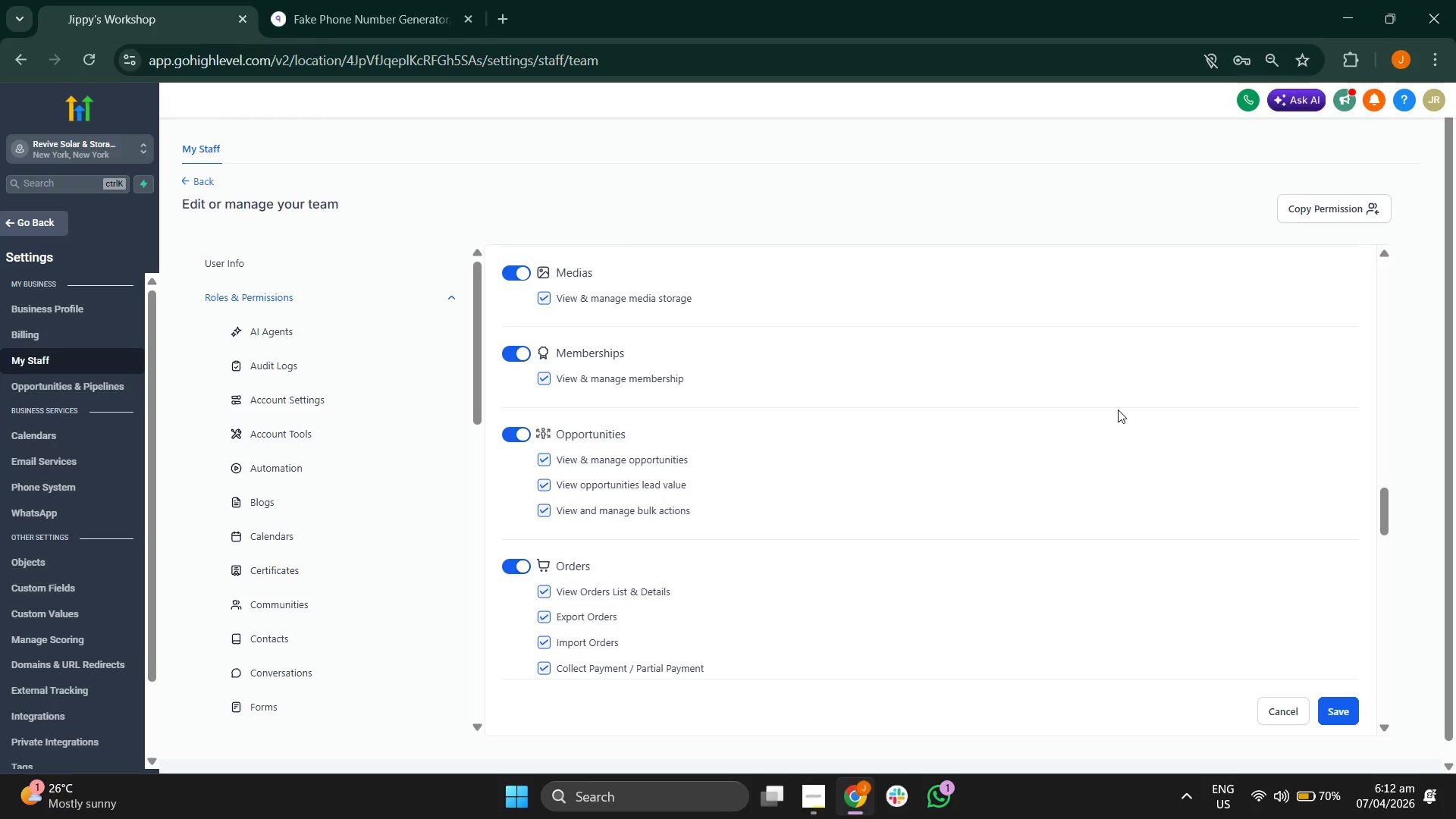 
scroll: coordinate [1118, 410], scroll_direction: down, amount: 5.0
 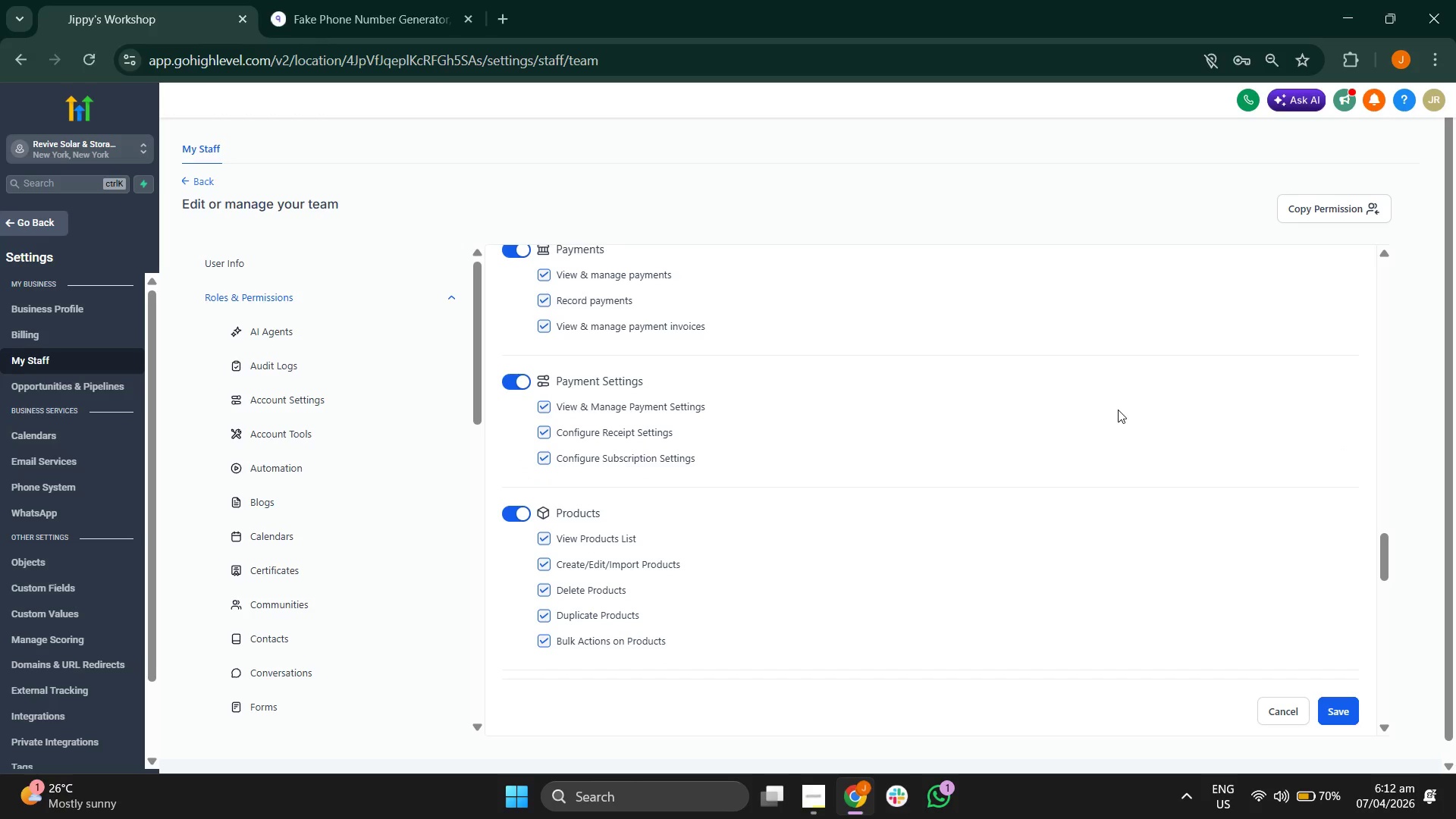 
scroll: coordinate [1118, 410], scroll_direction: down, amount: 5.0
 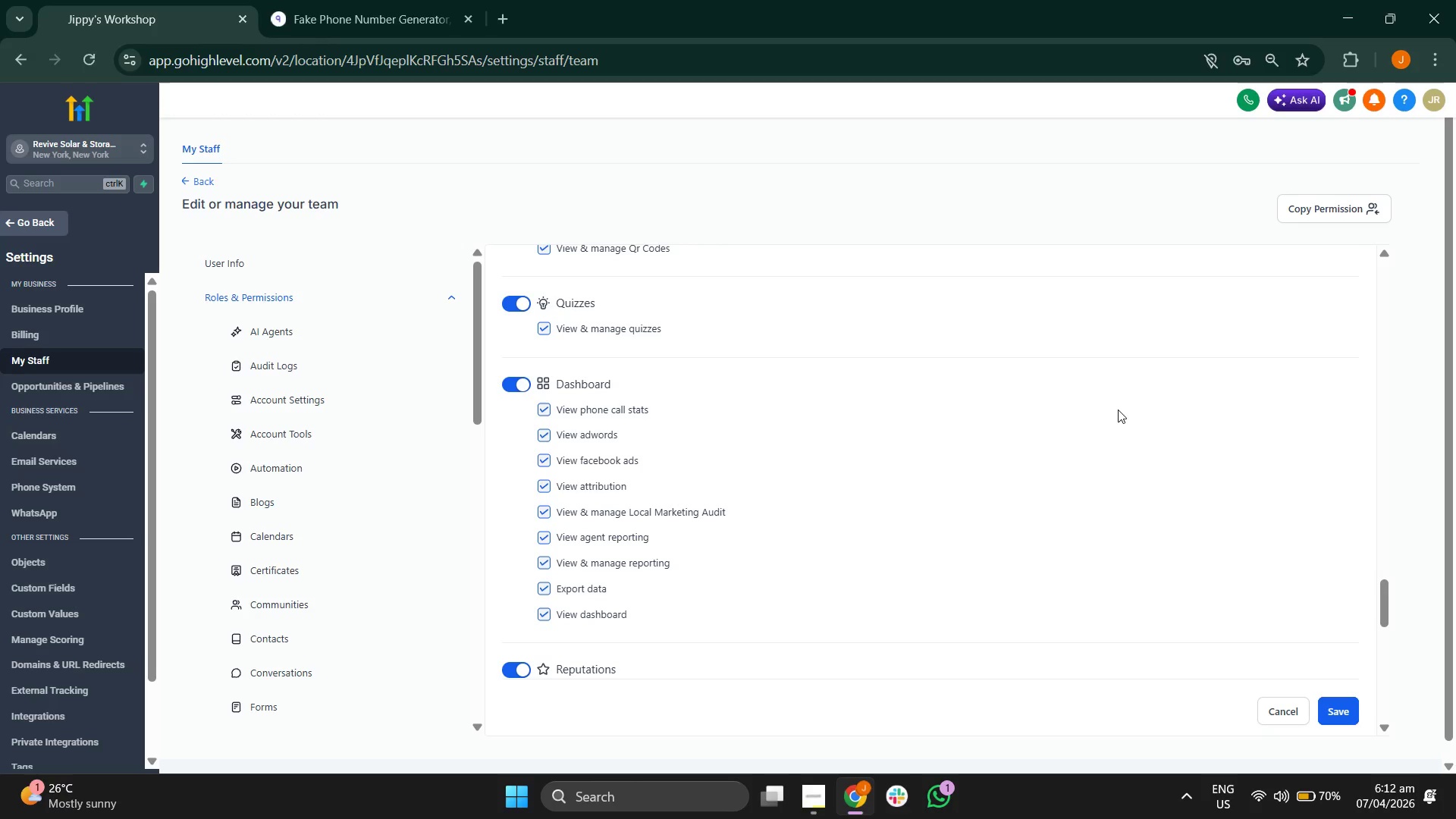 
scroll: coordinate [1084, 419], scroll_direction: down, amount: 5.0
 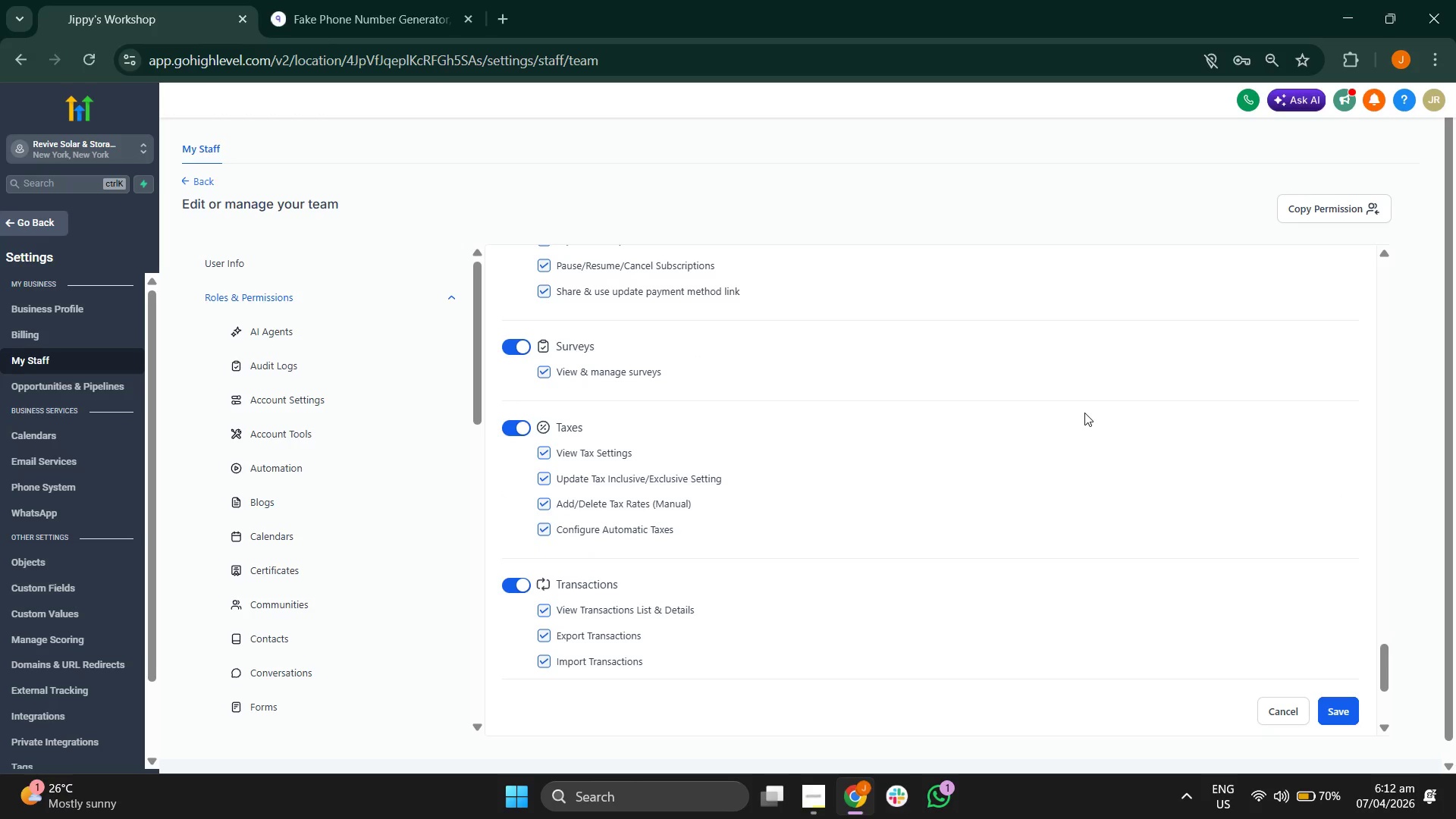 
scroll: coordinate [1084, 413], scroll_direction: down, amount: 2.0
 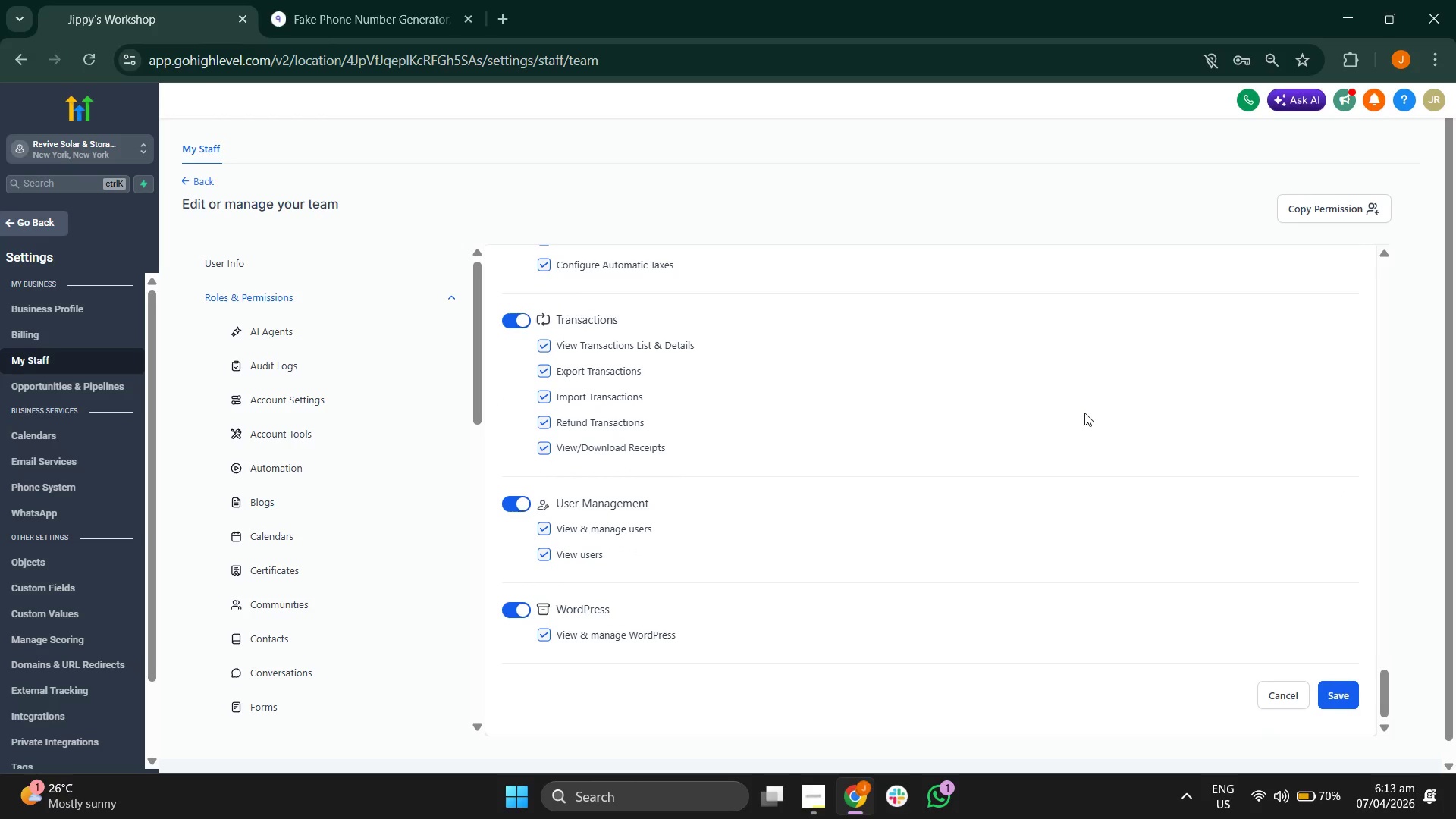 
scroll: coordinate [918, 418], scroll_direction: up, amount: 4.0
 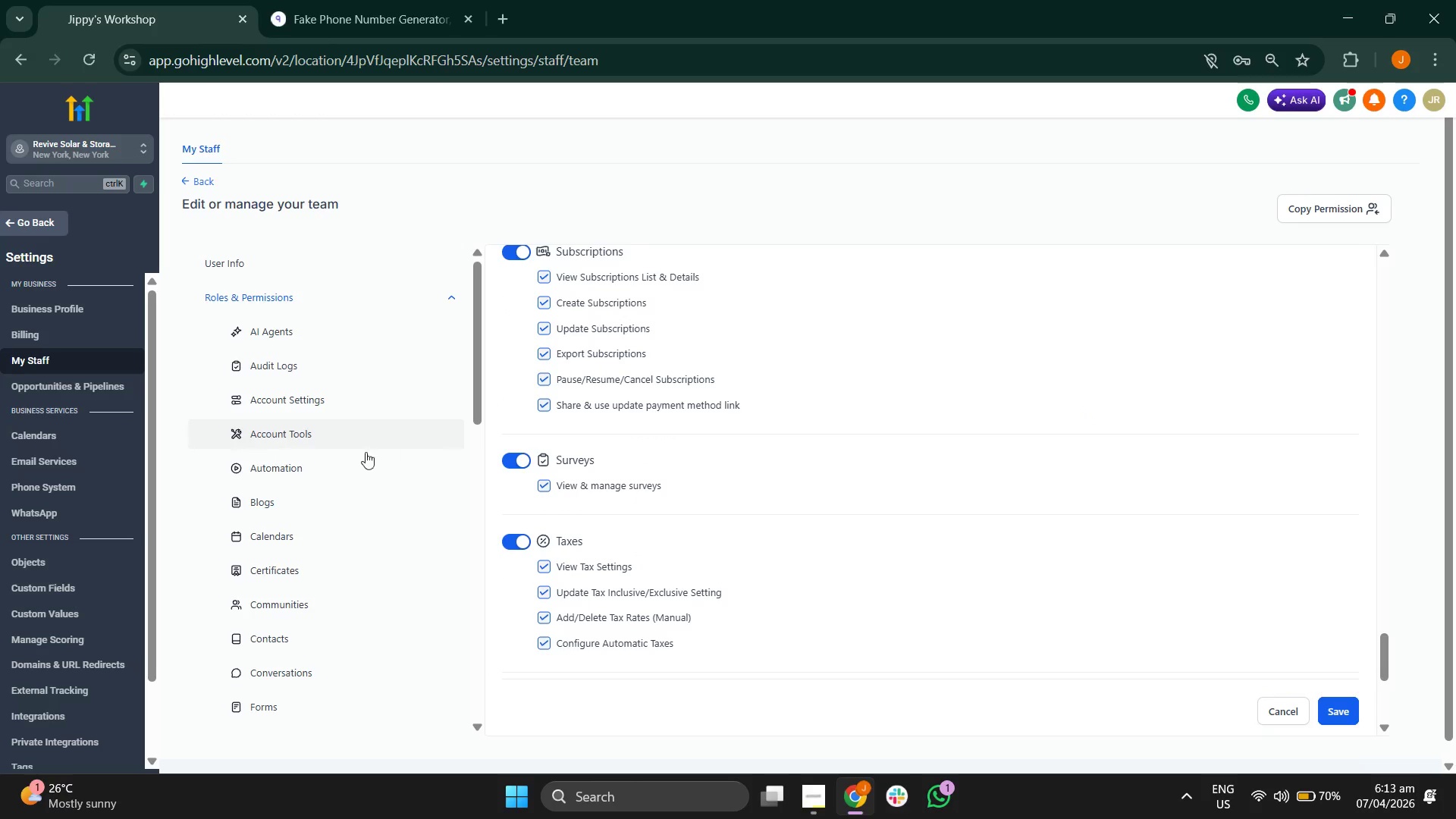 
left_click([353, 461])
 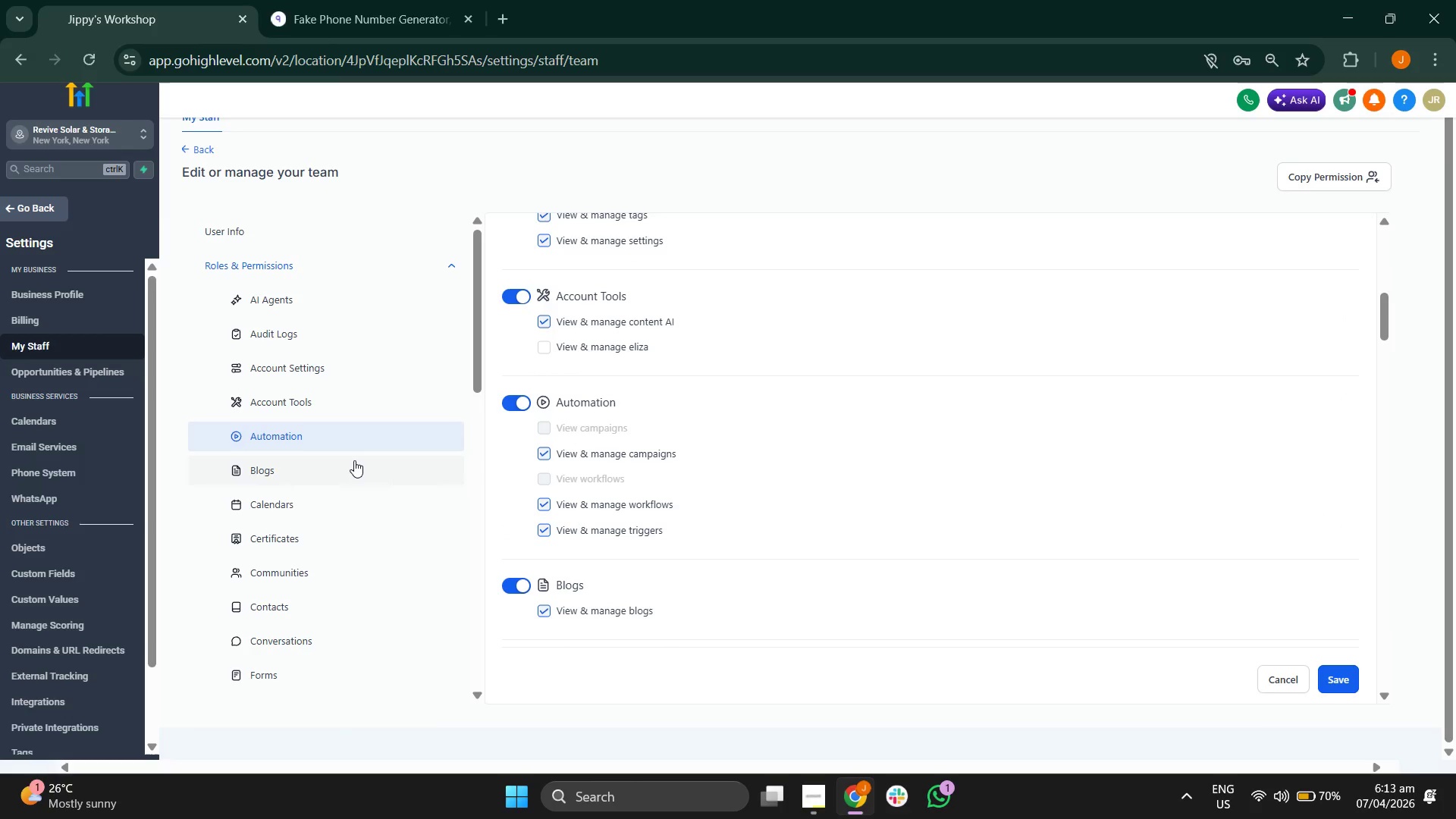 
scroll: coordinate [292, 481], scroll_direction: down, amount: 4.0
 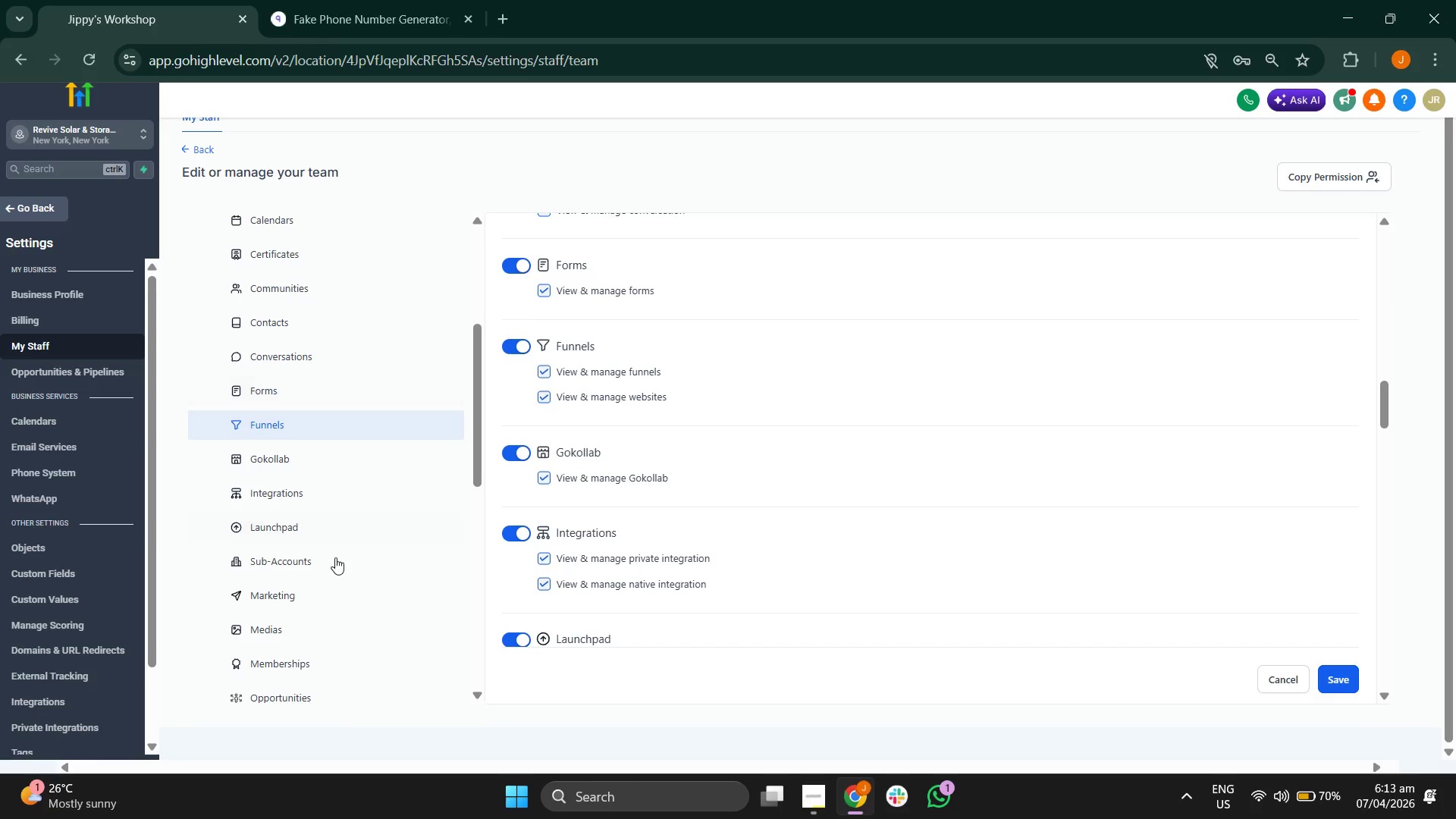 
left_click([336, 558])
 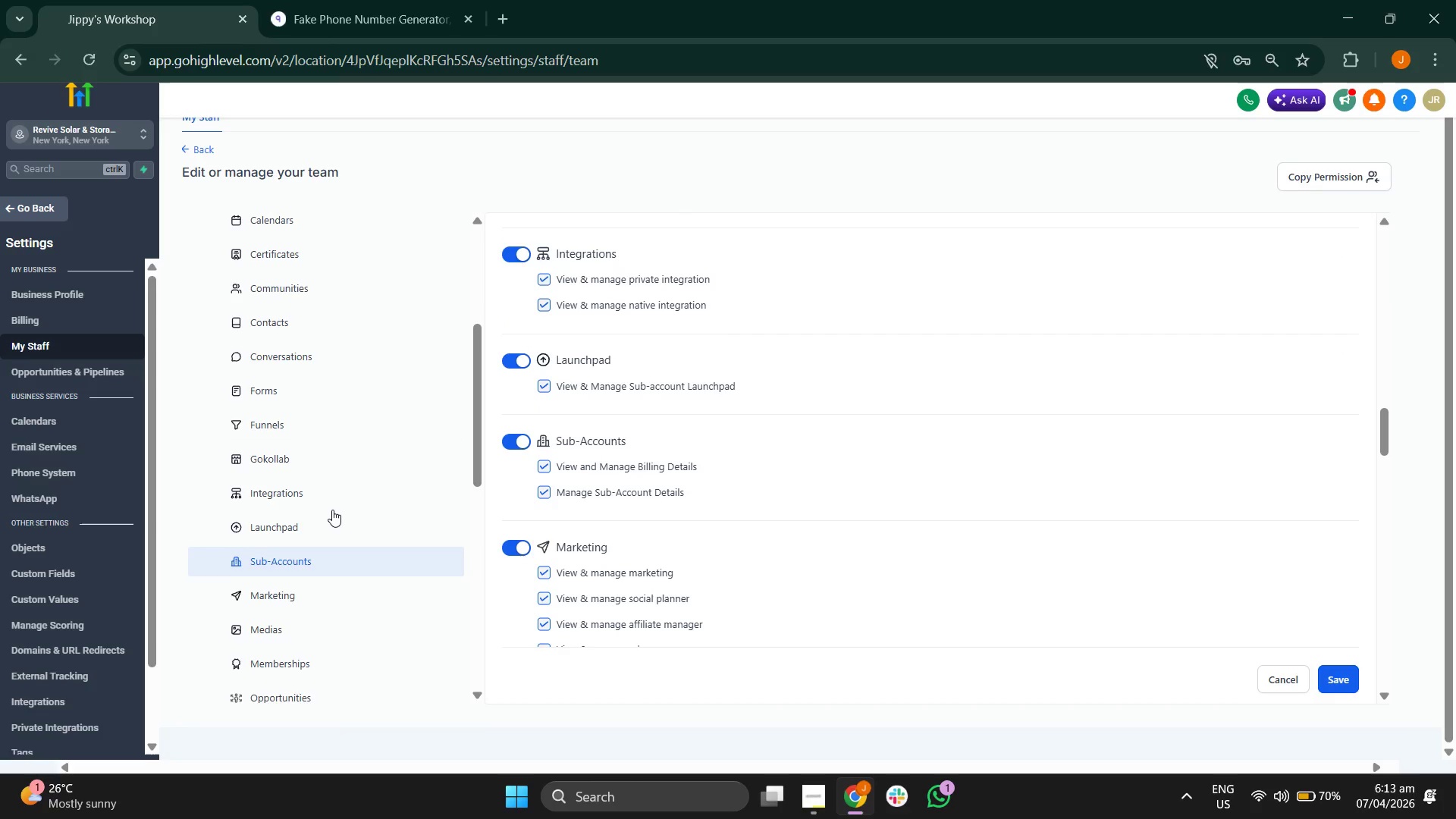 
scroll: coordinate [332, 510], scroll_direction: down, amount: 2.0
 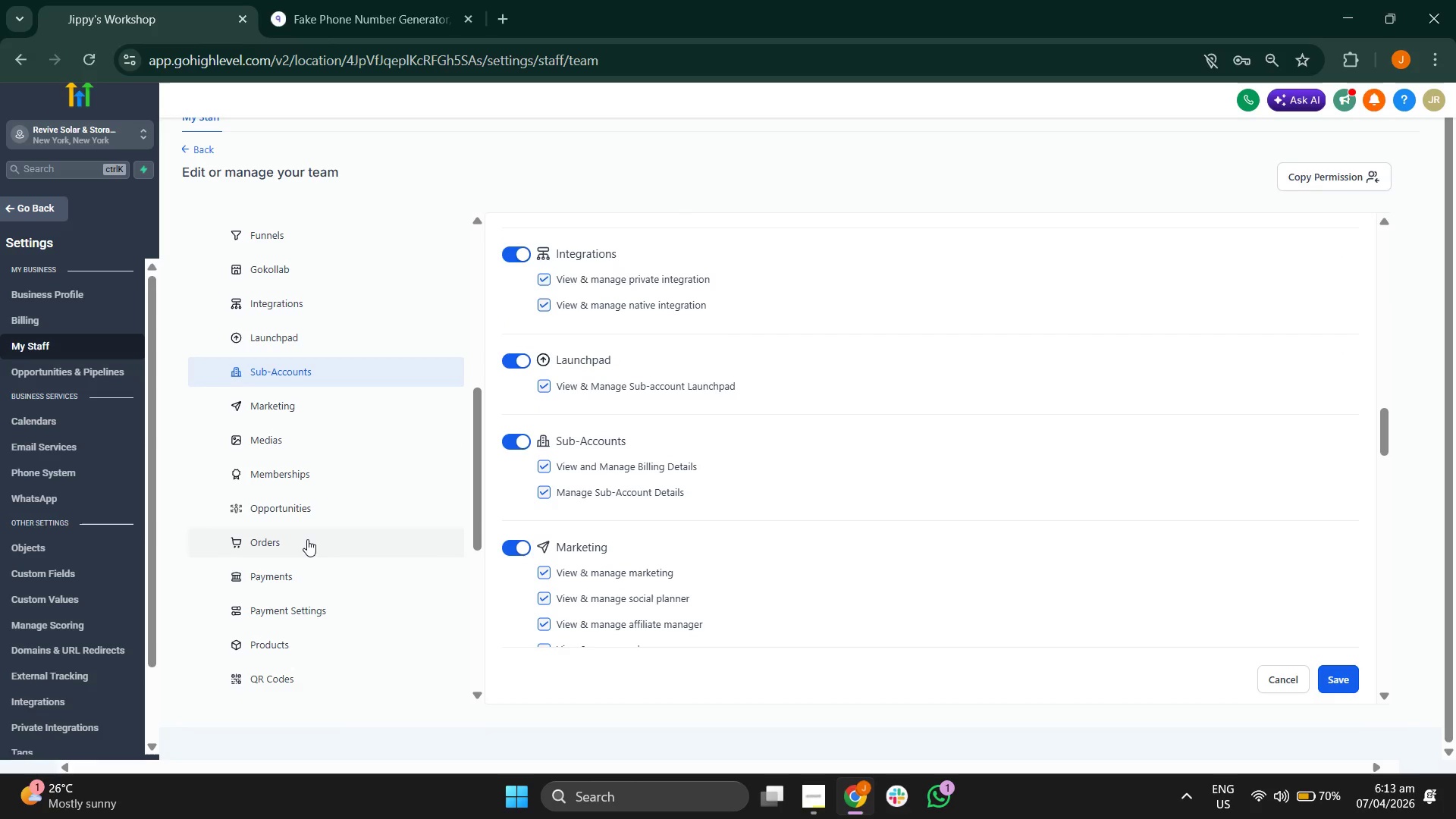 
left_click([307, 541])
 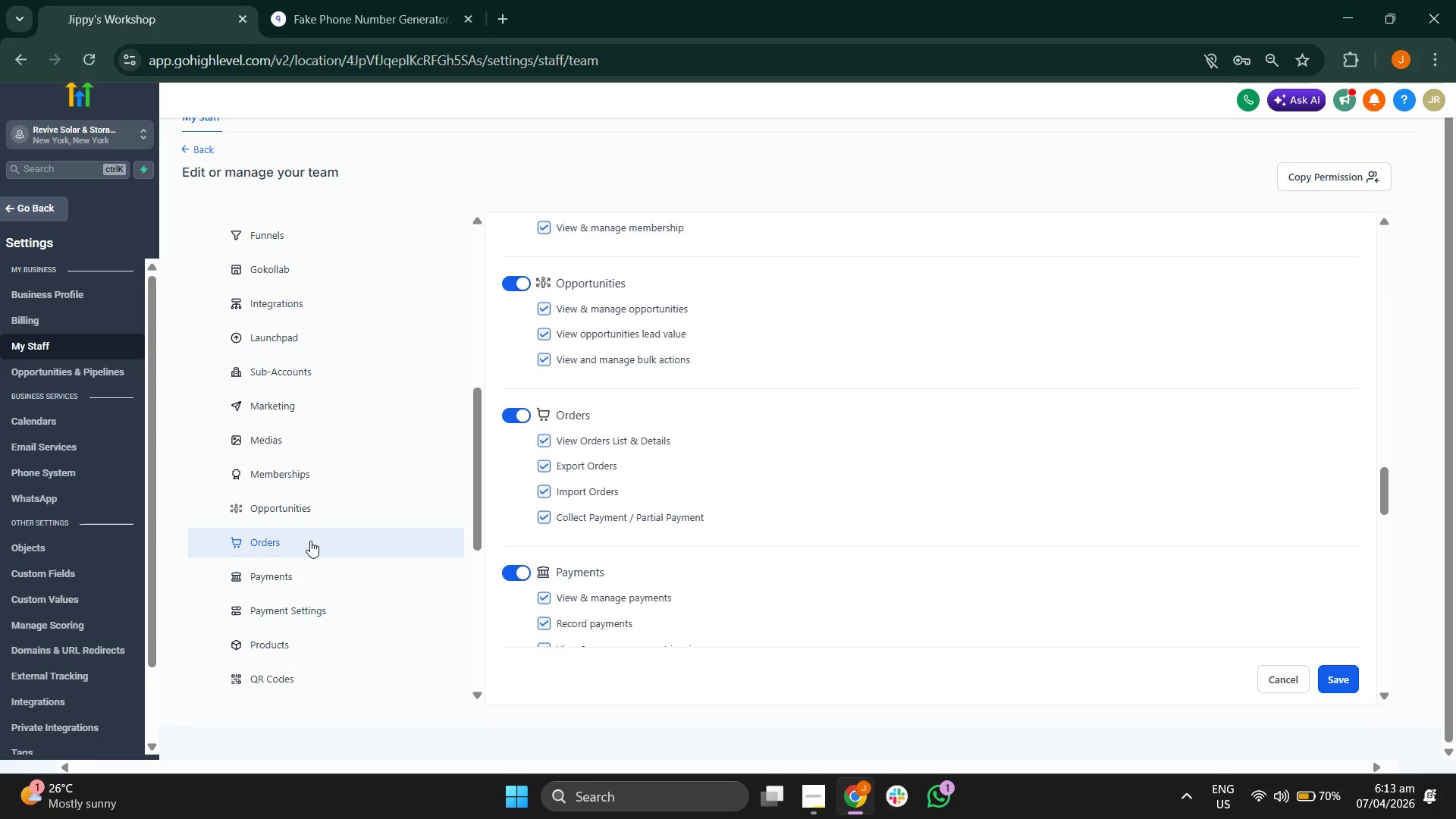 
scroll: coordinate [316, 539], scroll_direction: down, amount: 1.0
 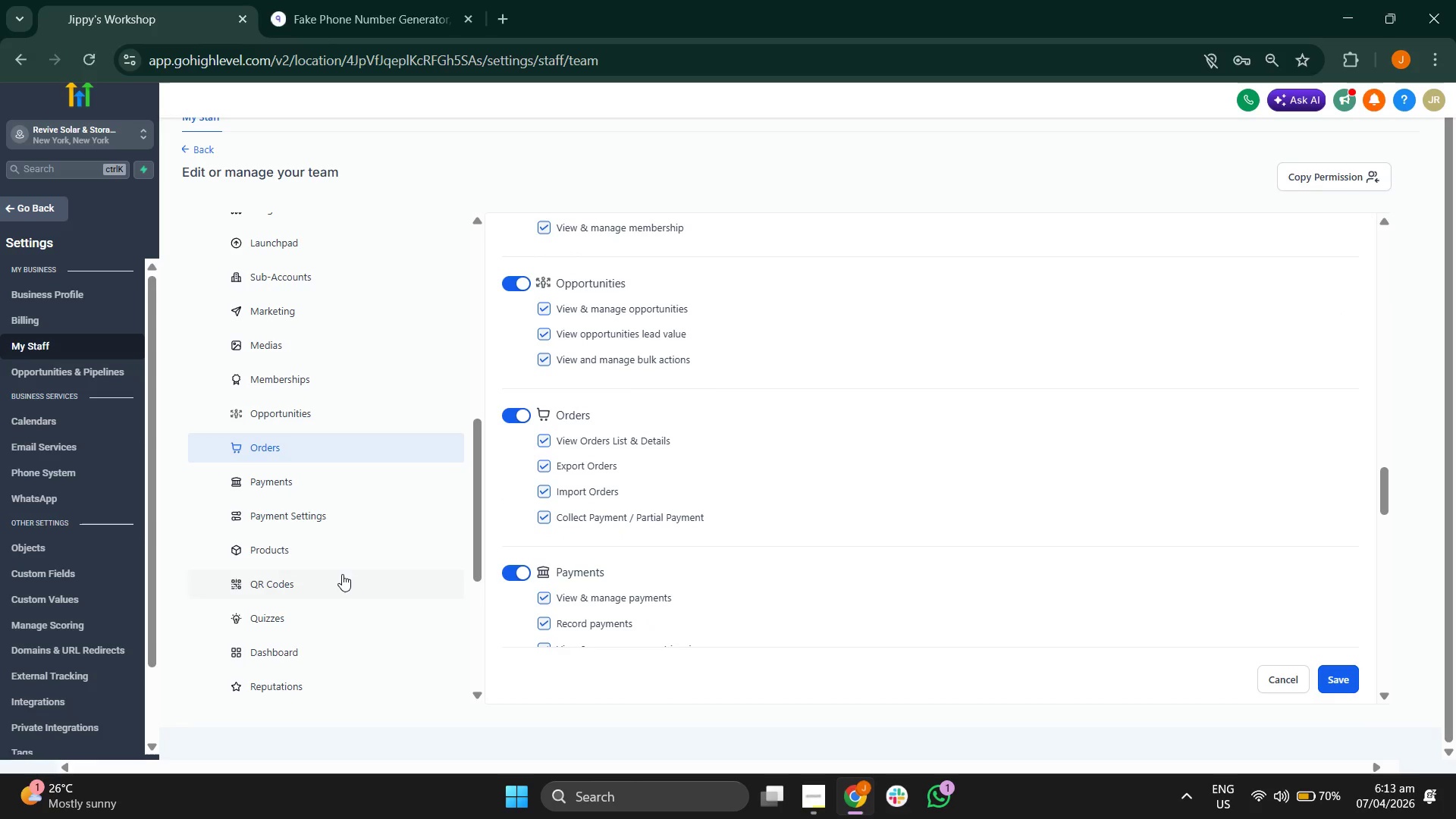 
left_click([342, 574])
 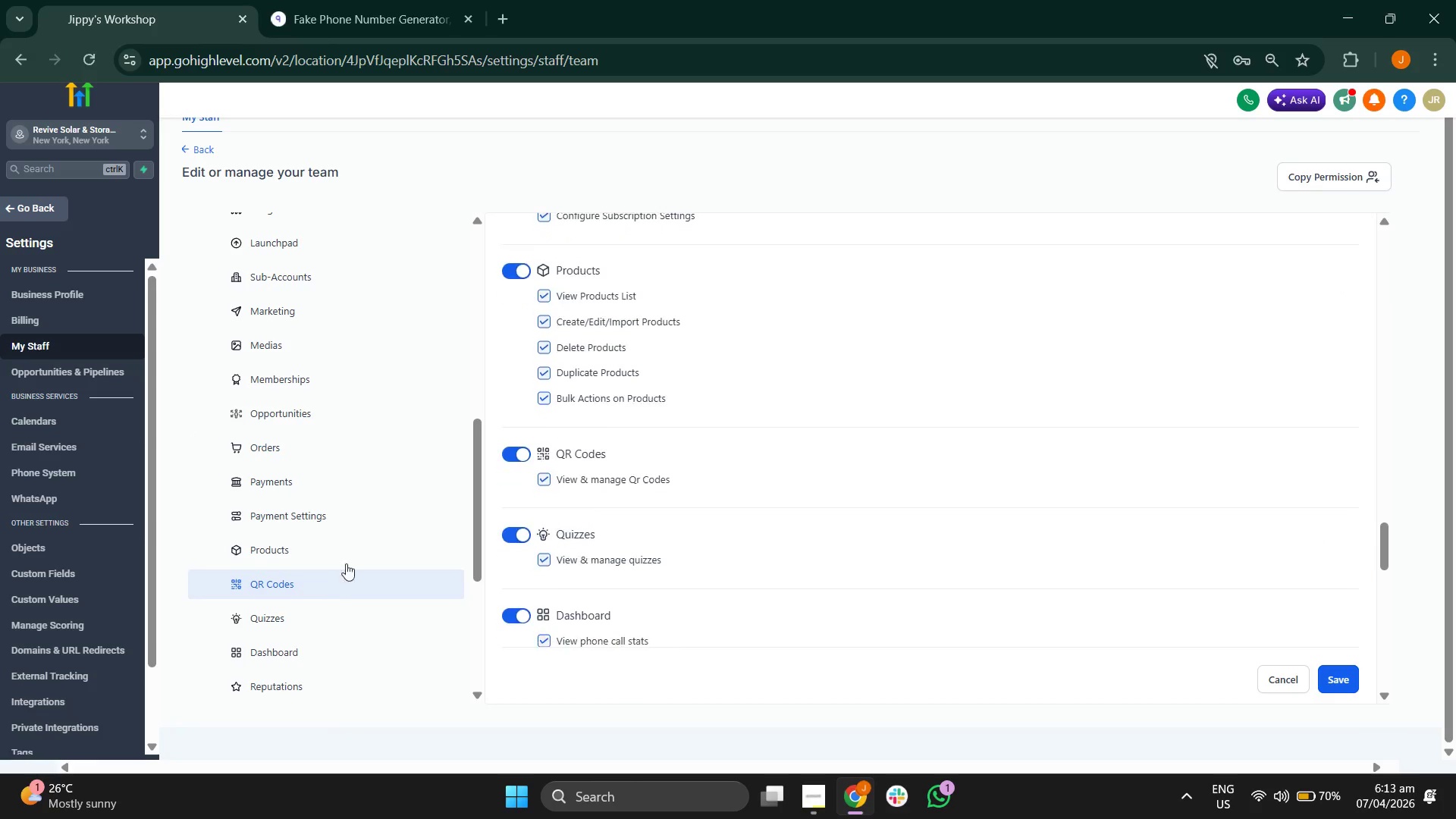 
scroll: coordinate [348, 538], scroll_direction: down, amount: 2.0
 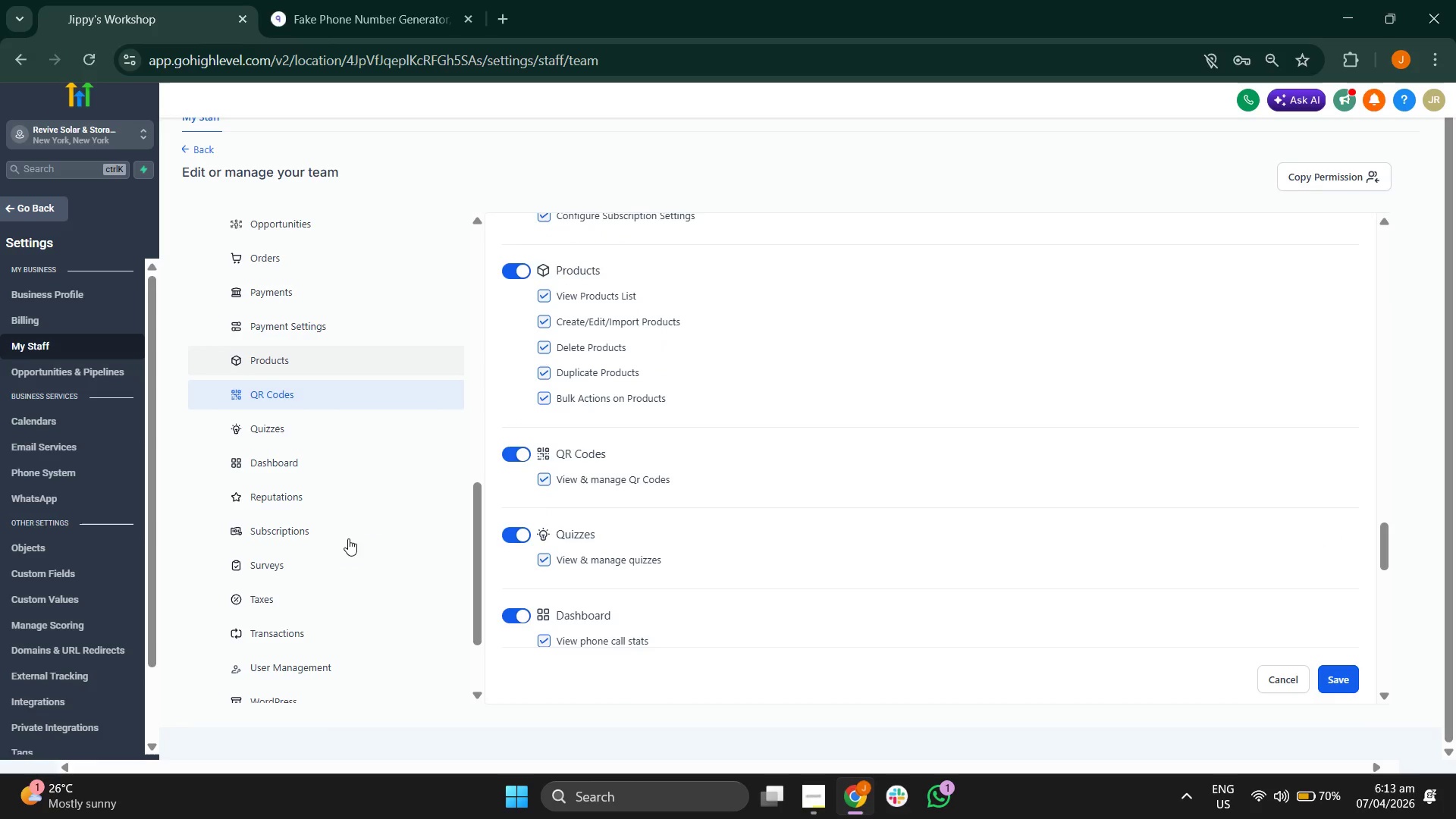 
left_click([337, 526])
 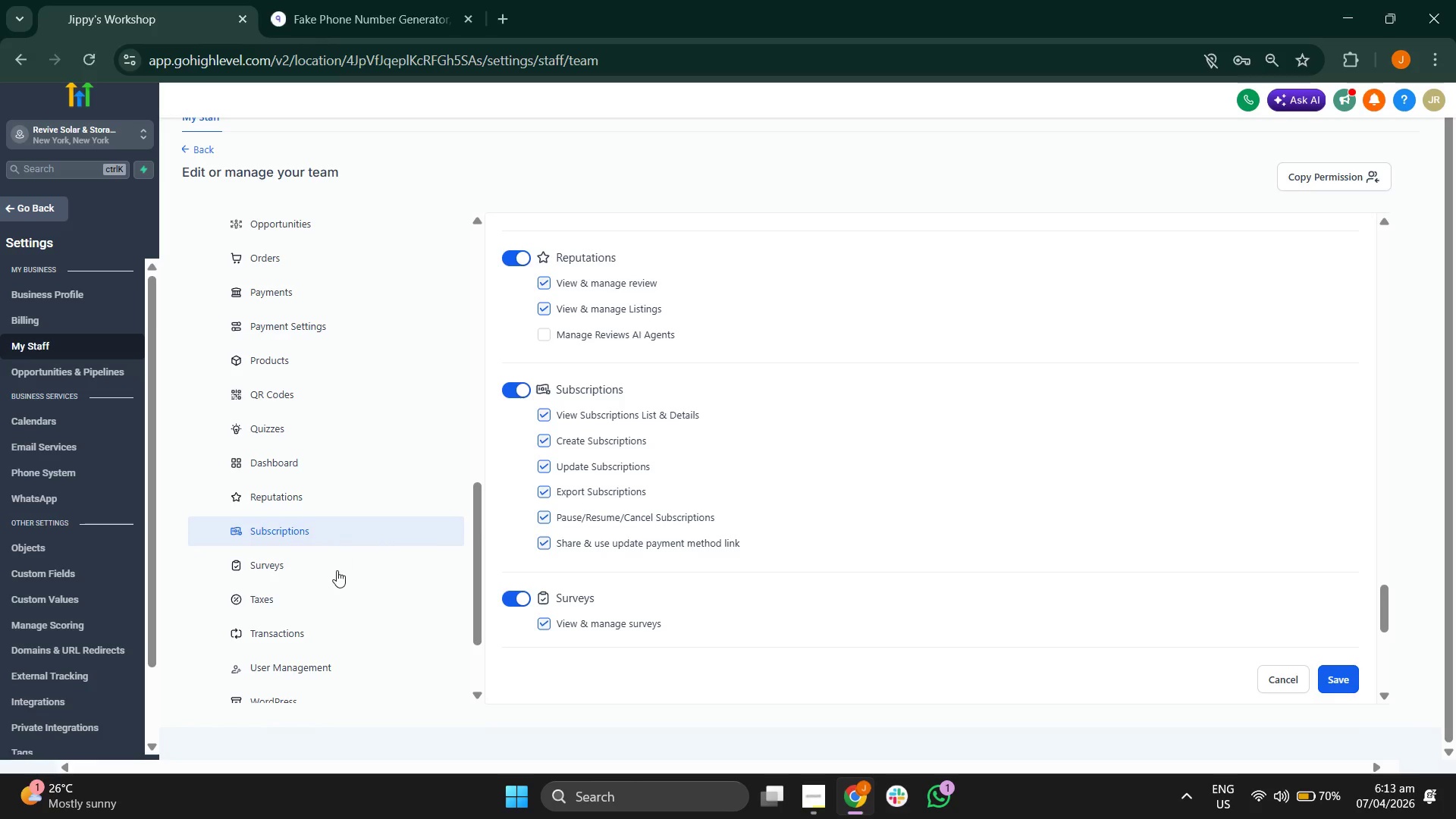 
left_click([337, 566])
 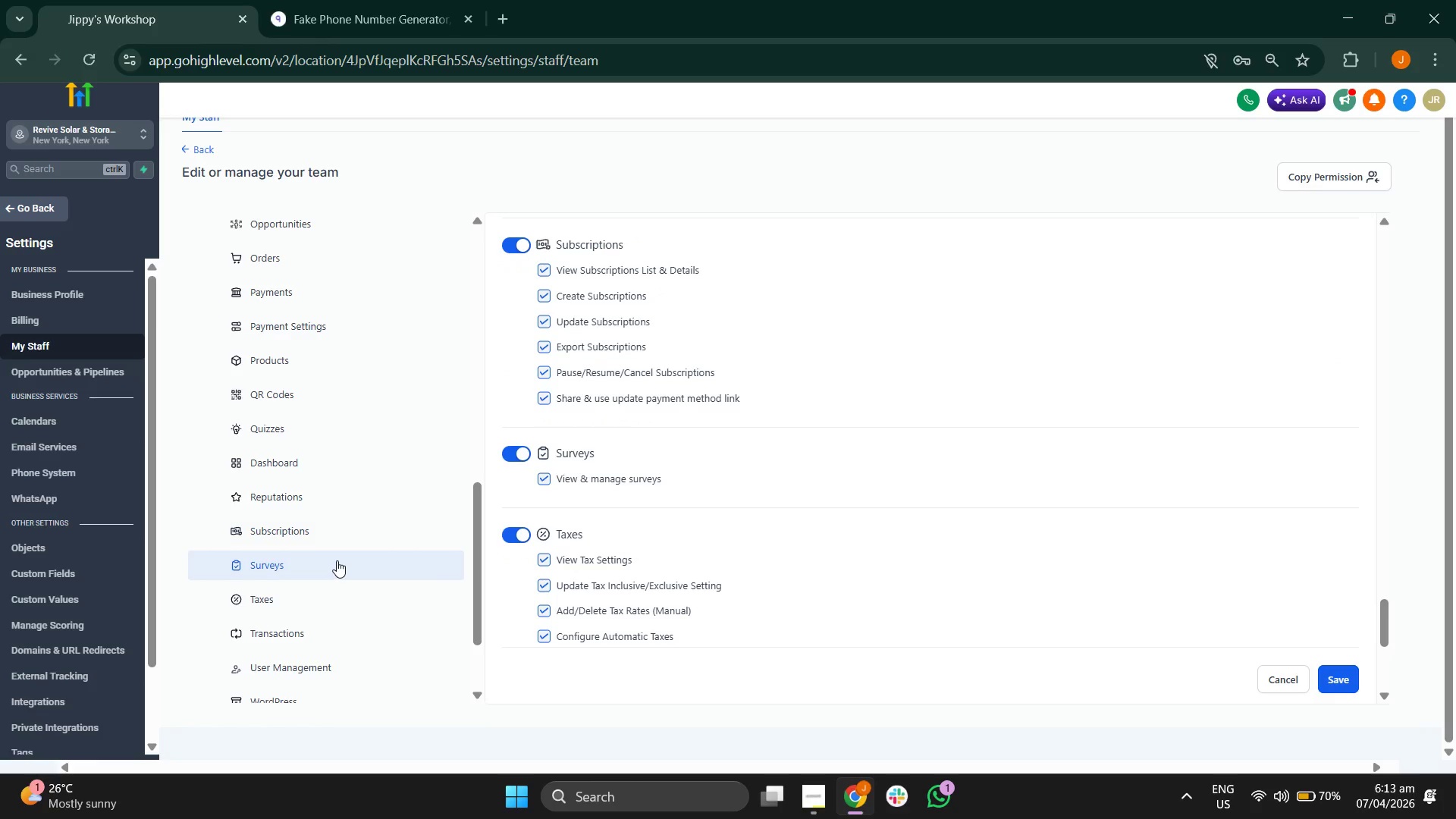 
scroll: coordinate [337, 559], scroll_direction: down, amount: 1.0
 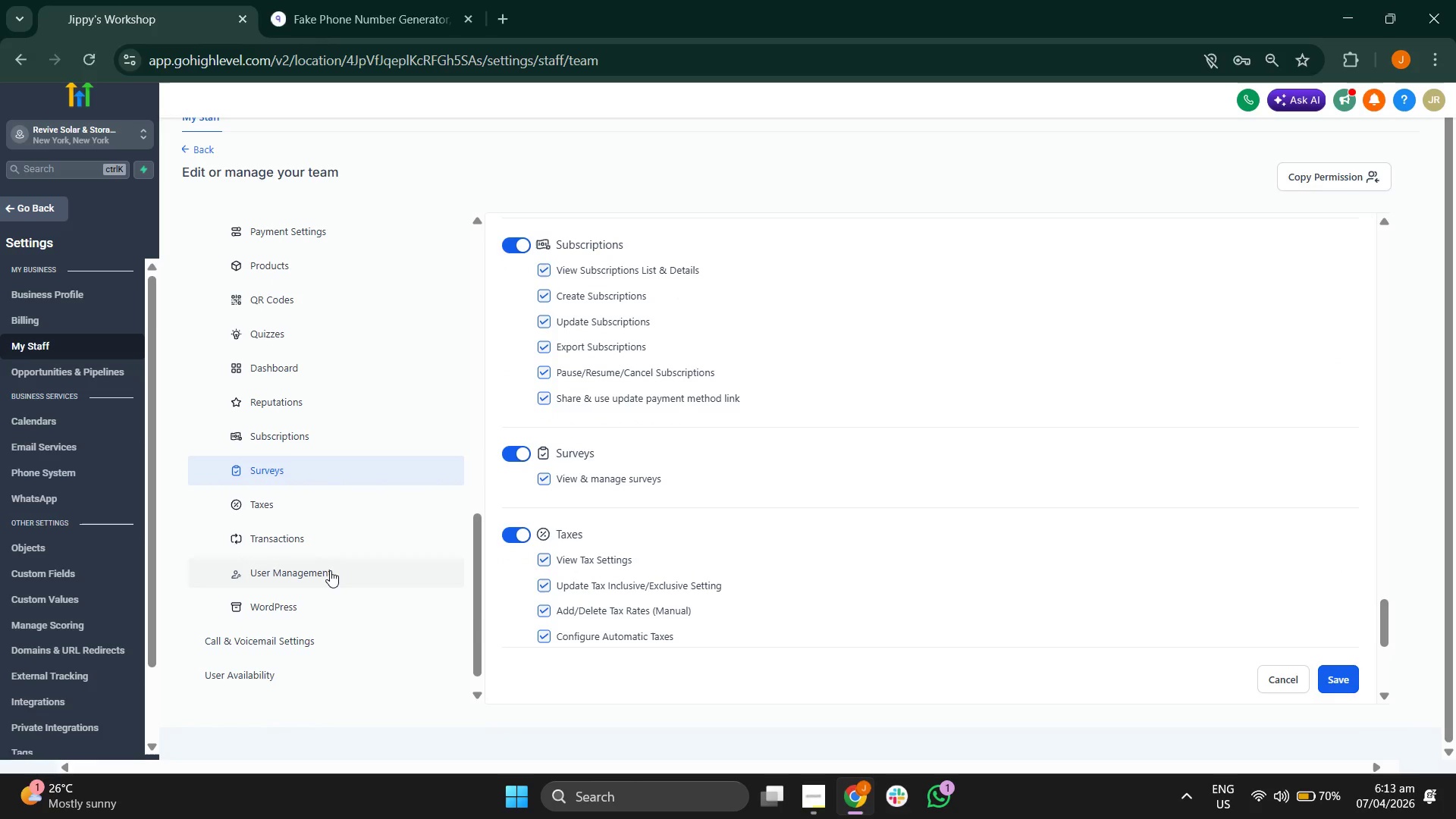 
left_click([328, 566])
 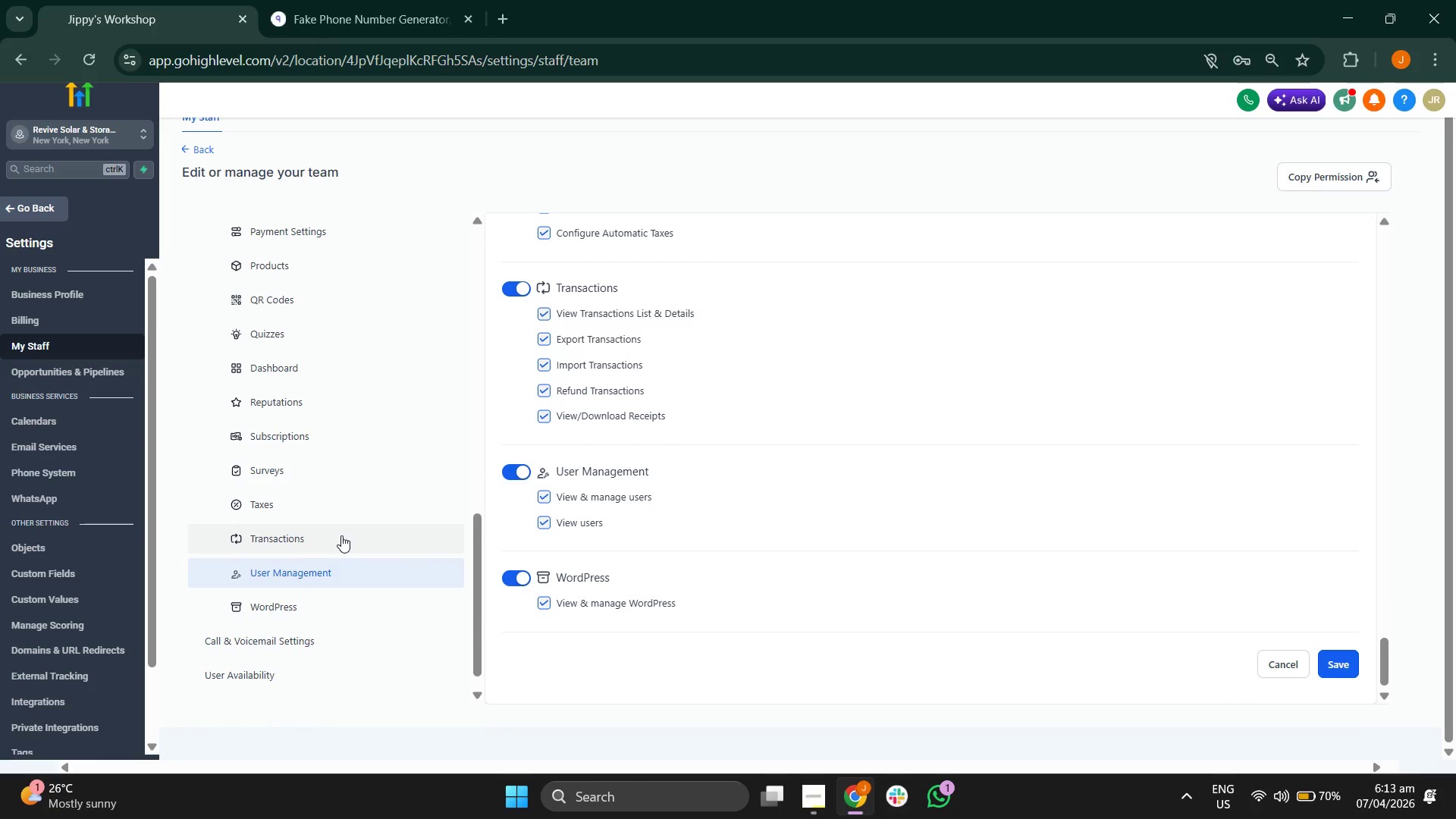 
scroll: coordinate [341, 535], scroll_direction: down, amount: 2.0
 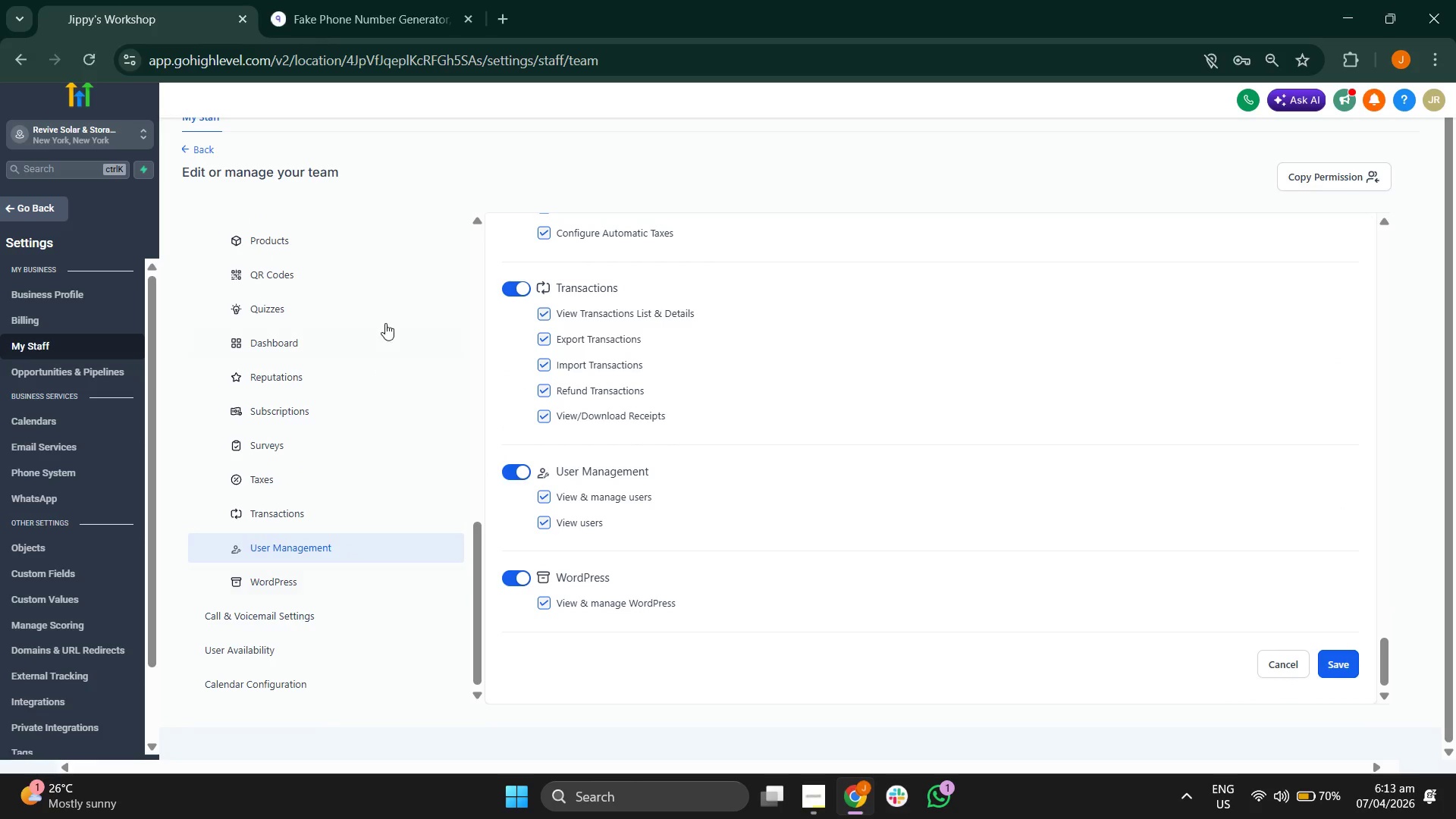 
left_click([339, 315])
 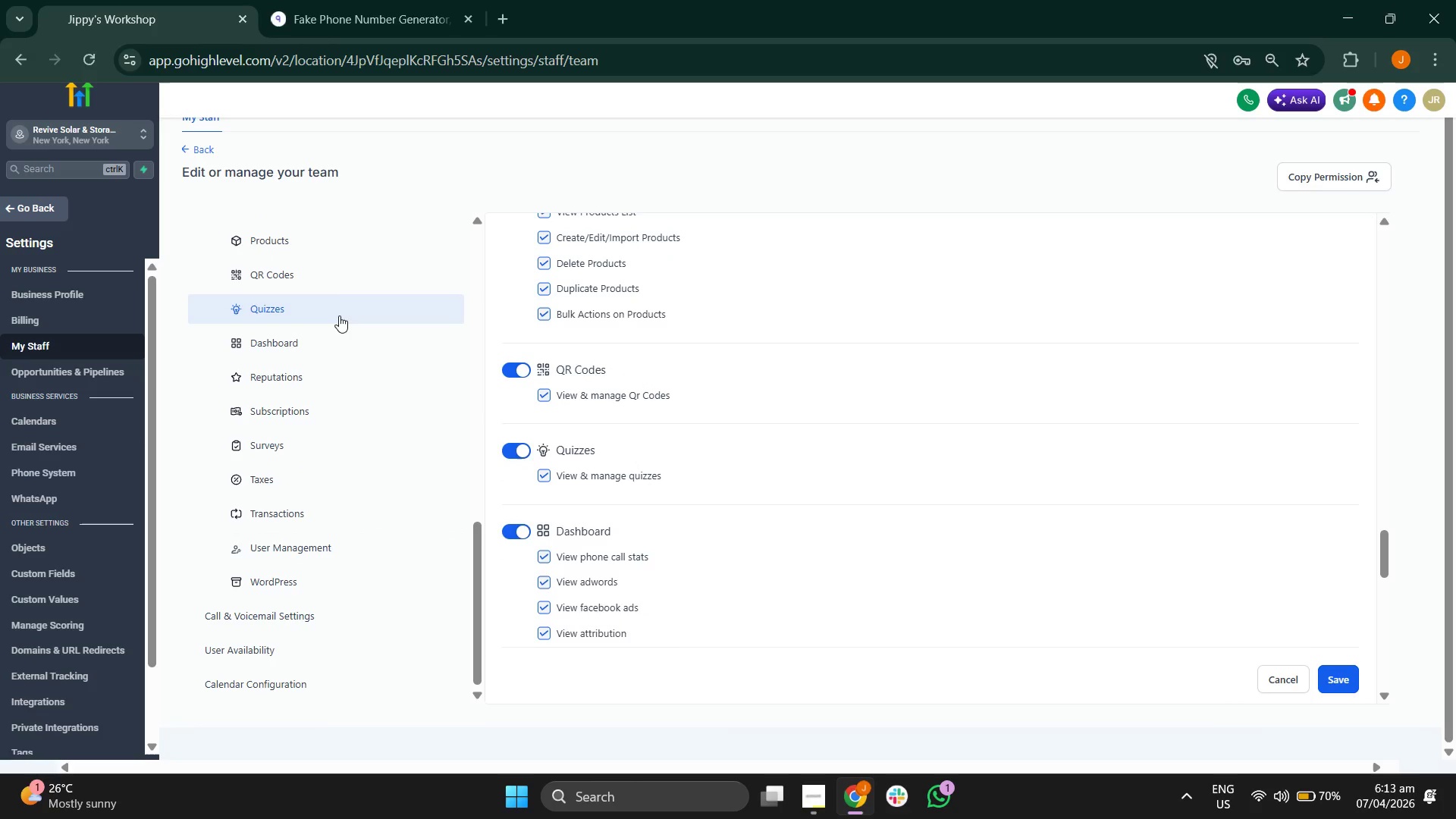 
scroll: coordinate [338, 343], scroll_direction: up, amount: 1.0
 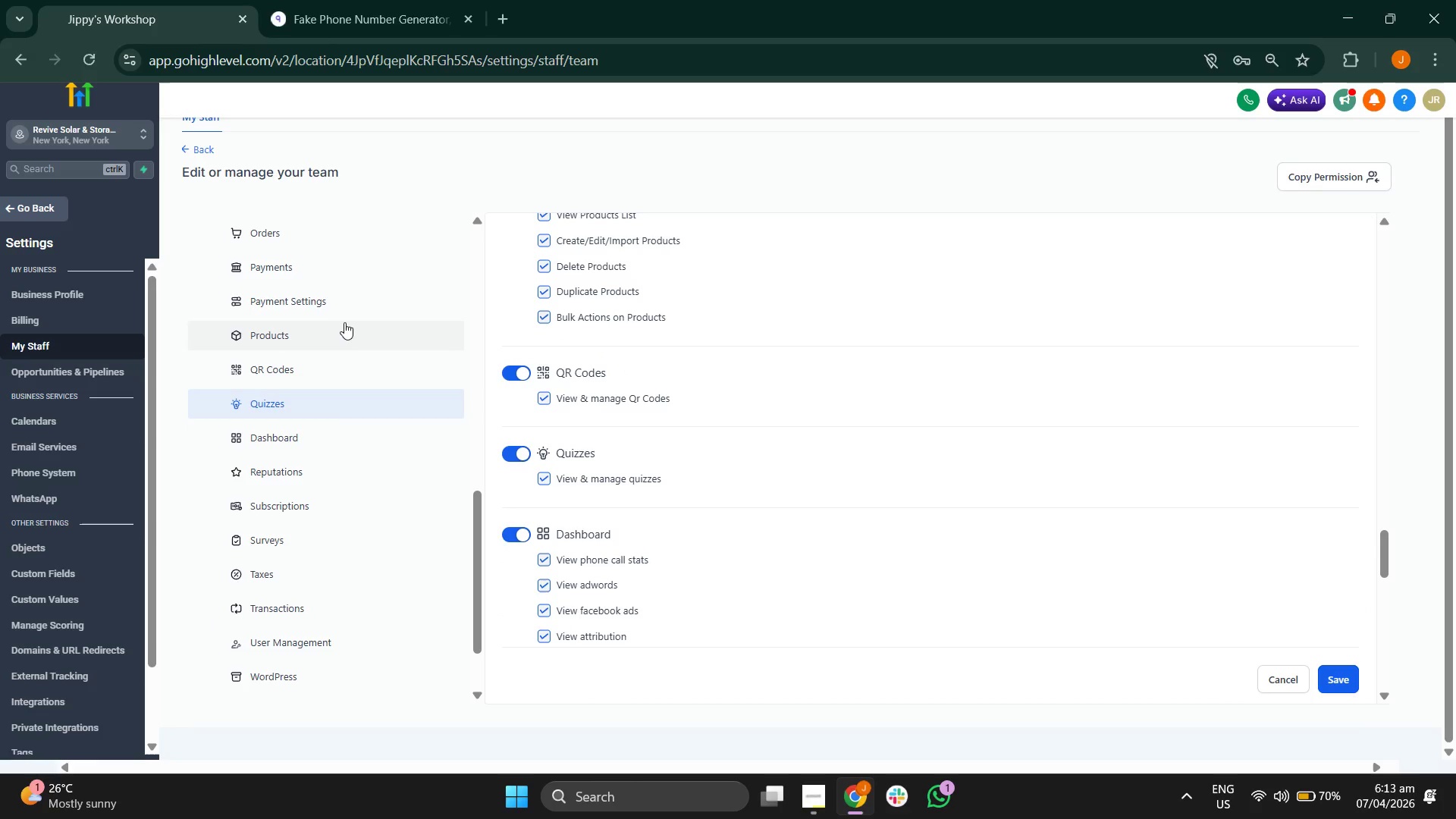 
left_click([350, 318])
 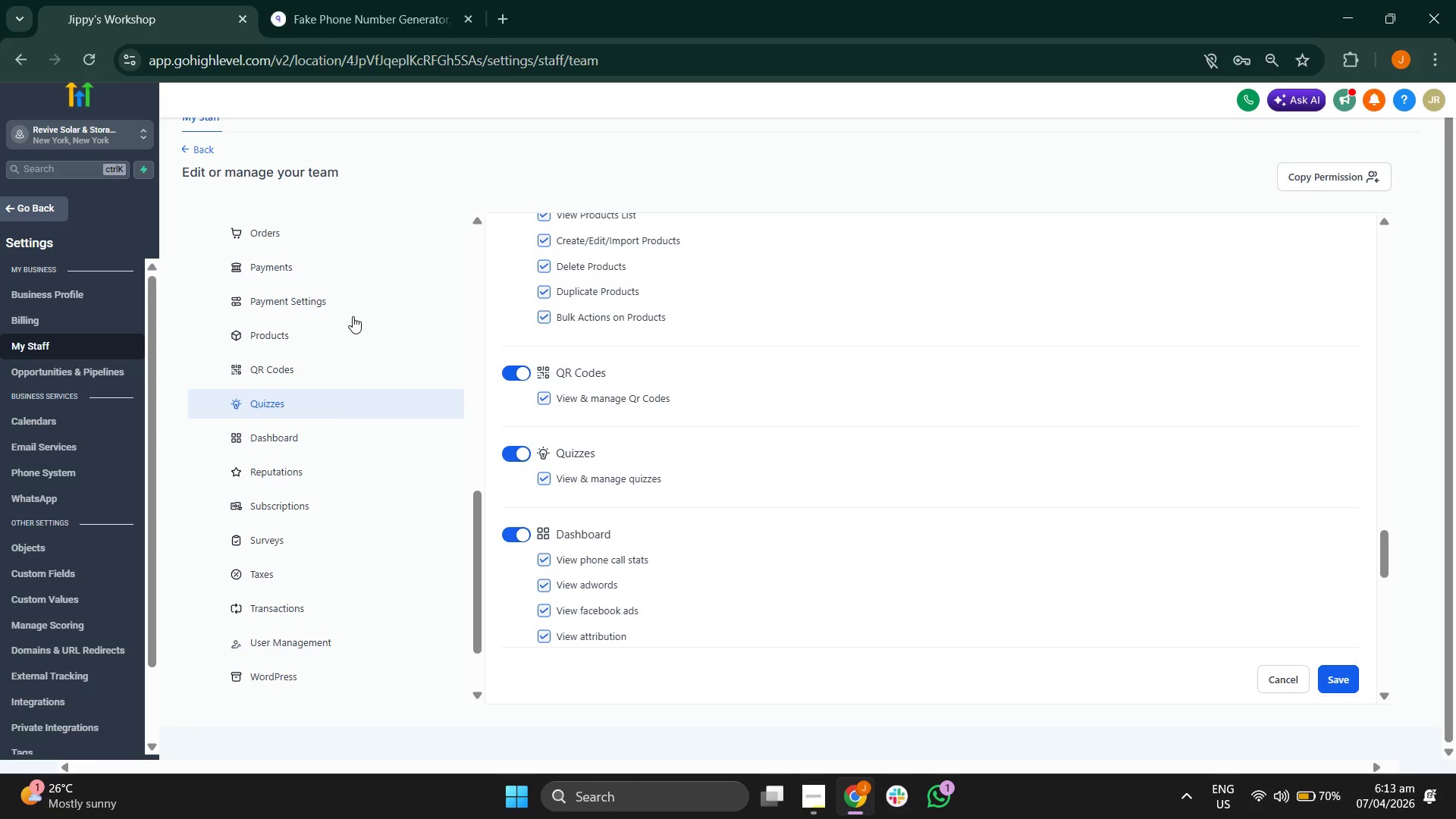 
left_click([354, 315])
 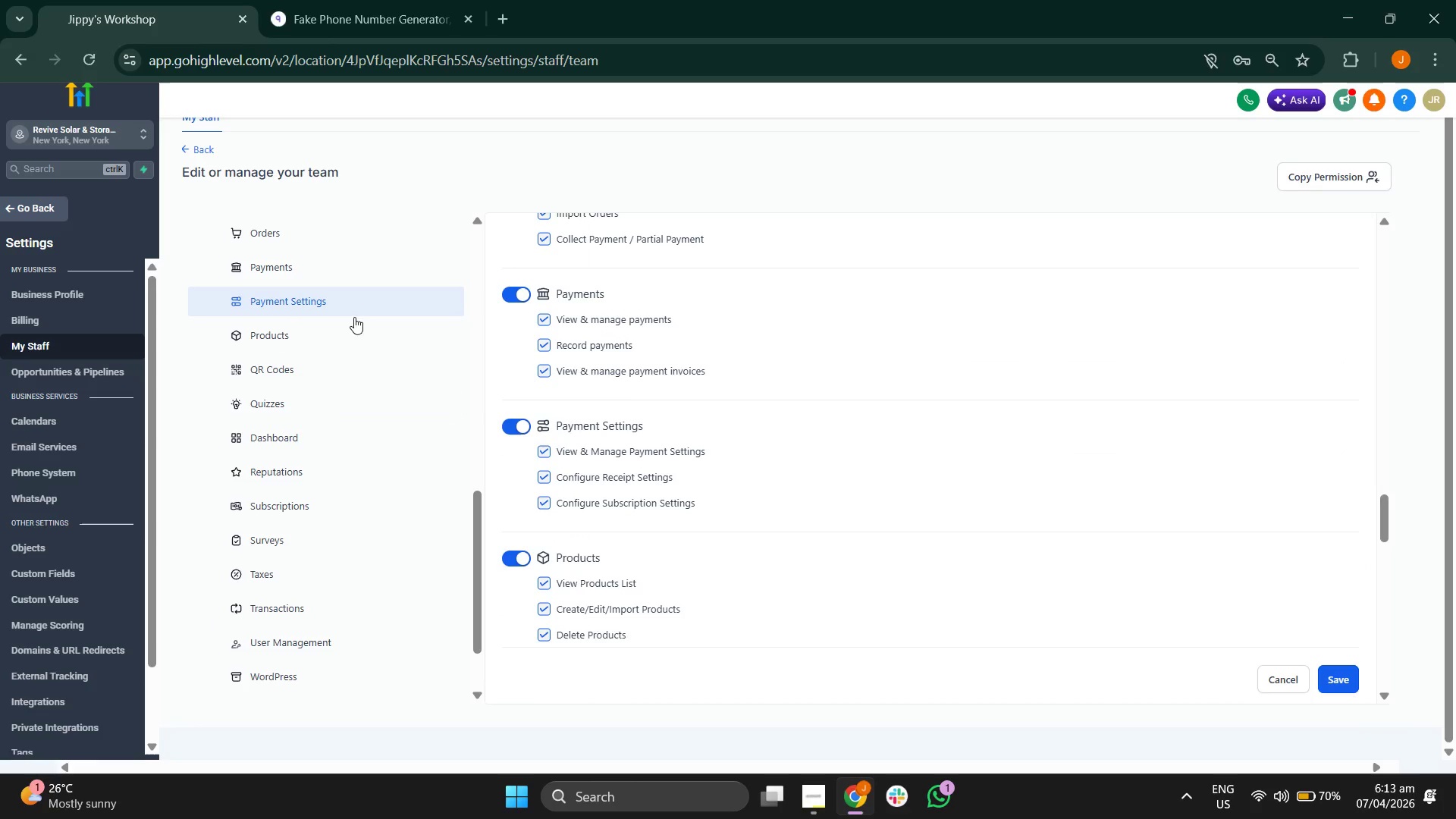 
scroll: coordinate [343, 362], scroll_direction: up, amount: 4.0
 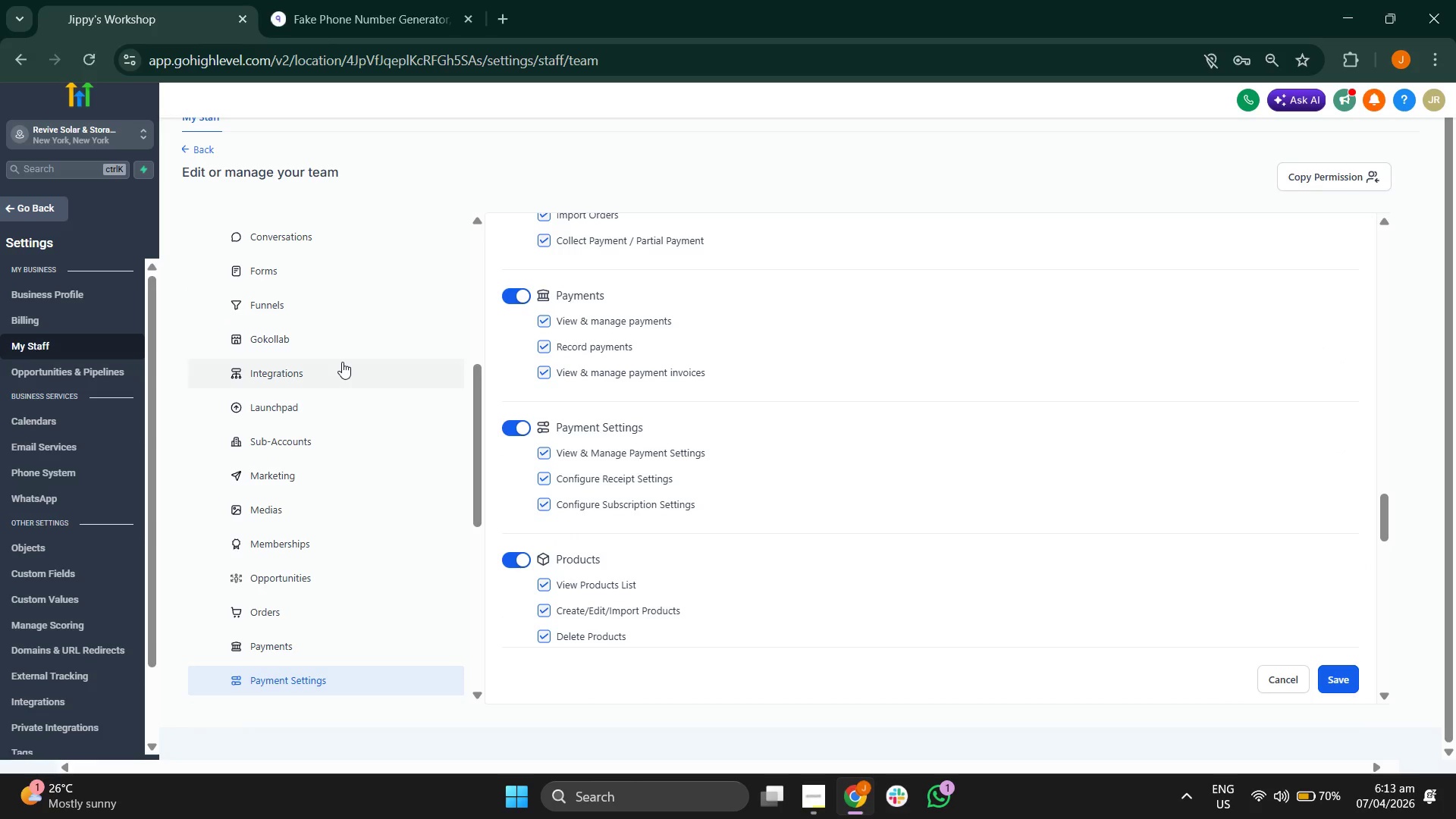 
left_click([342, 362])
 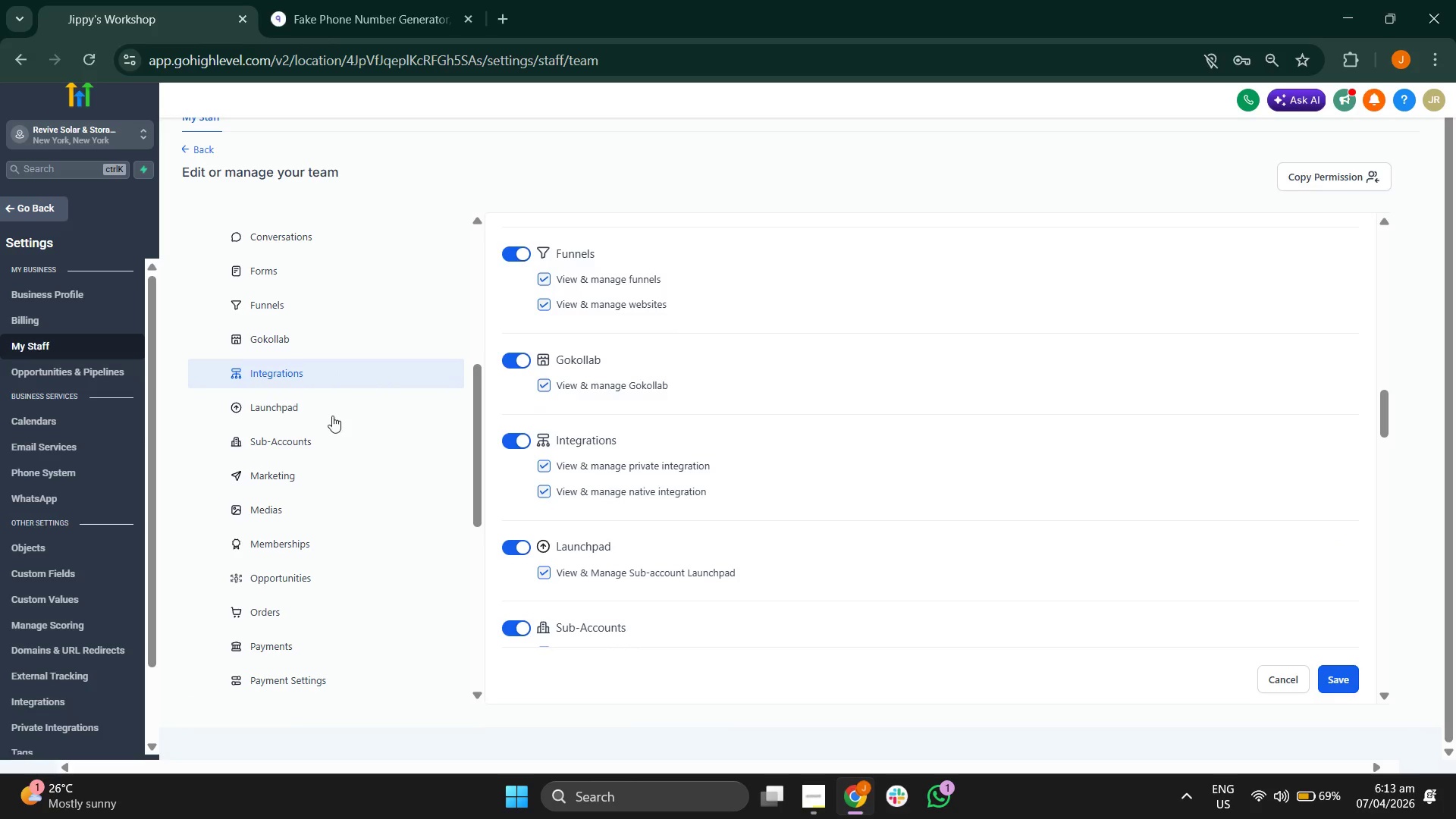 
left_click([348, 408])
 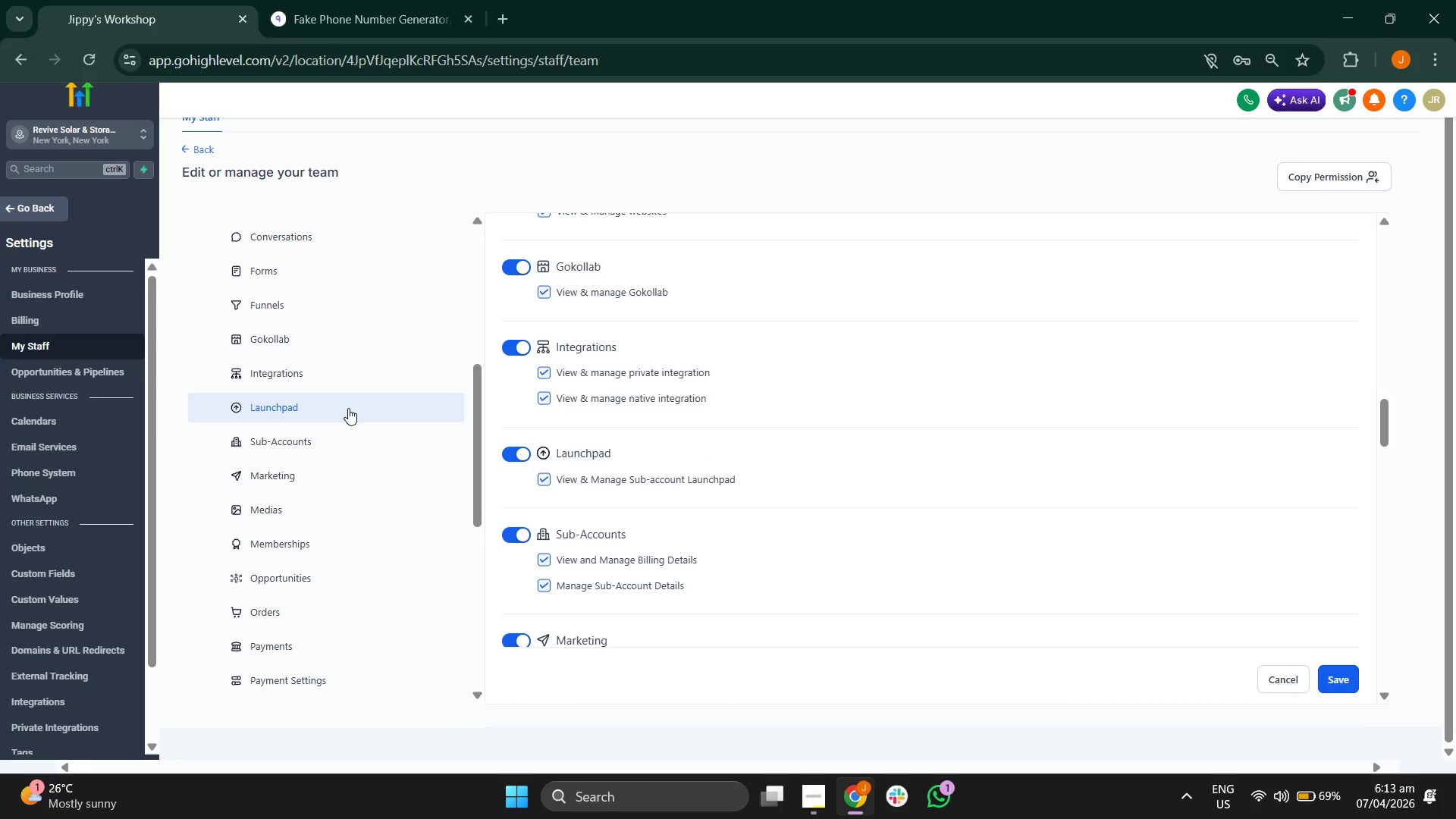 
scroll: coordinate [317, 458], scroll_direction: up, amount: 3.0
 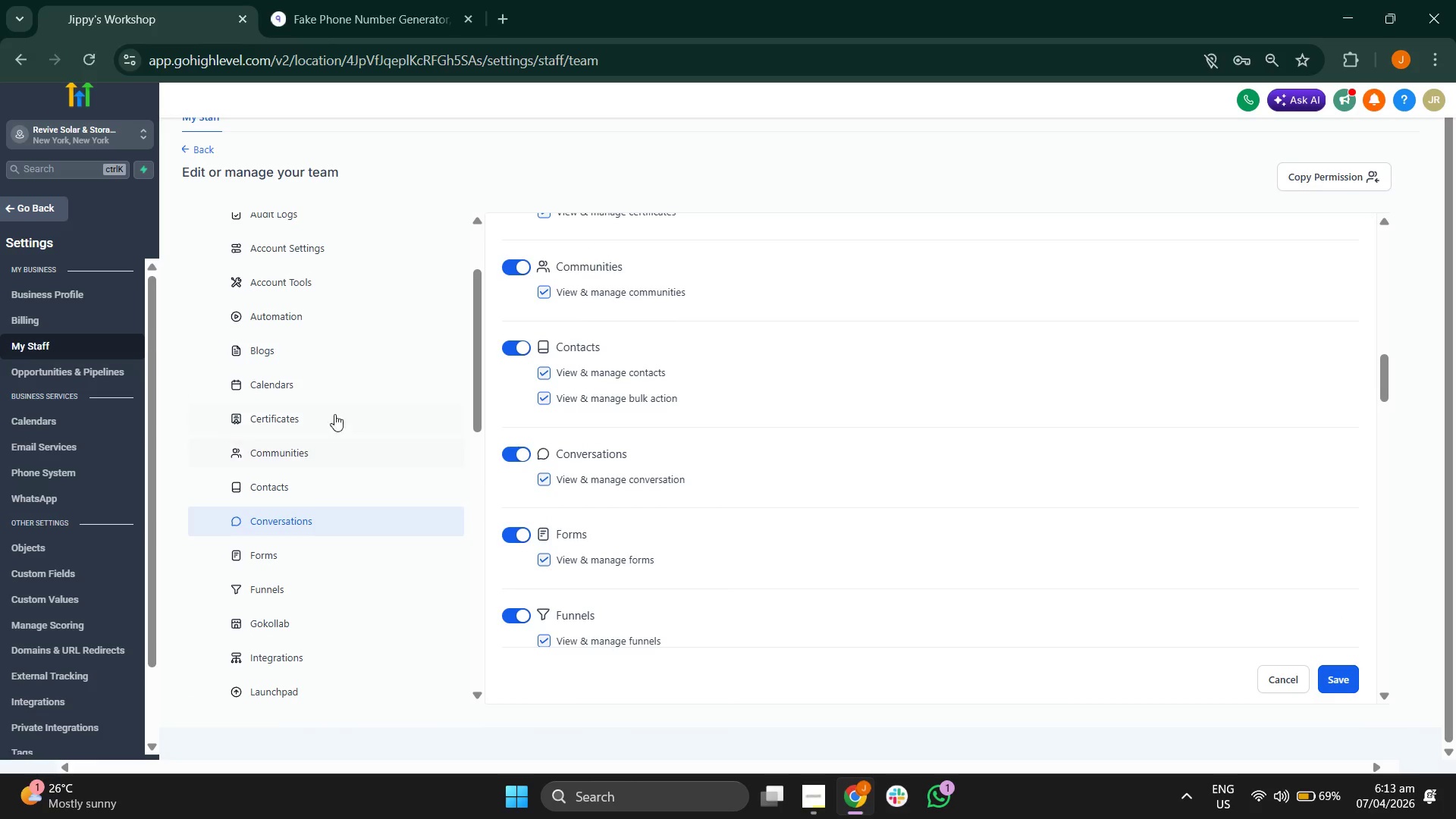 
left_click([356, 382])
 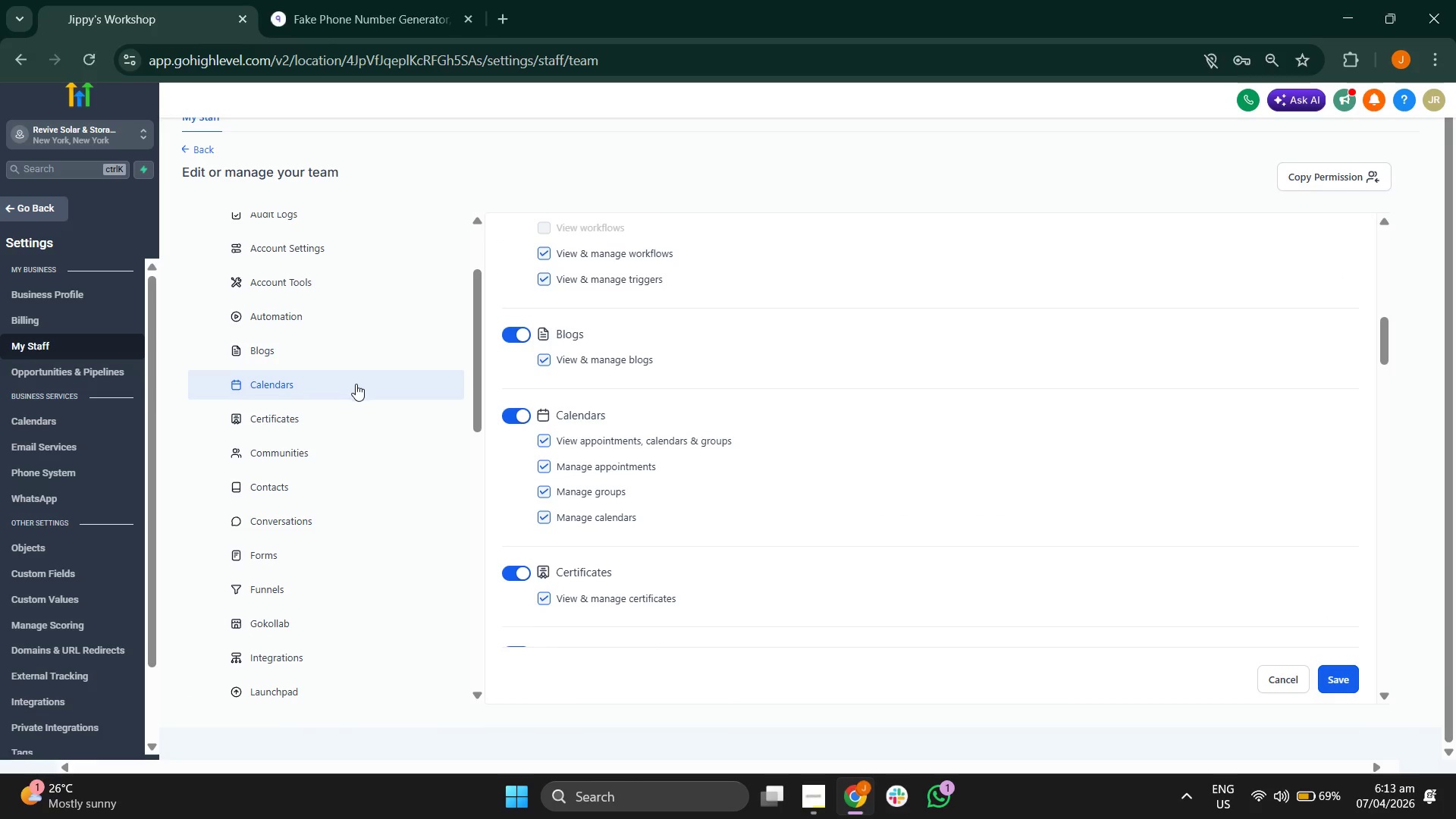 
scroll: coordinate [356, 391], scroll_direction: up, amount: 2.0
 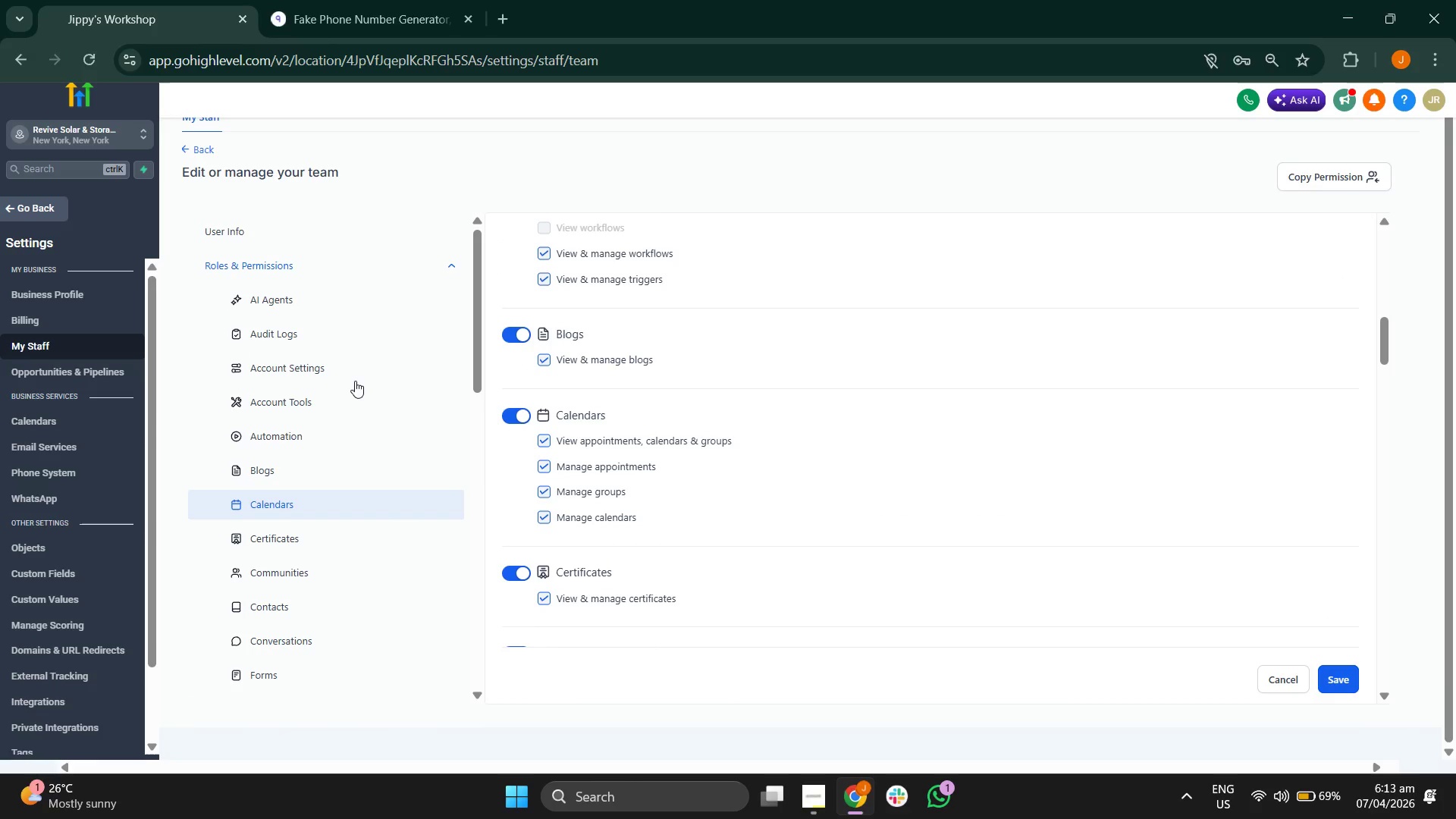 
left_click([355, 380])
 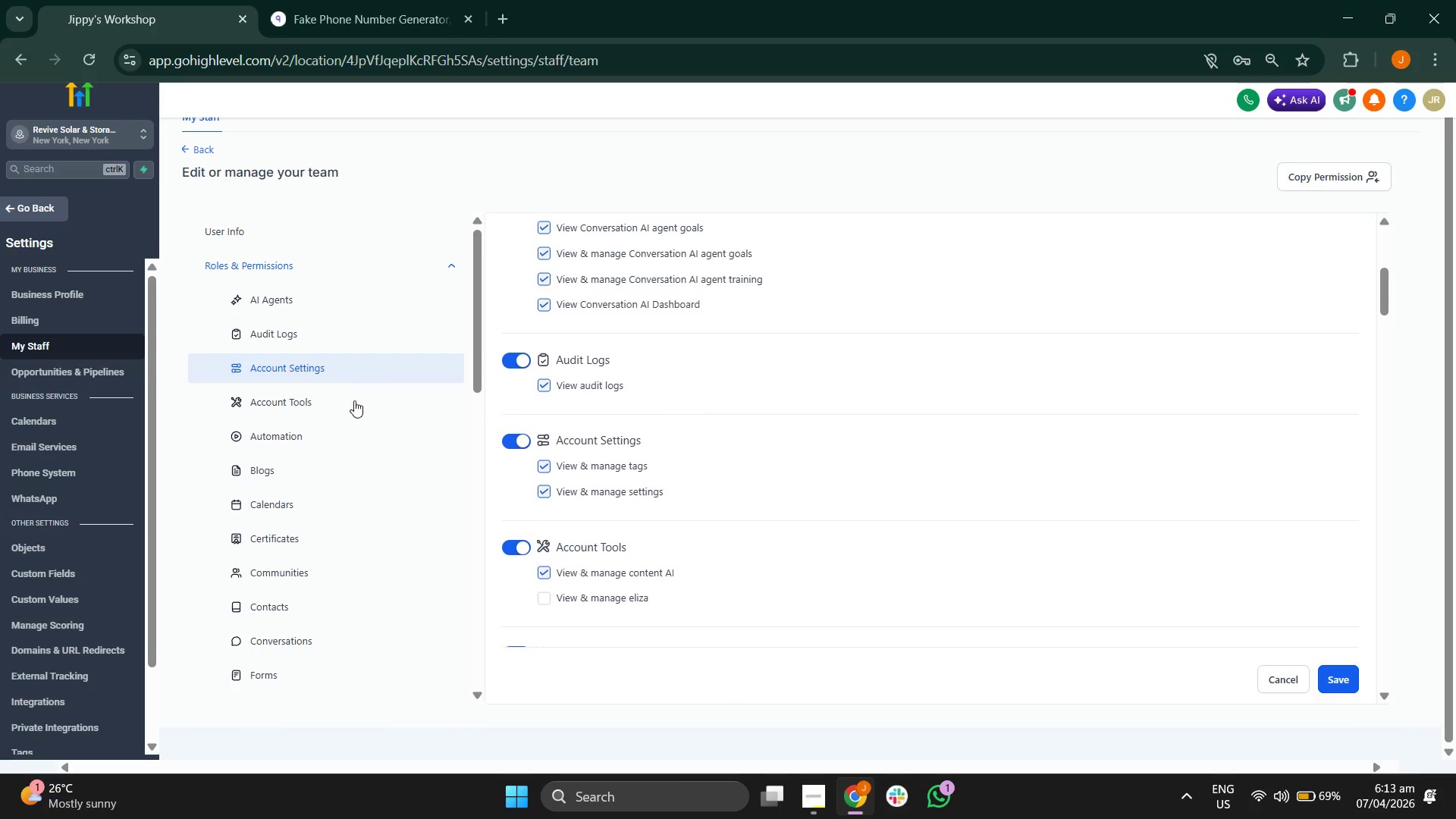 
scroll: coordinate [358, 441], scroll_direction: none, amount: 0.0
 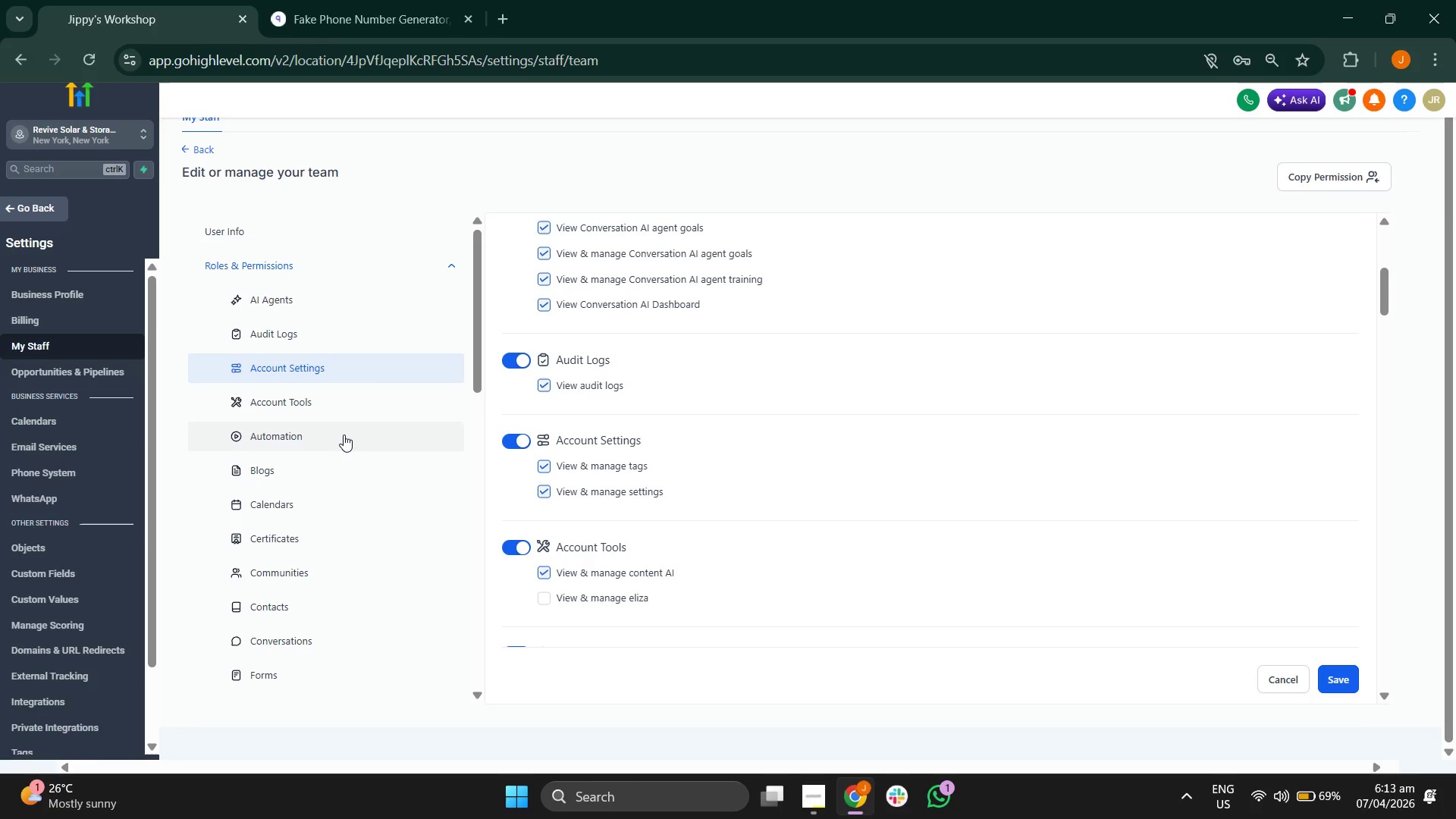 
left_click([344, 435])
 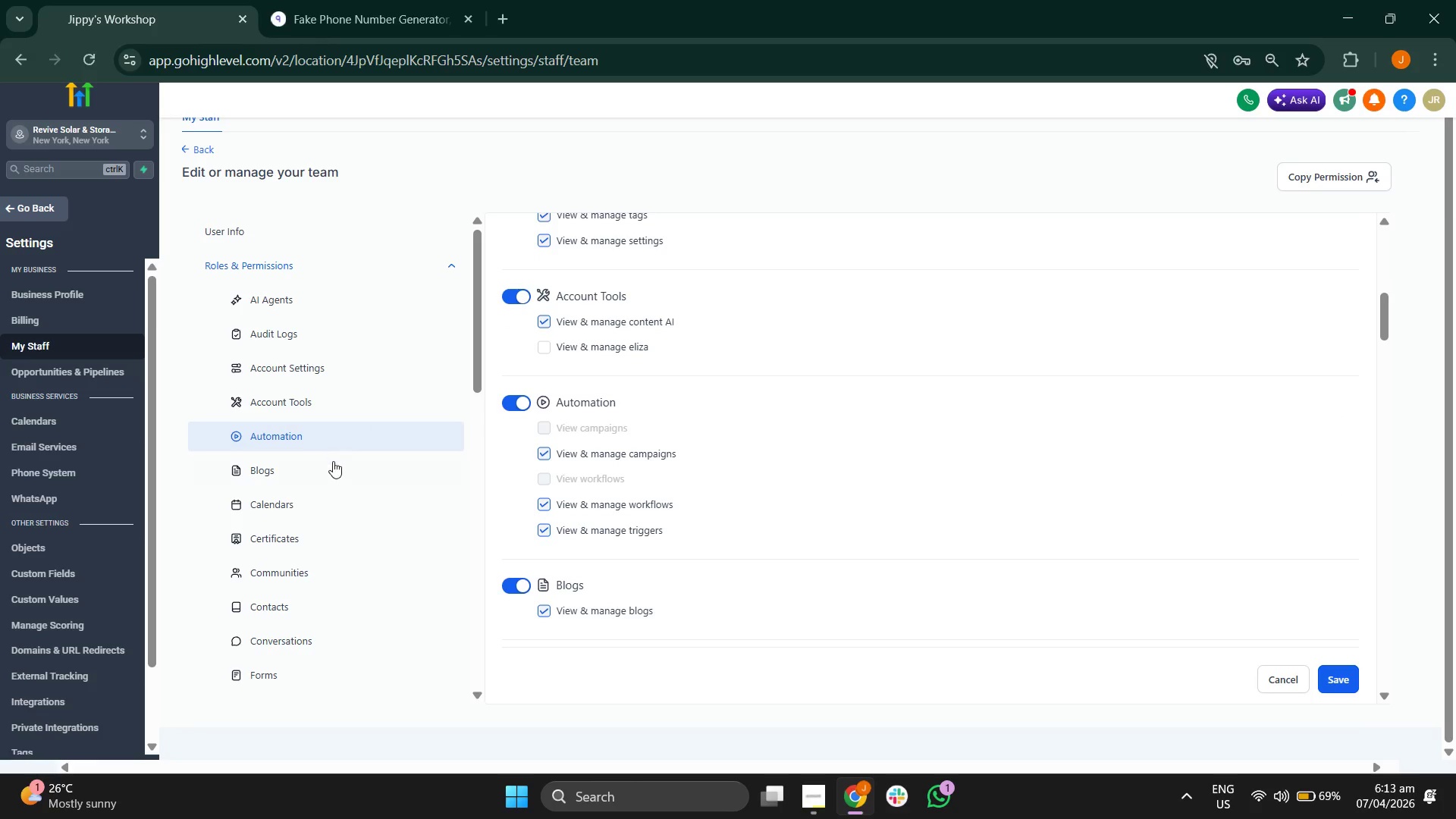 
left_click([333, 468])
 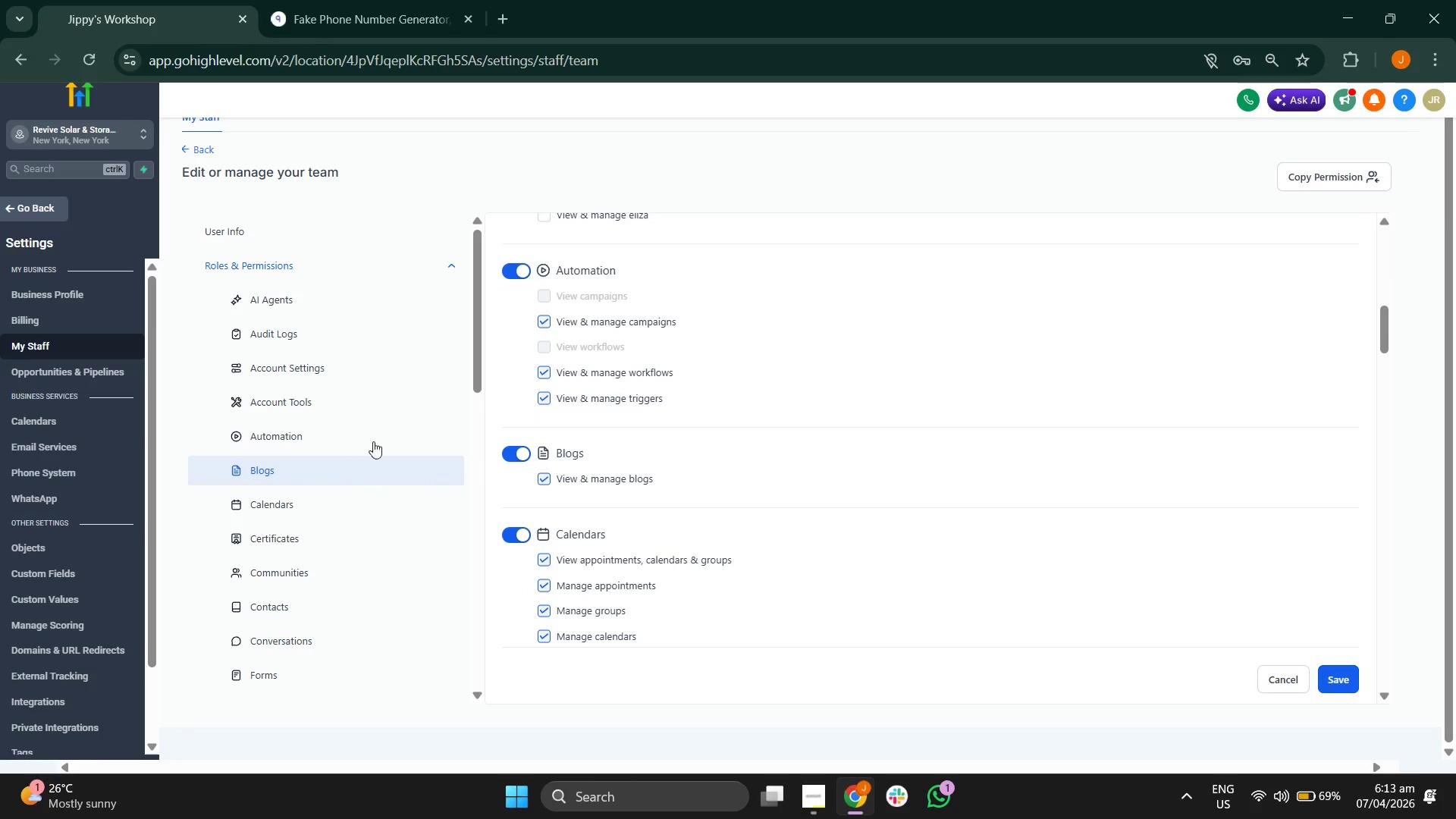 
scroll: coordinate [386, 421], scroll_direction: down, amount: 2.0
 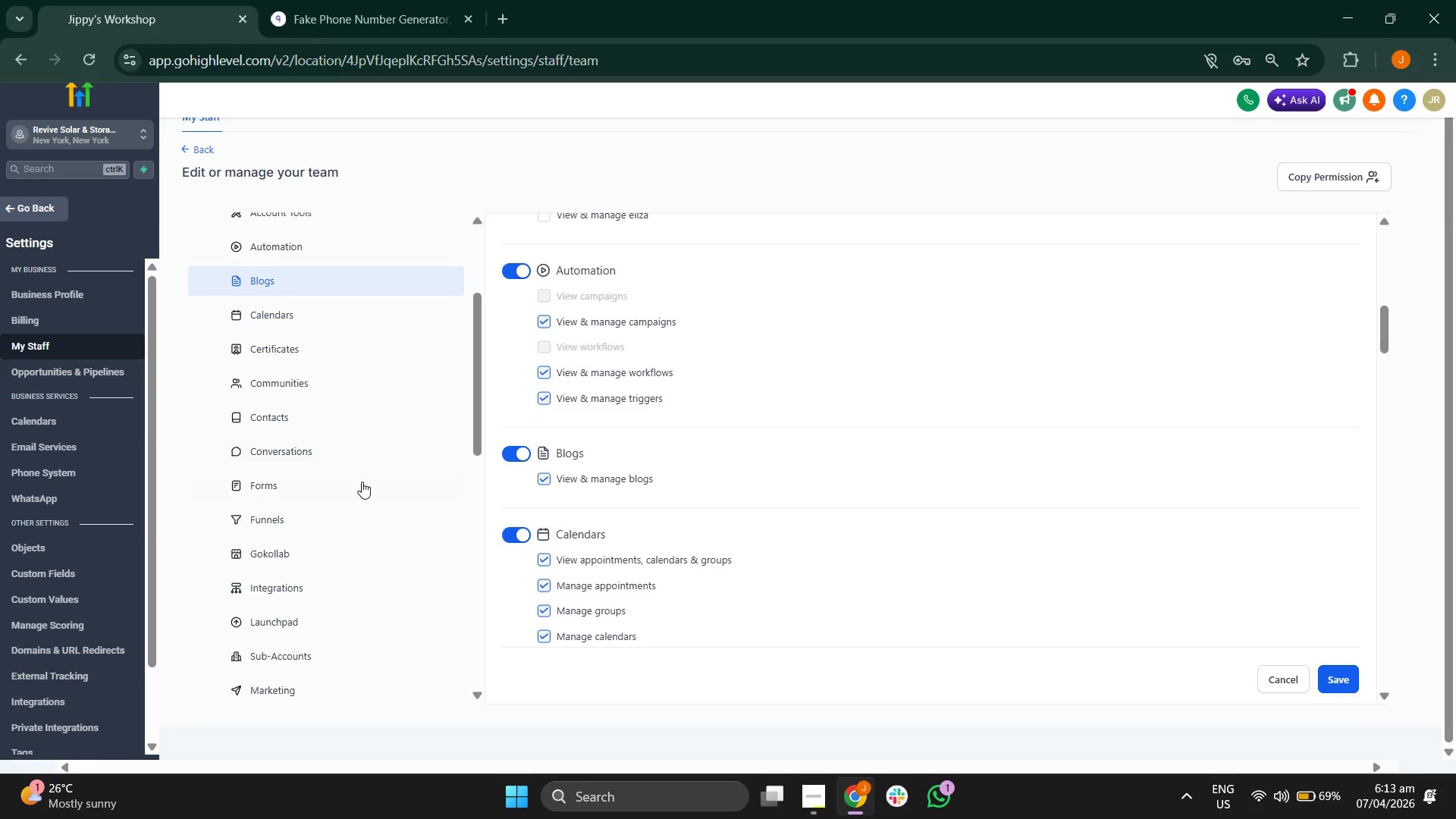 
left_click([362, 489])
 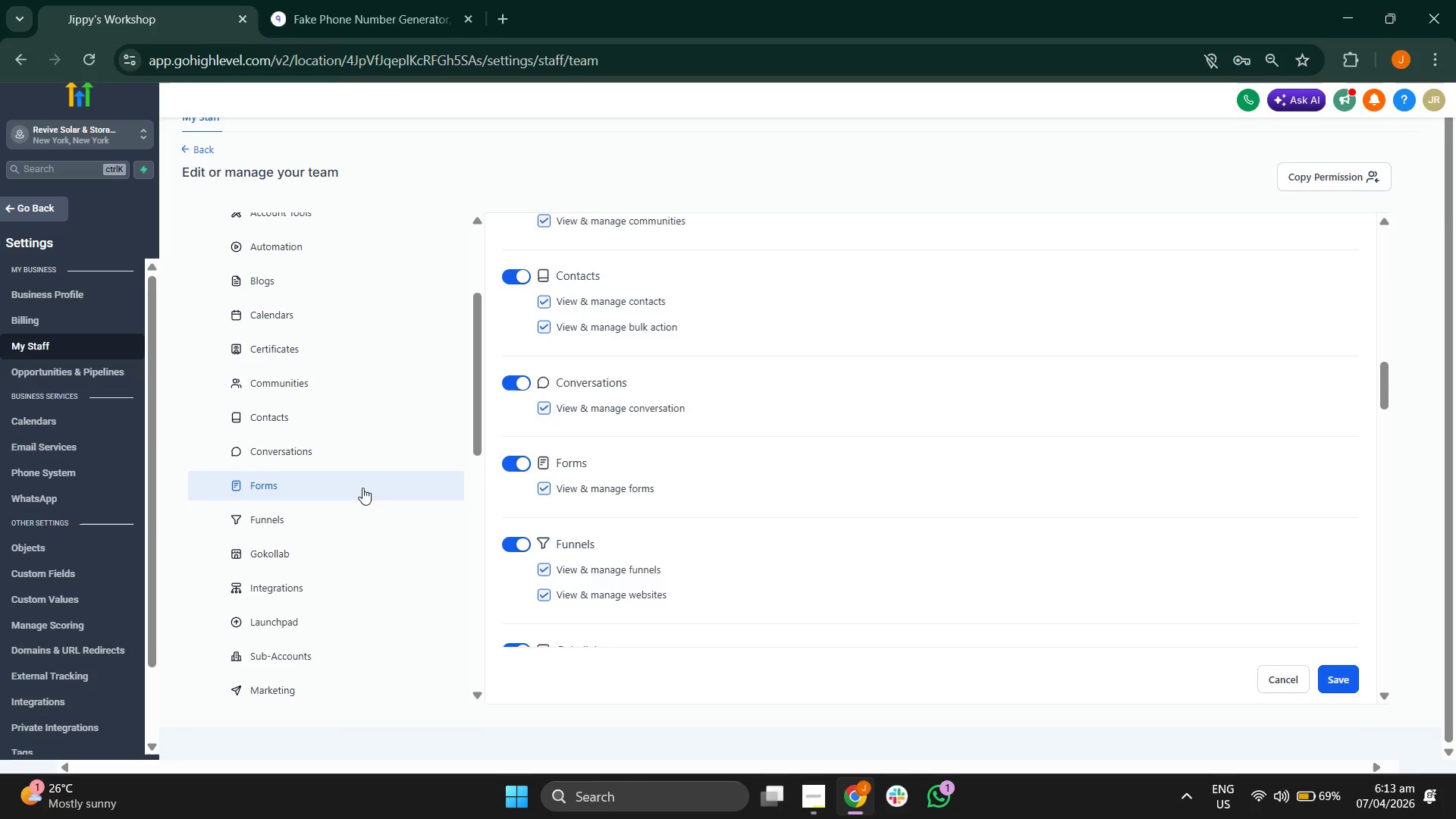 
scroll: coordinate [370, 477], scroll_direction: down, amount: 2.0
 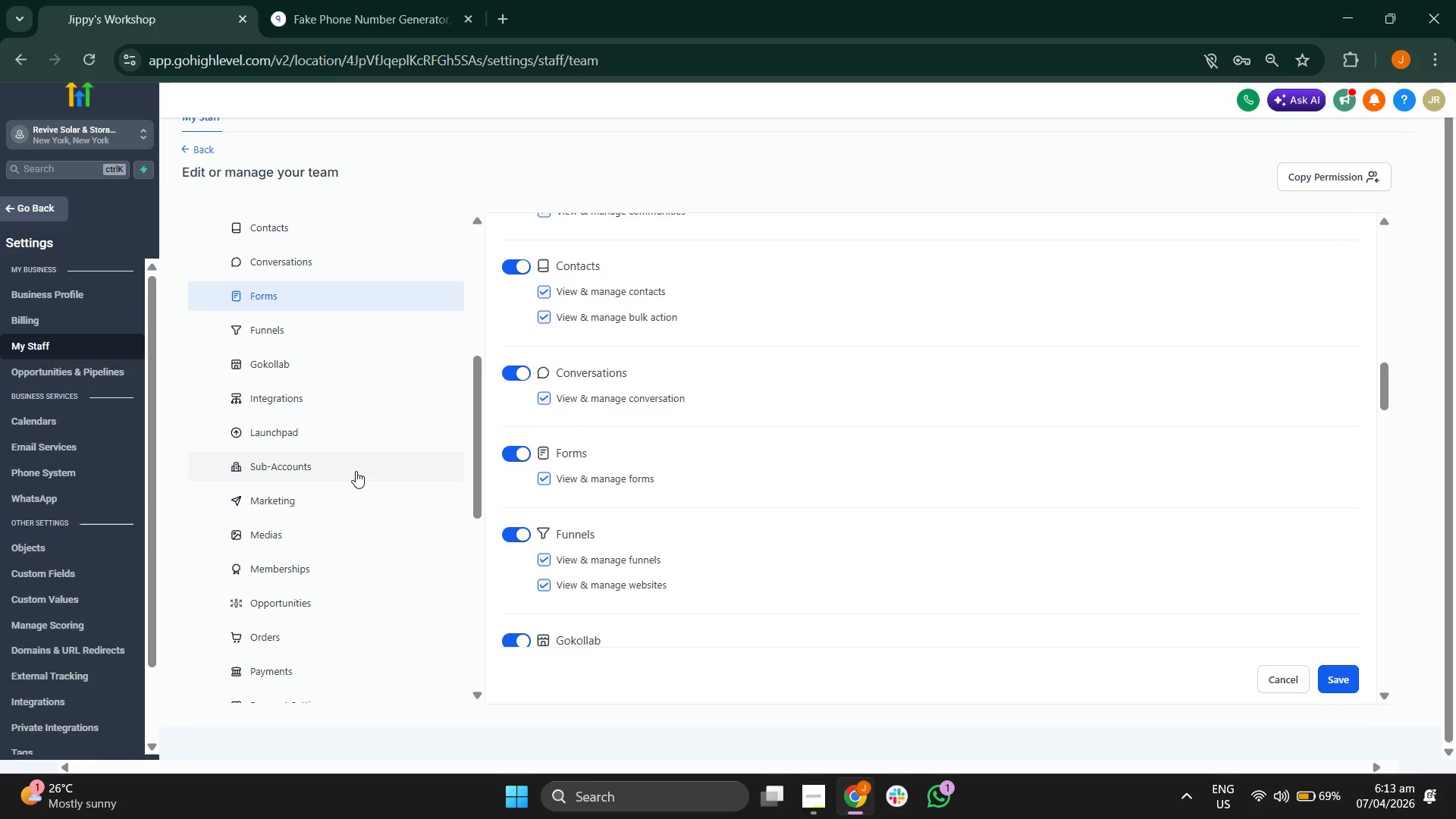 
left_click([356, 469])
 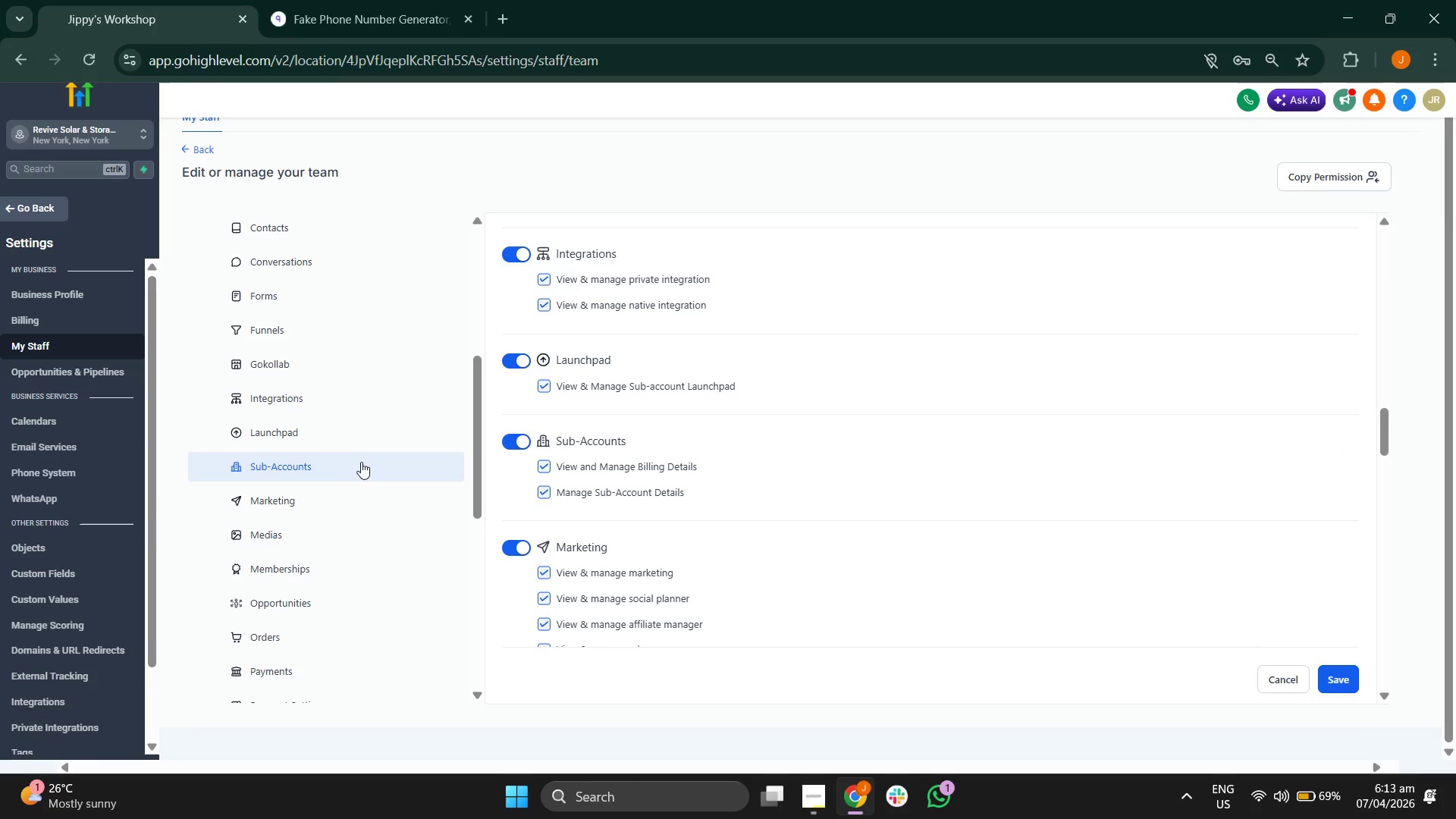 
scroll: coordinate [364, 459], scroll_direction: down, amount: 1.0
 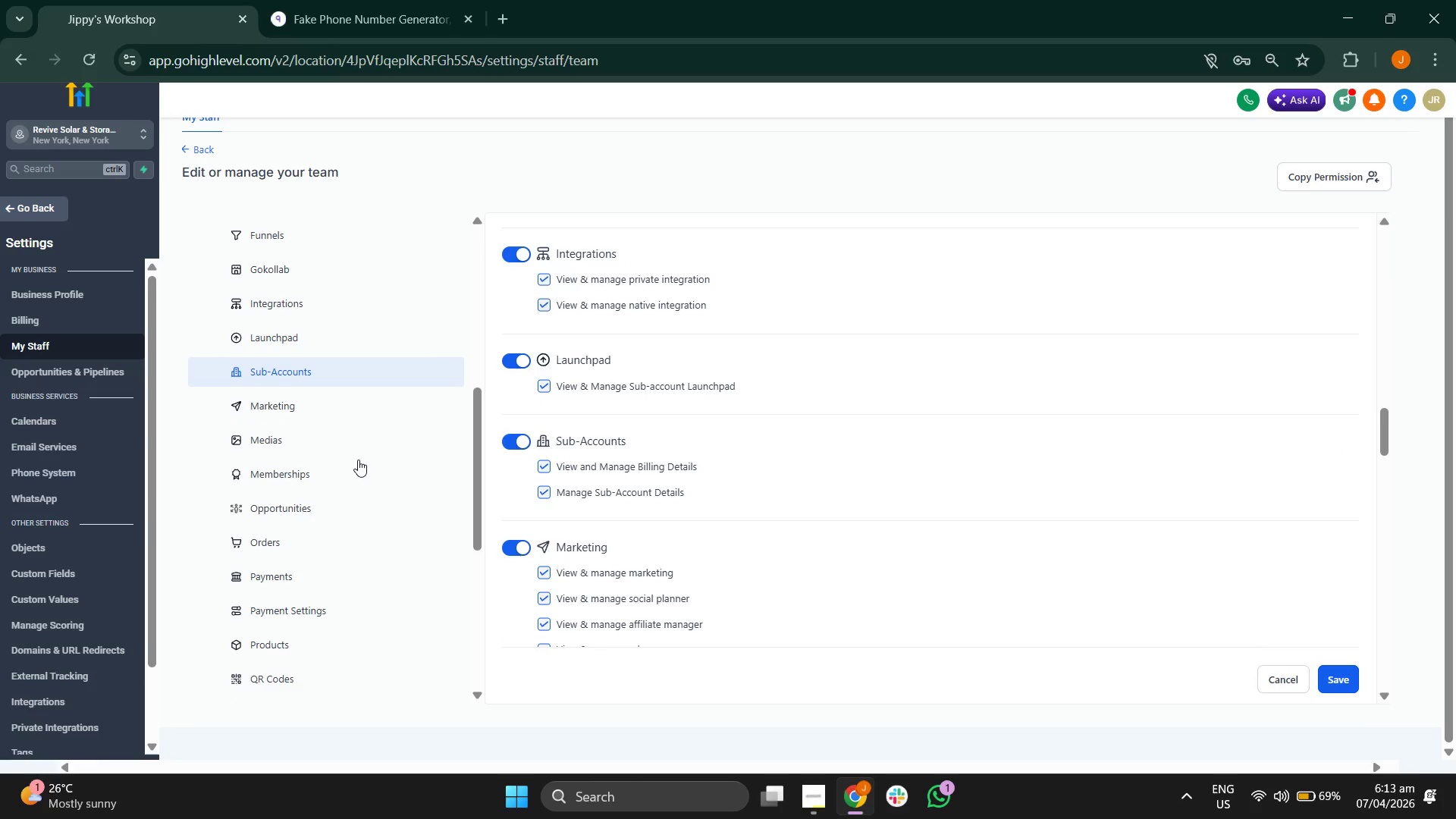 
left_click([353, 469])
 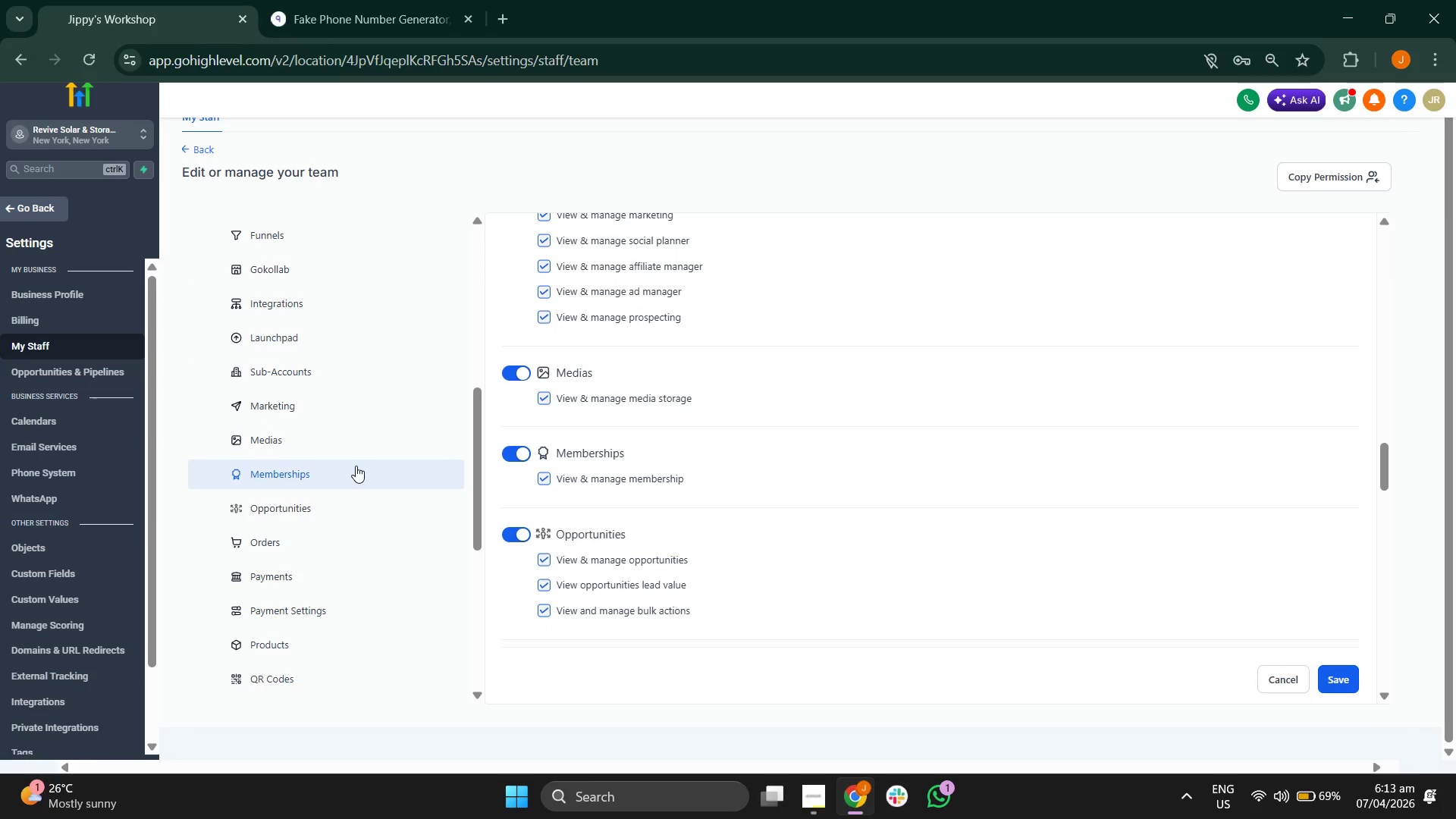 
scroll: coordinate [369, 458], scroll_direction: down, amount: 2.0
 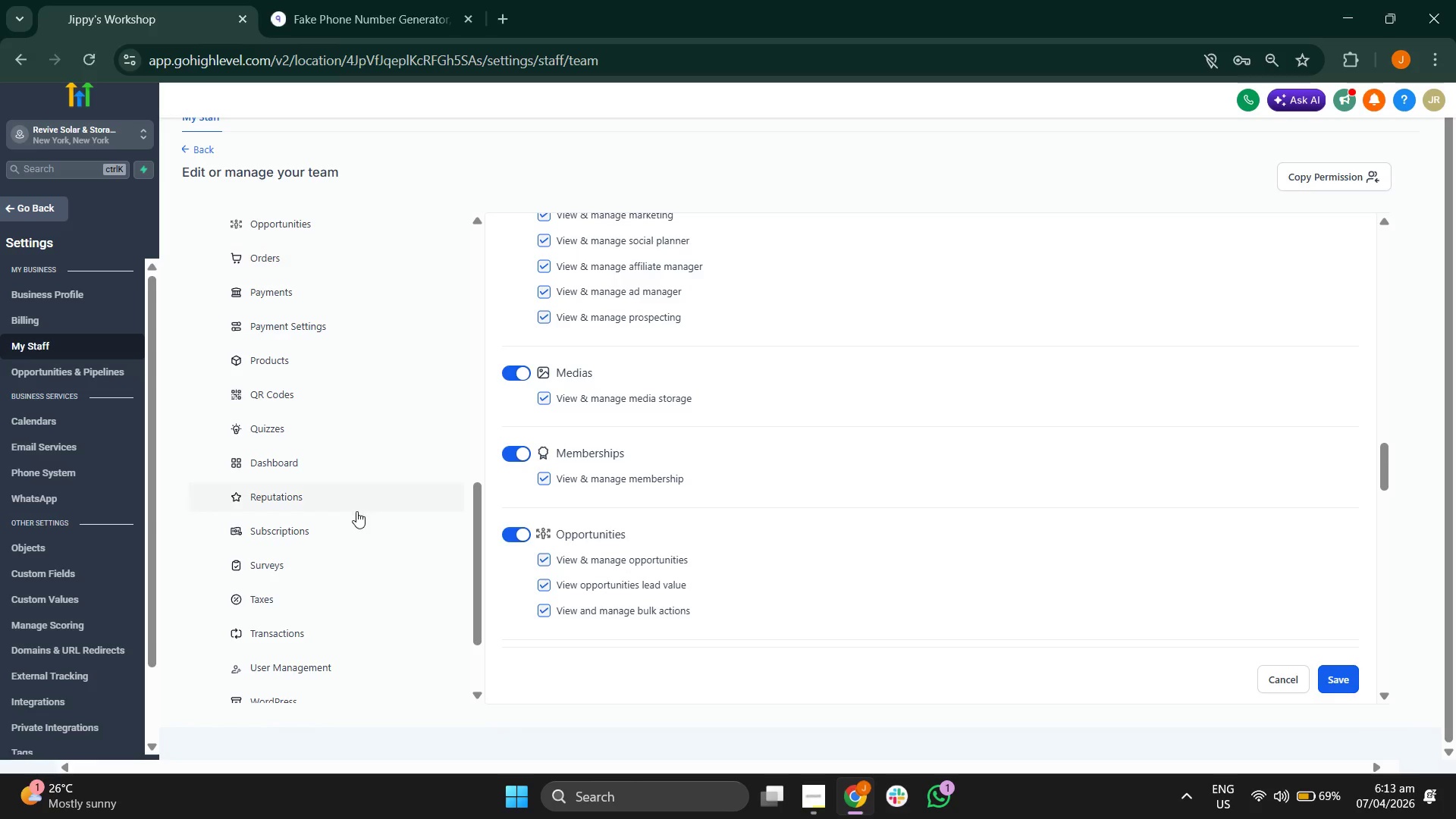 
left_click([352, 541])
 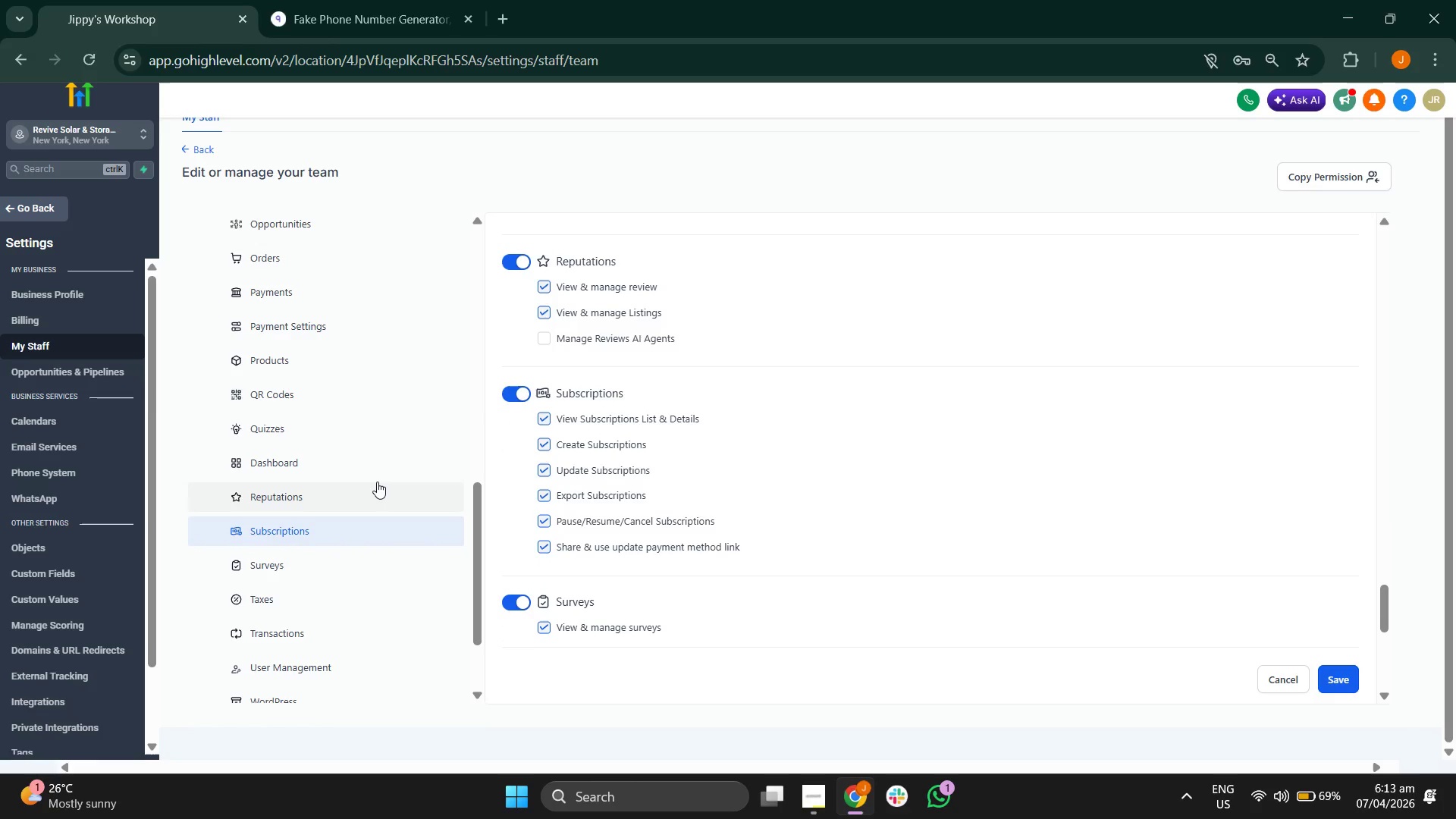 
scroll: coordinate [377, 482], scroll_direction: down, amount: 2.0
 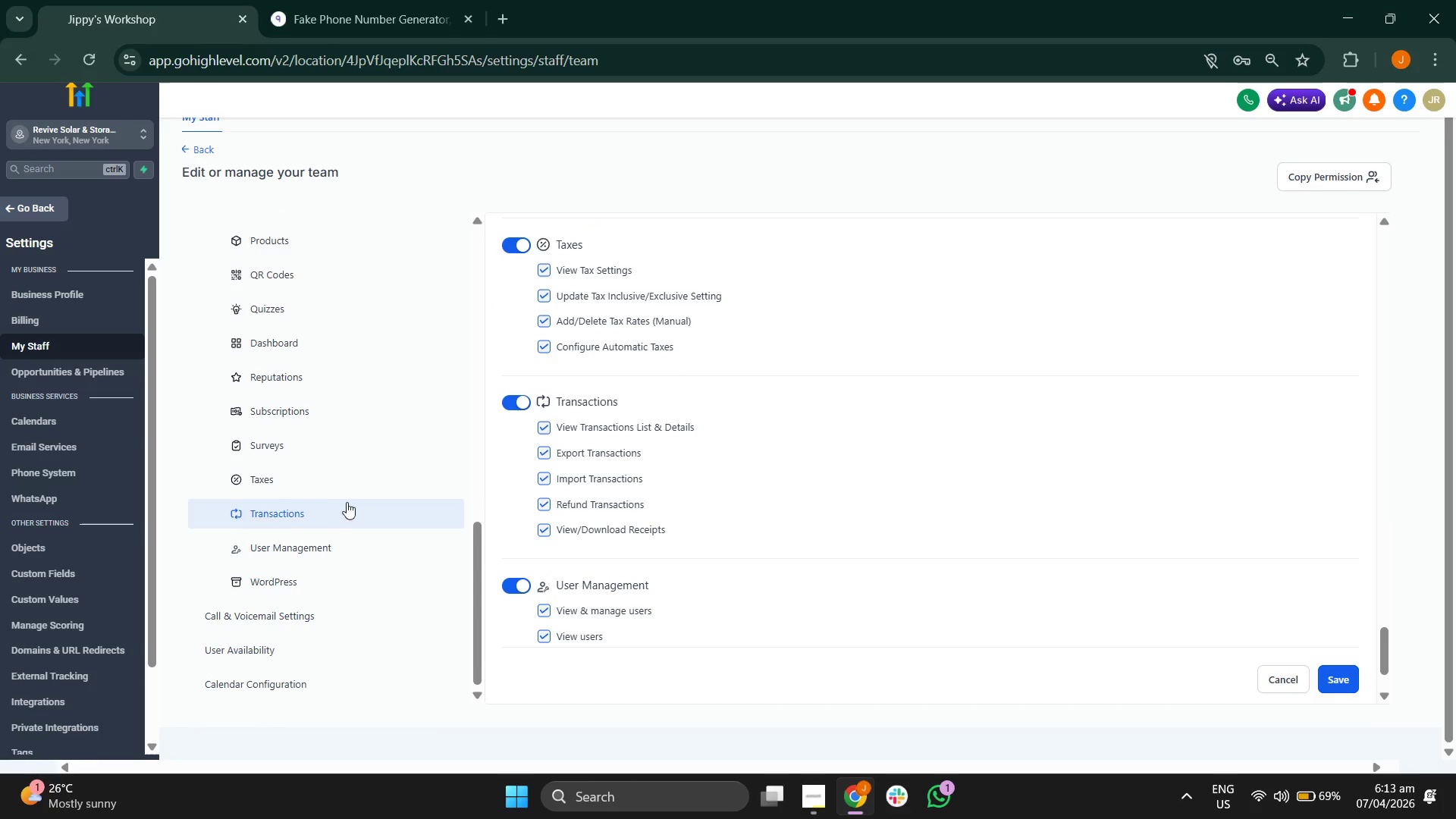 
scroll: coordinate [309, 415], scroll_direction: up, amount: 10.0
 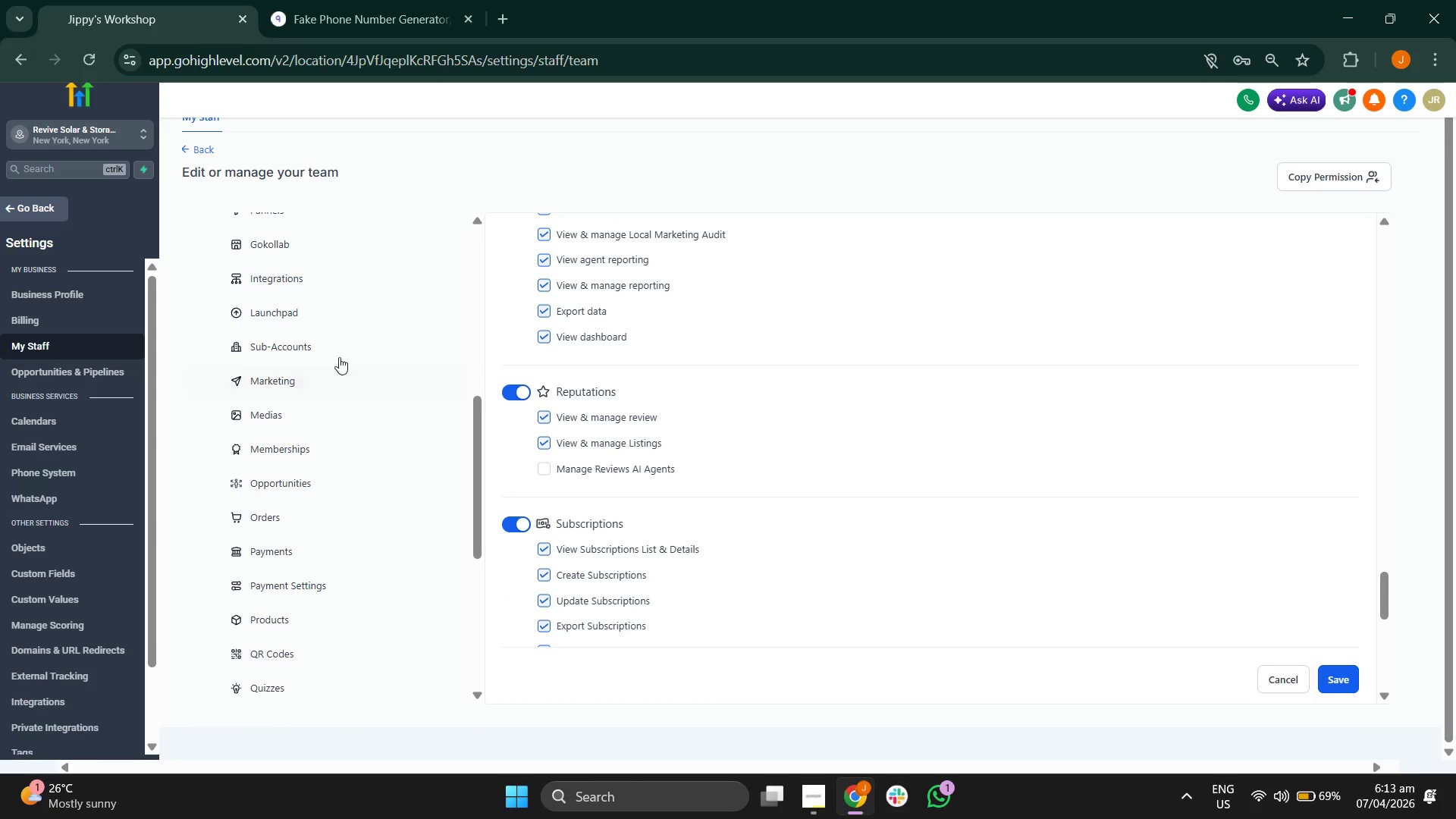 
left_click([344, 350])
 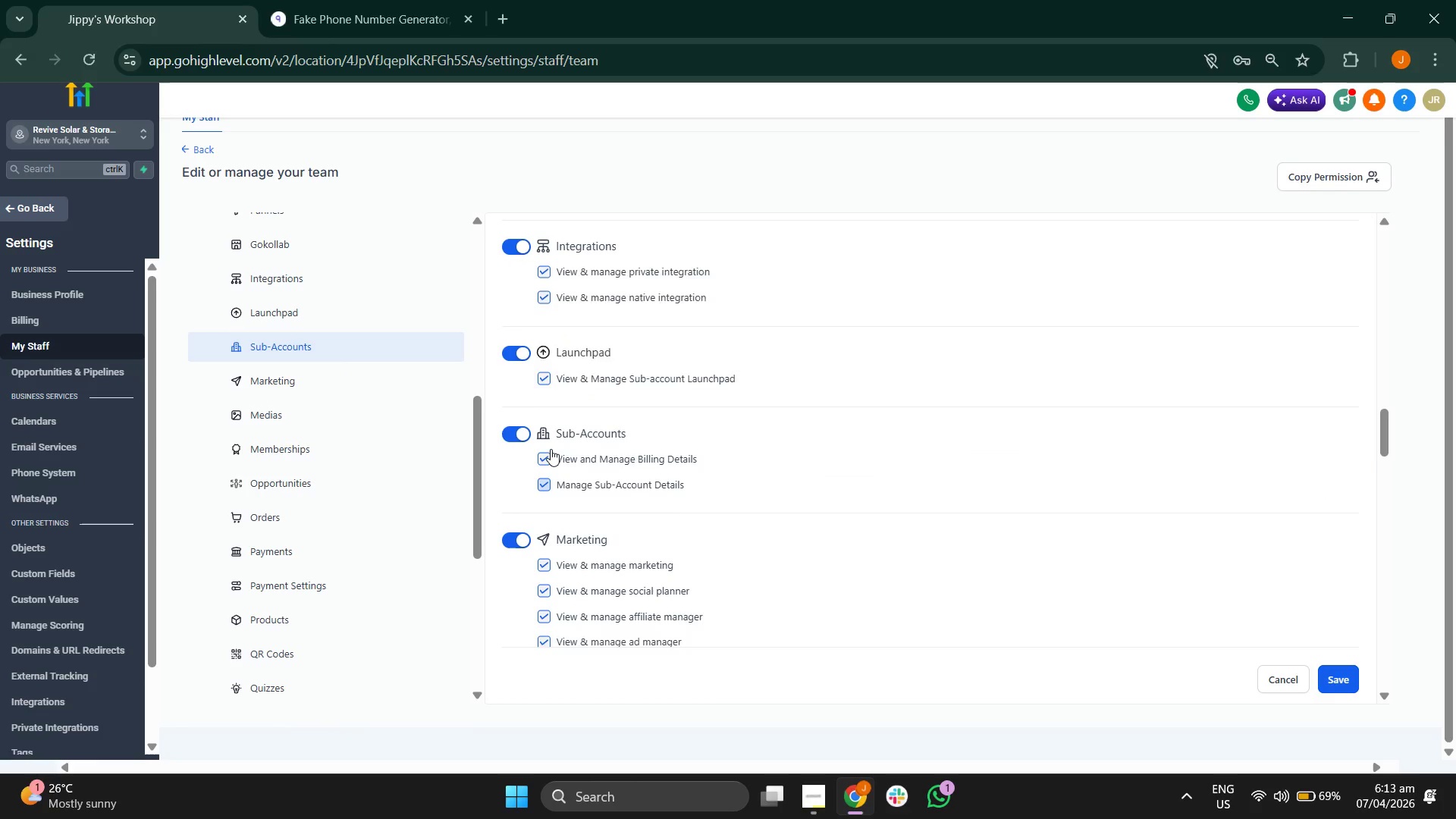 
scroll: coordinate [390, 439], scroll_direction: up, amount: 4.0
 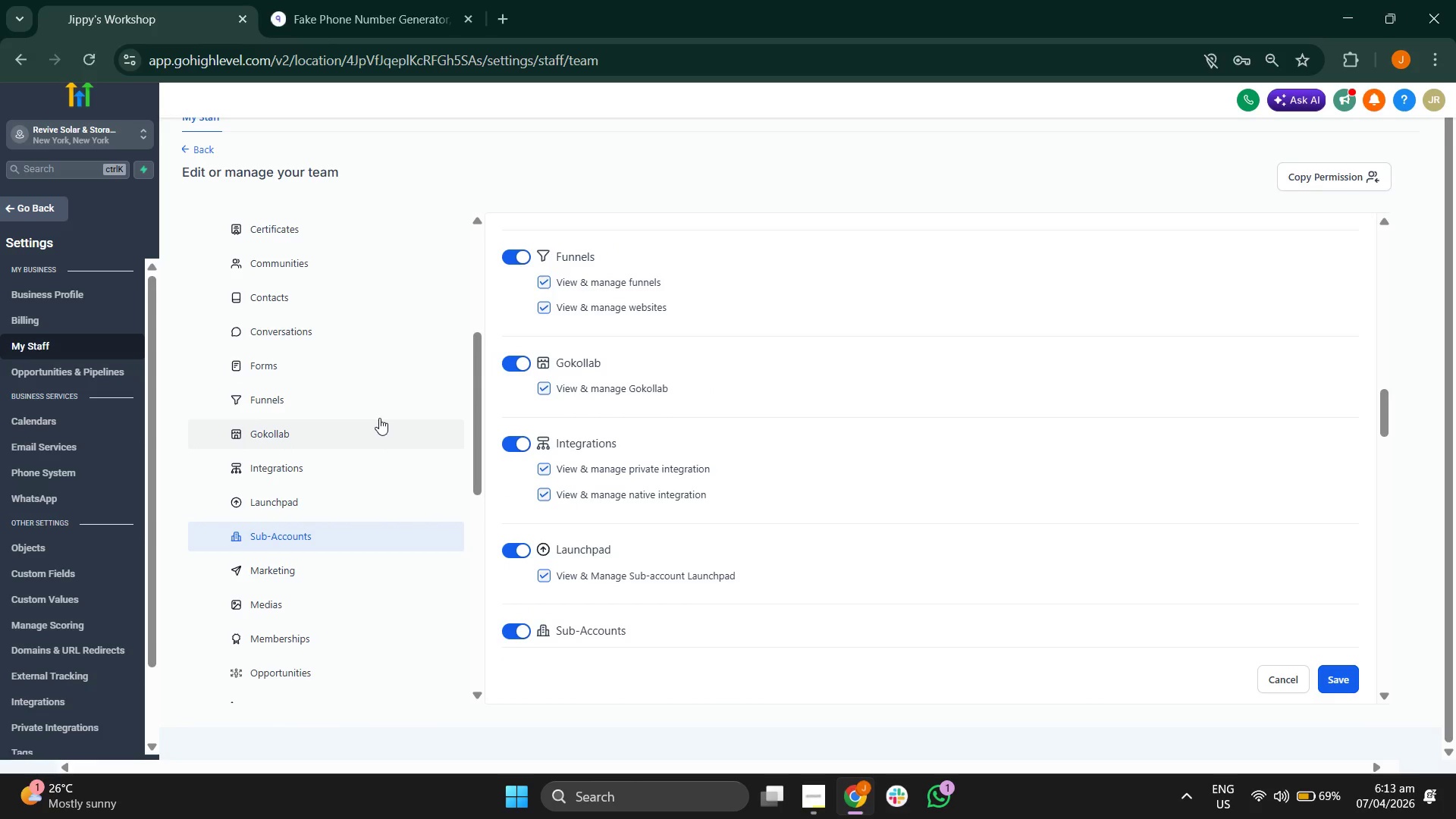 
left_click([370, 428])
 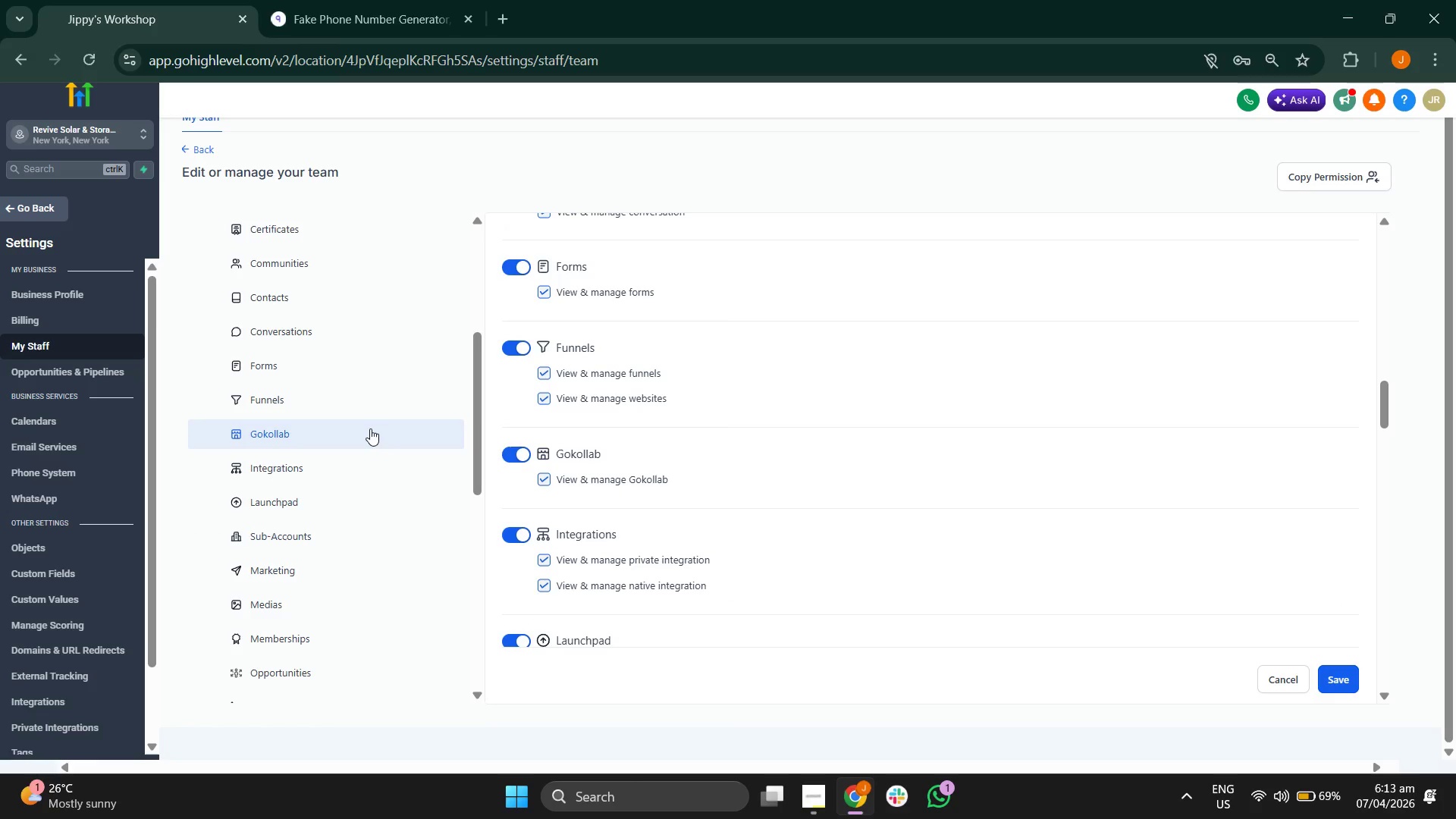 
scroll: coordinate [370, 428], scroll_direction: up, amount: 2.0
 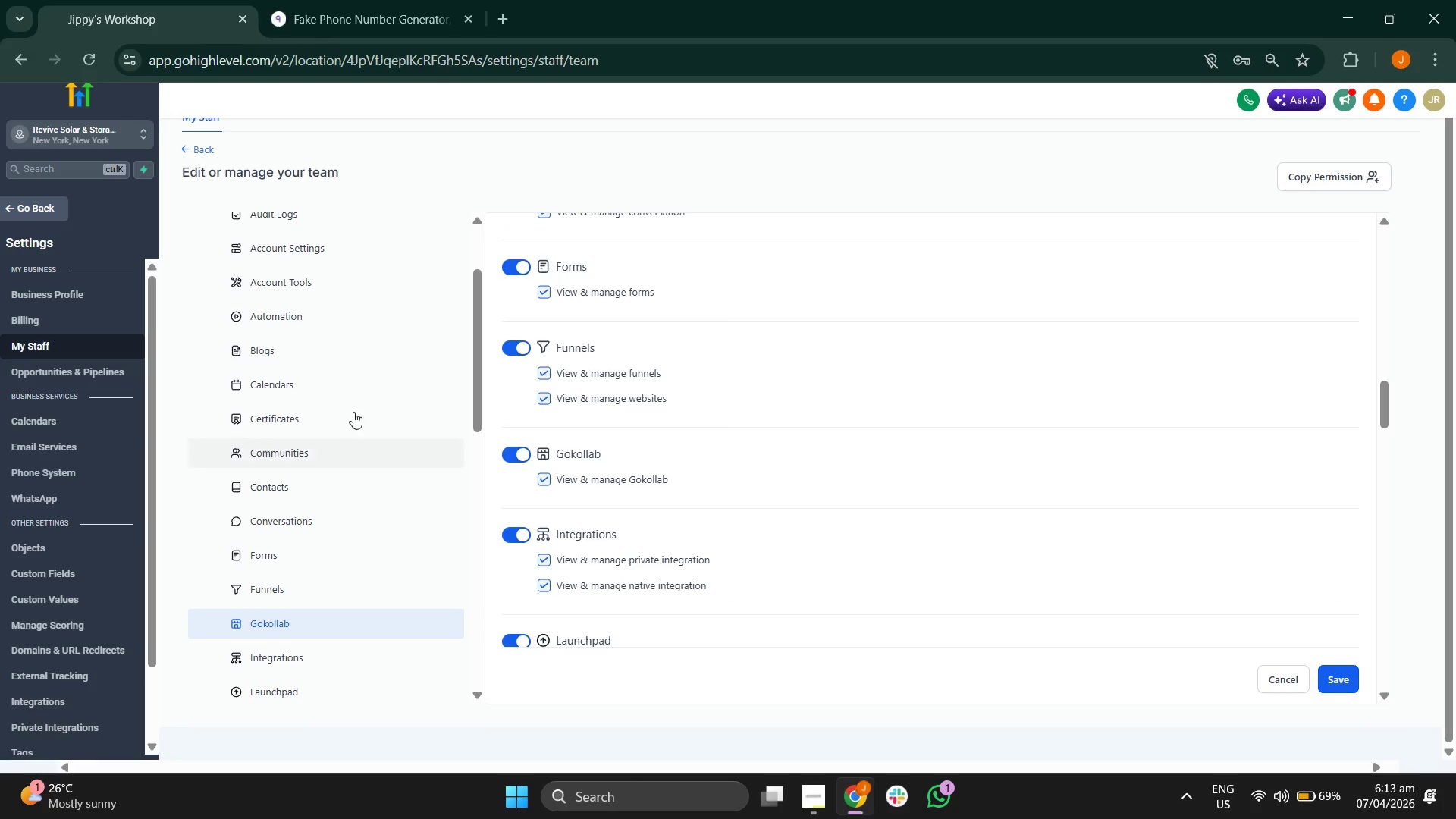 
left_click([361, 386])
 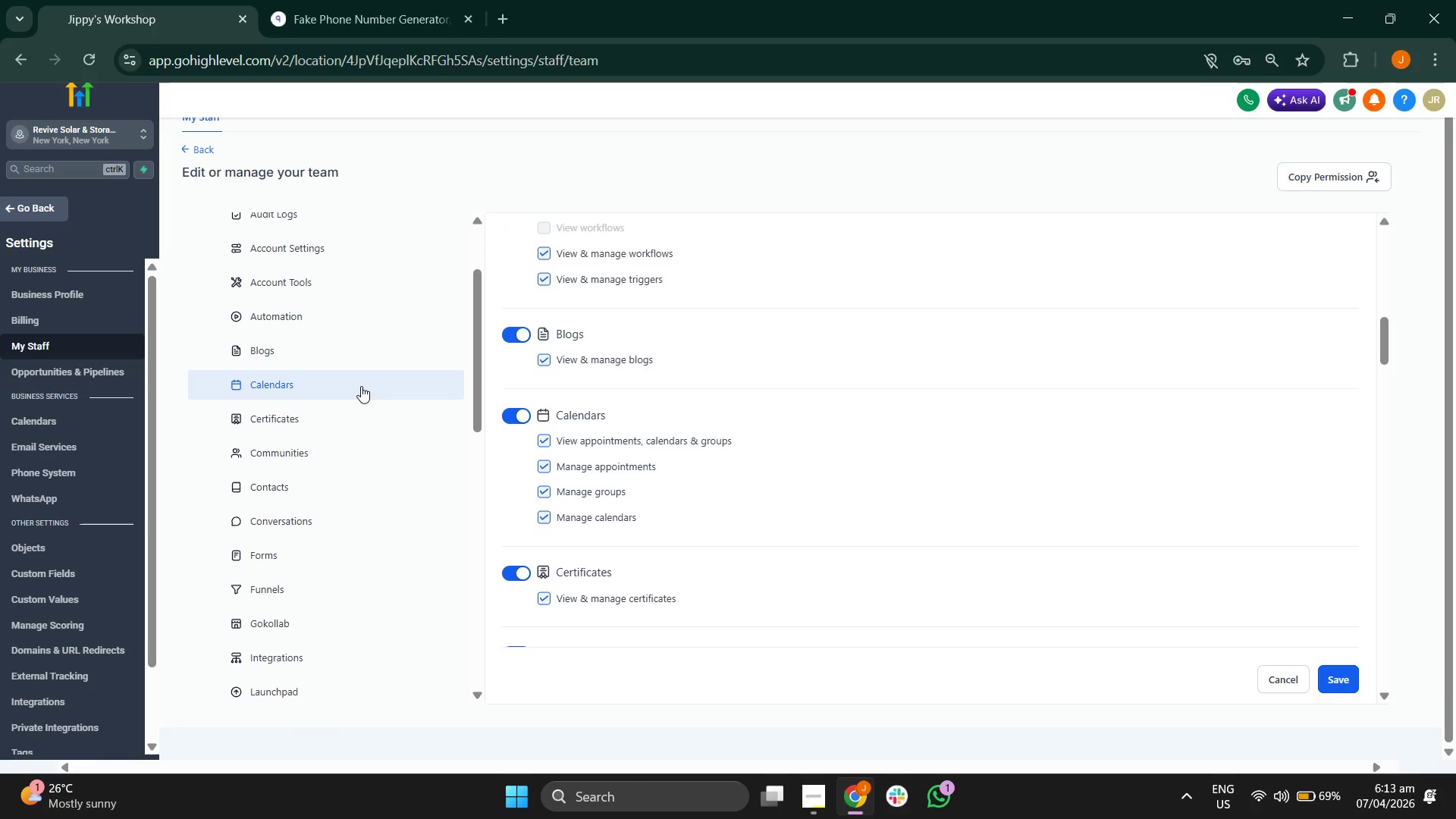 
scroll: coordinate [360, 388], scroll_direction: up, amount: 3.0
 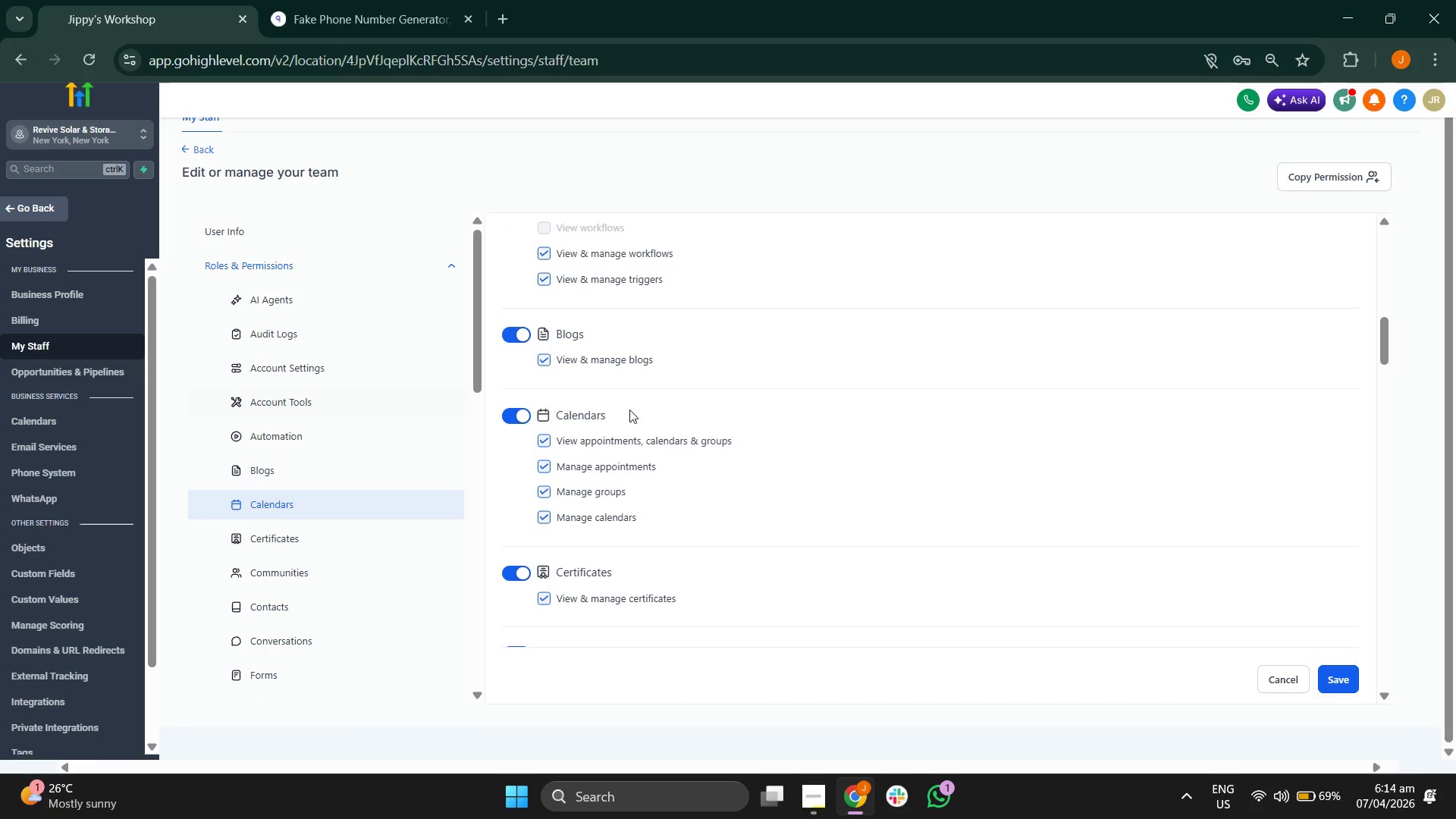 
scroll: coordinate [264, 472], scroll_direction: down, amount: 4.0
 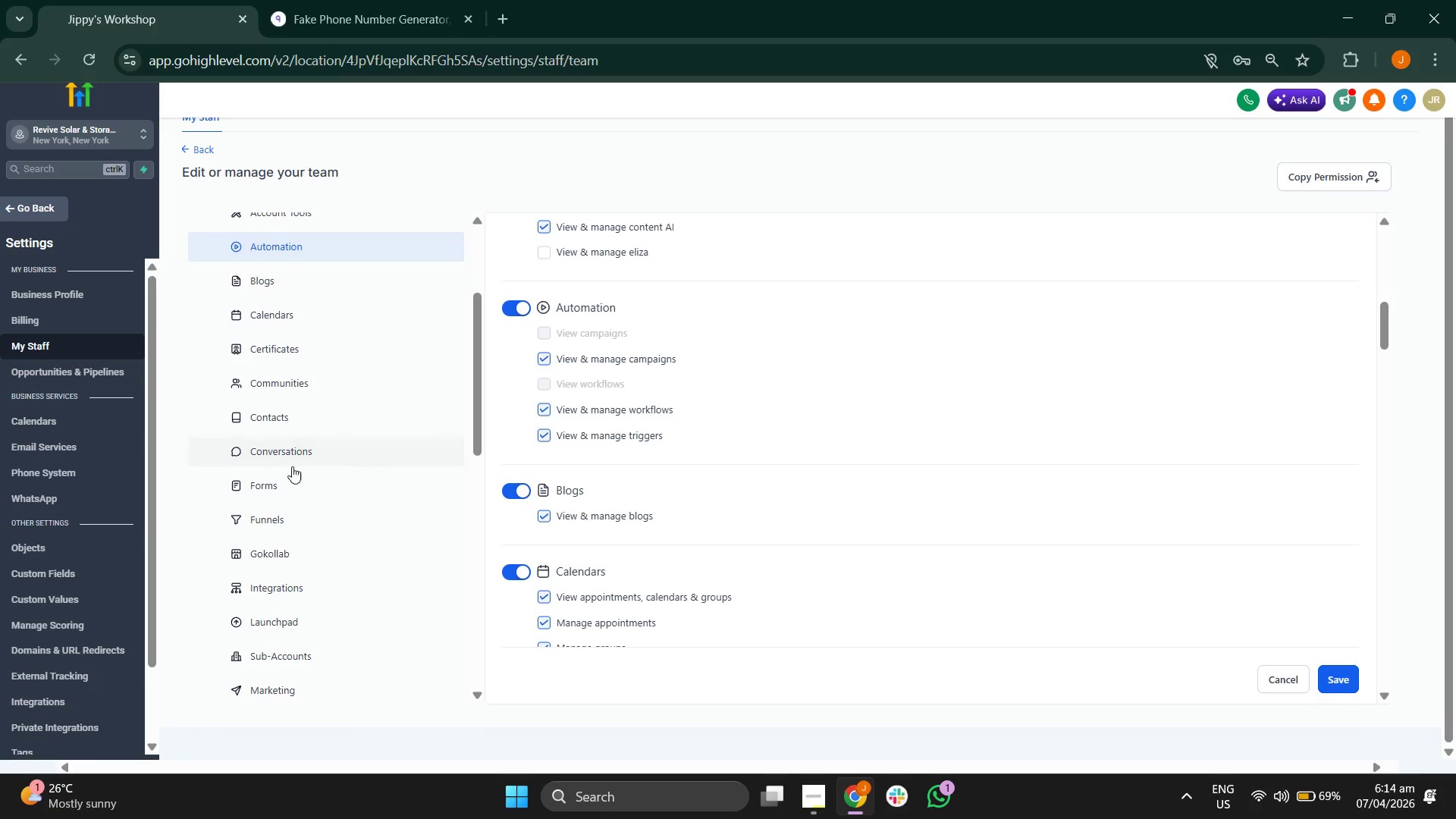 
left_click([311, 458])
 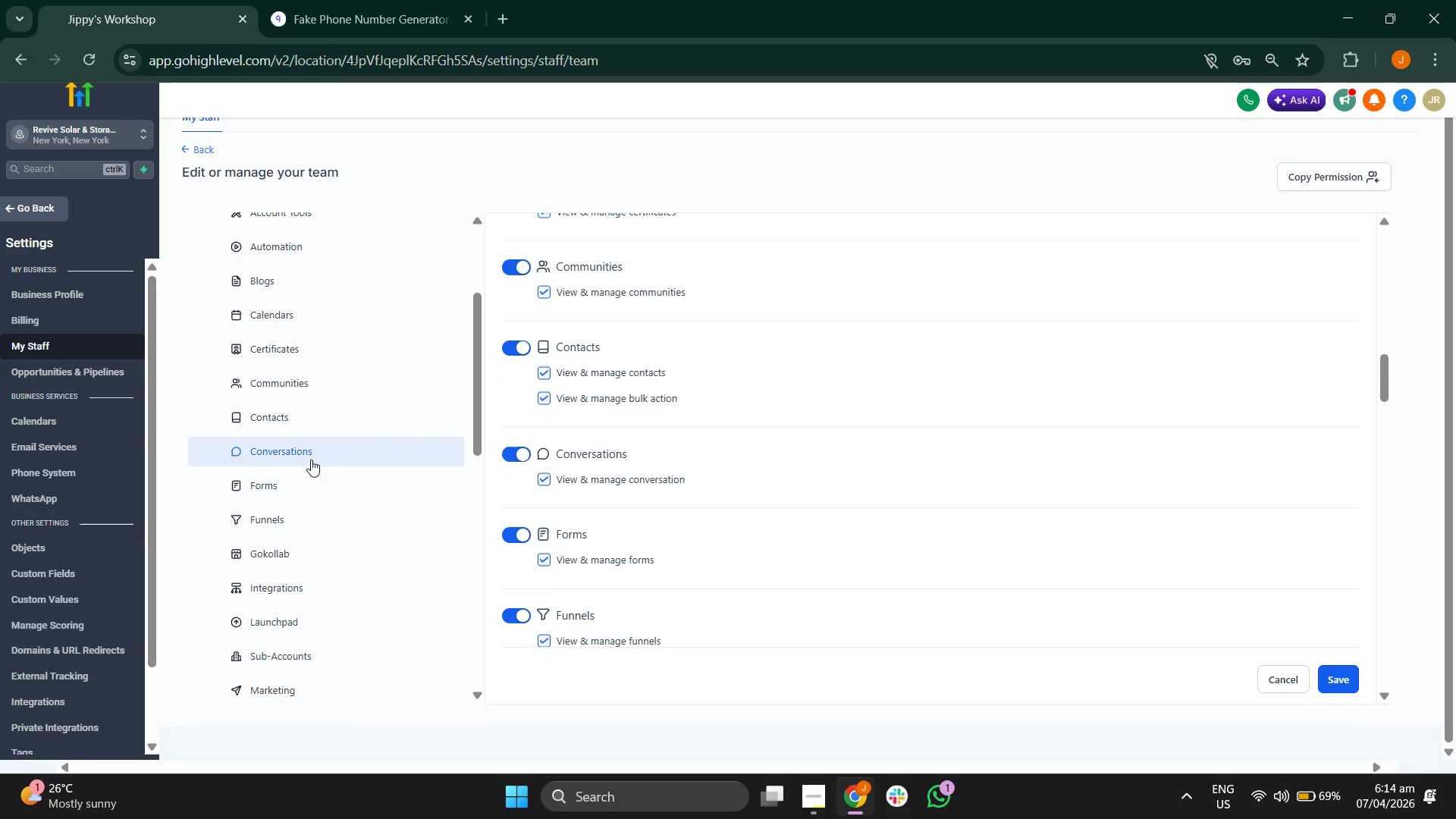 
left_click([325, 488])
 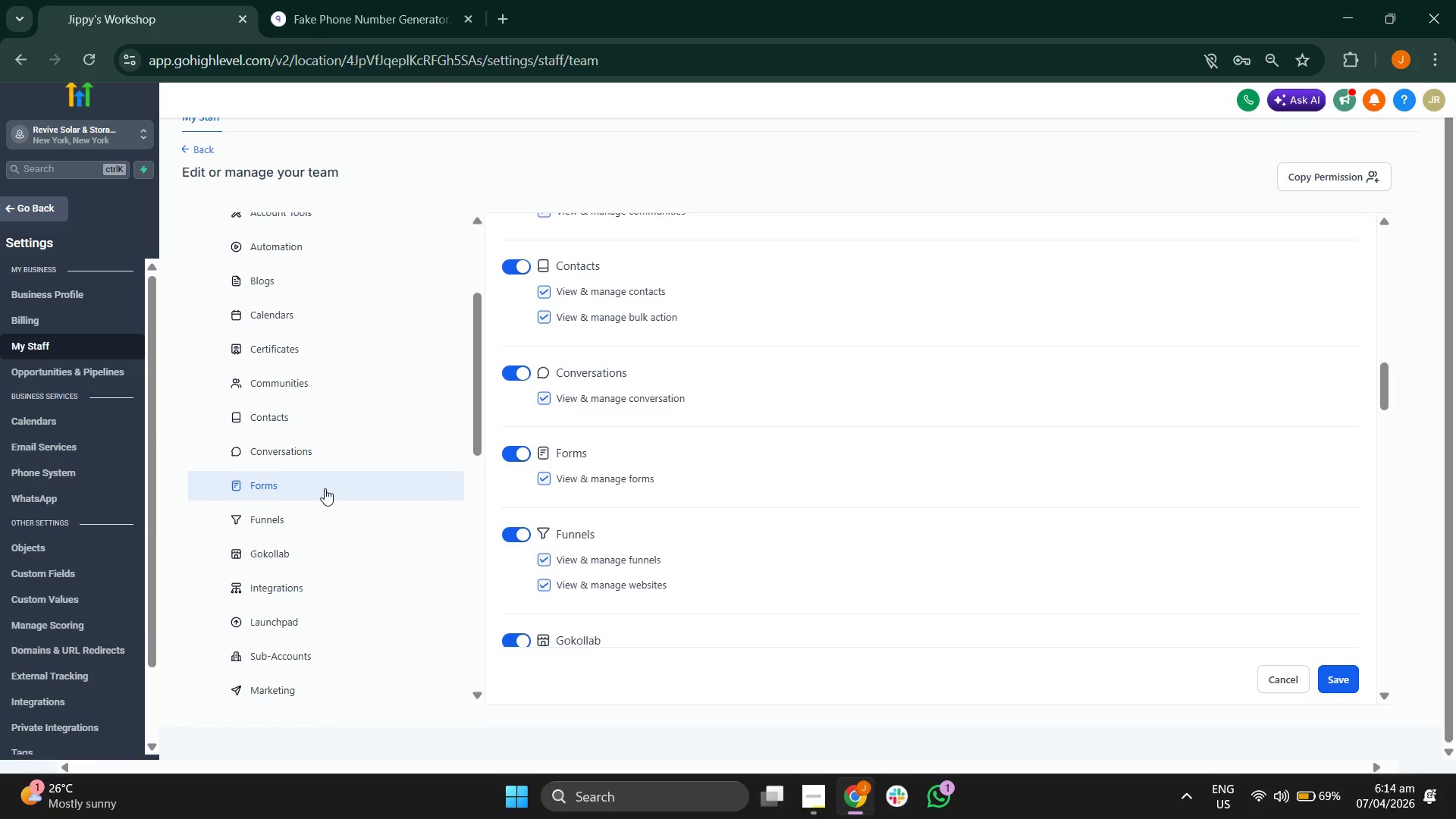 
scroll: coordinate [325, 488], scroll_direction: down, amount: 2.0
 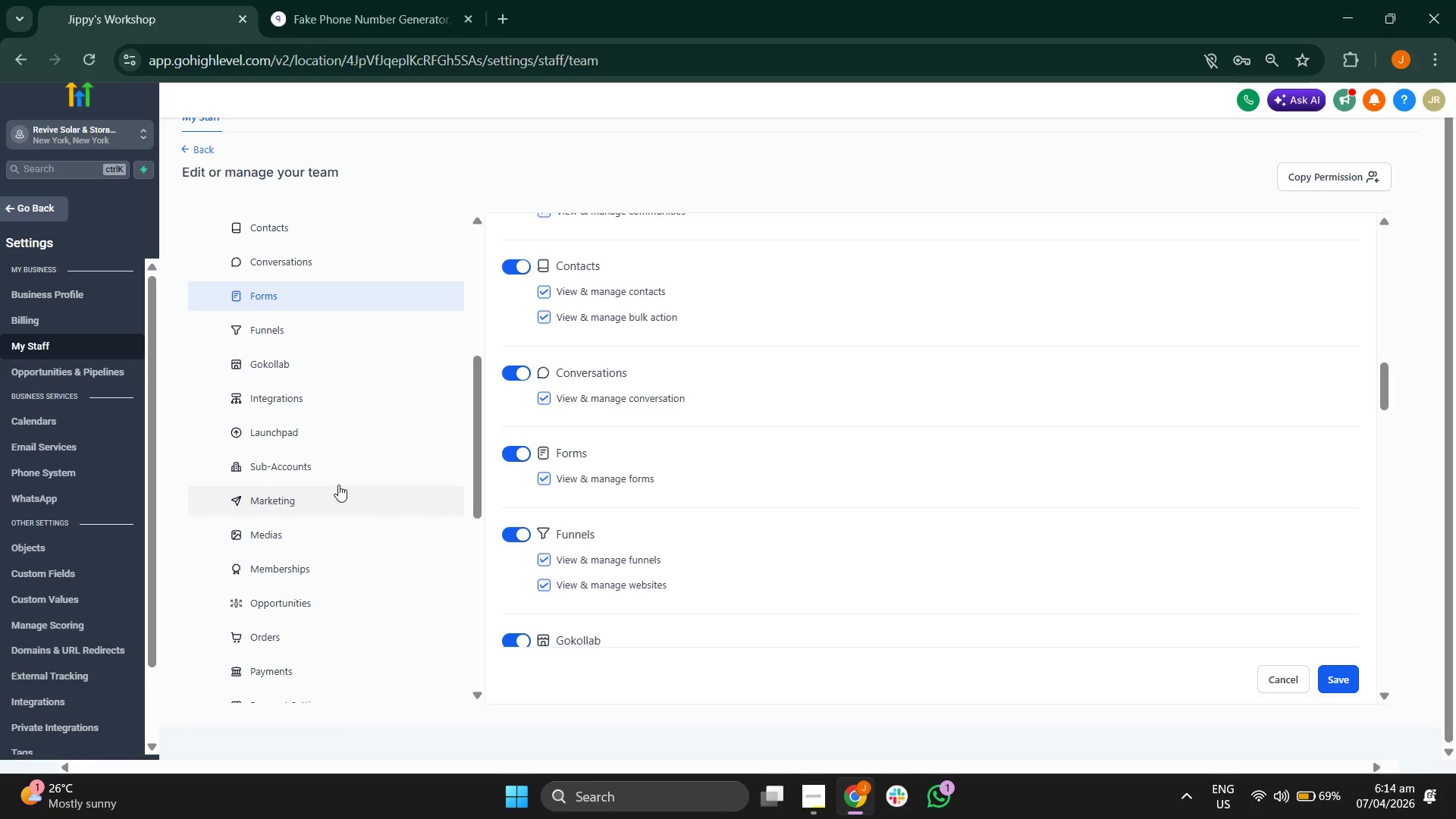 
left_click([353, 477])
 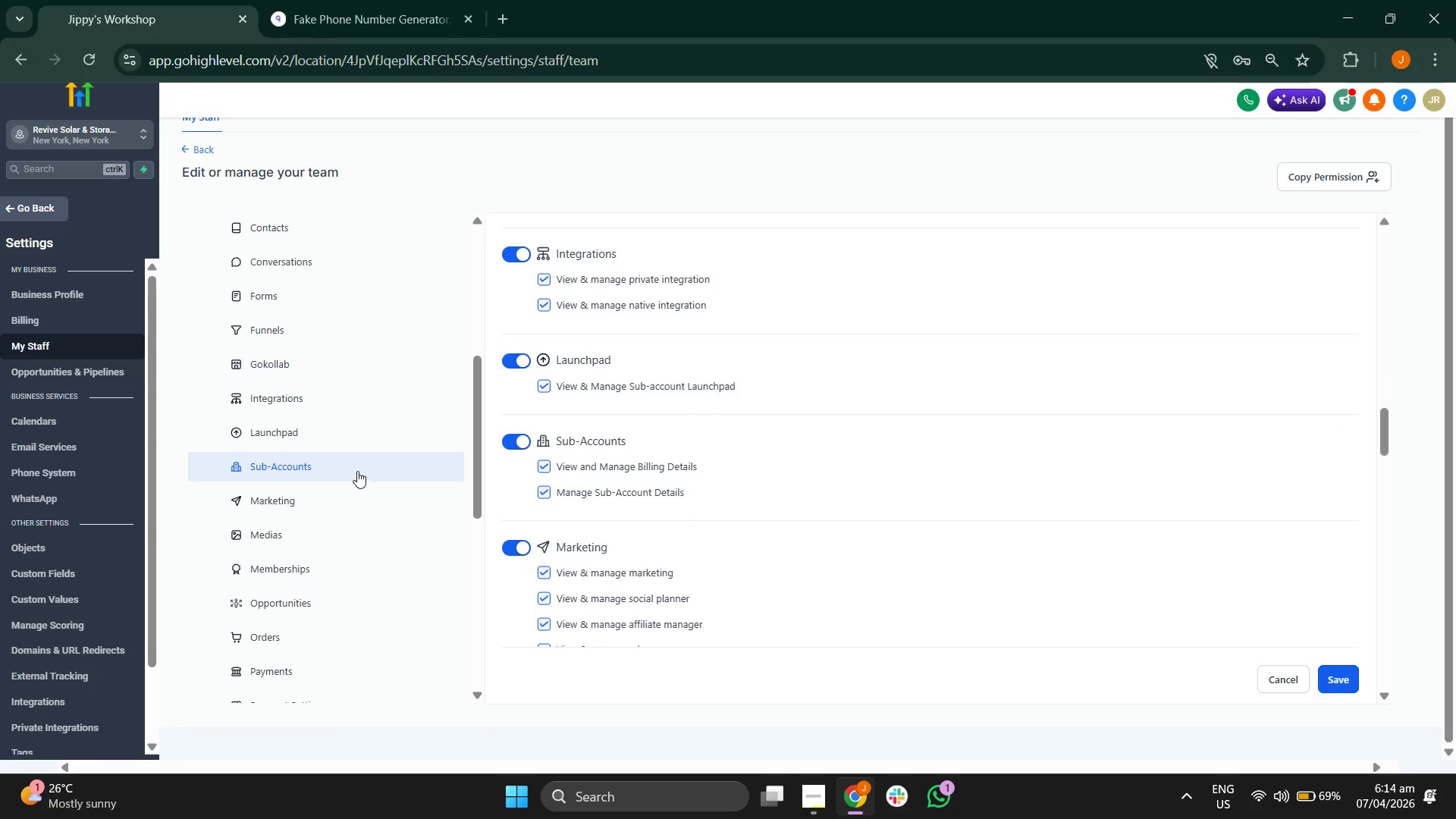 
scroll: coordinate [357, 471], scroll_direction: down, amount: 1.0
 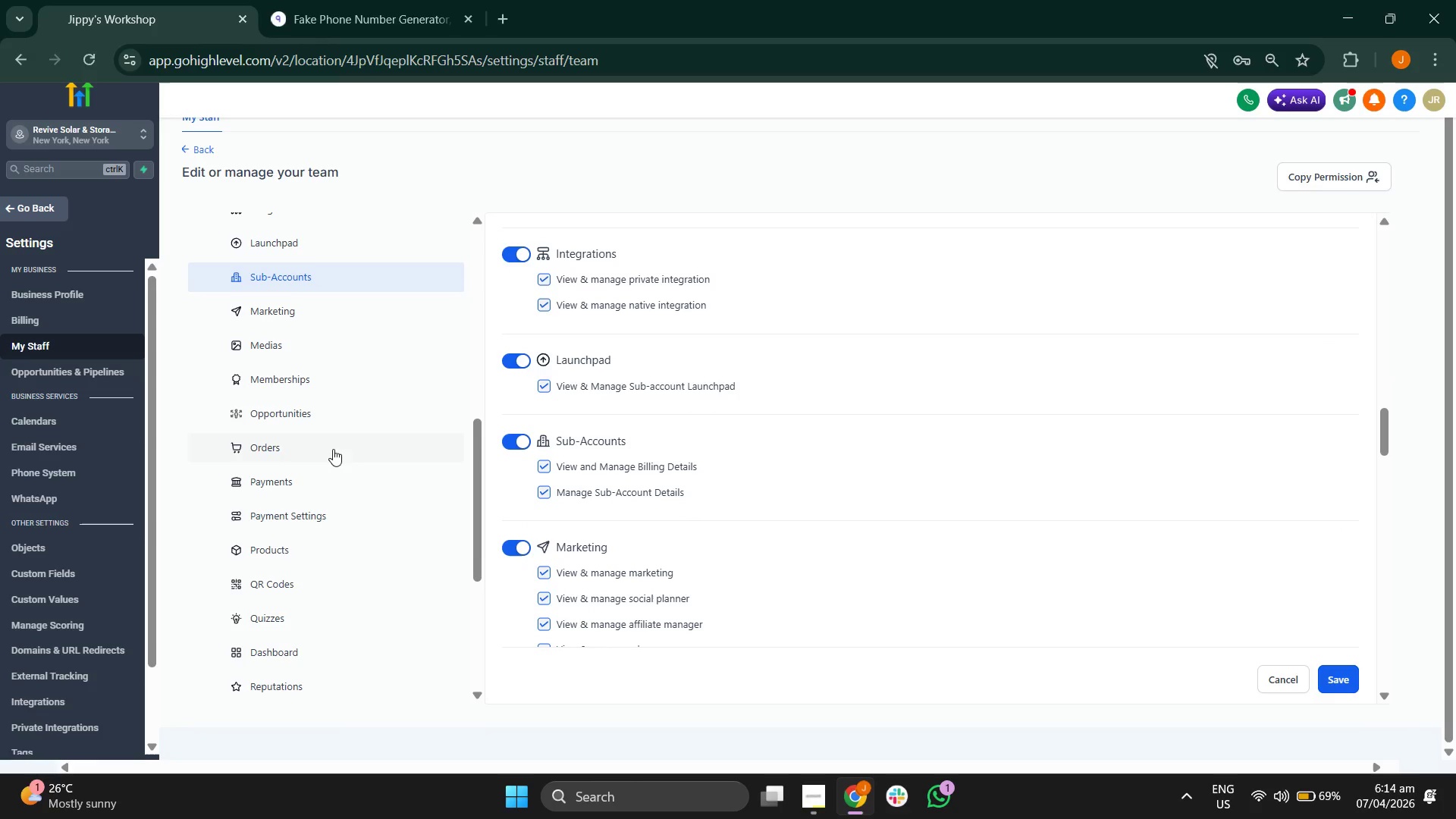 
left_click([371, 426])
 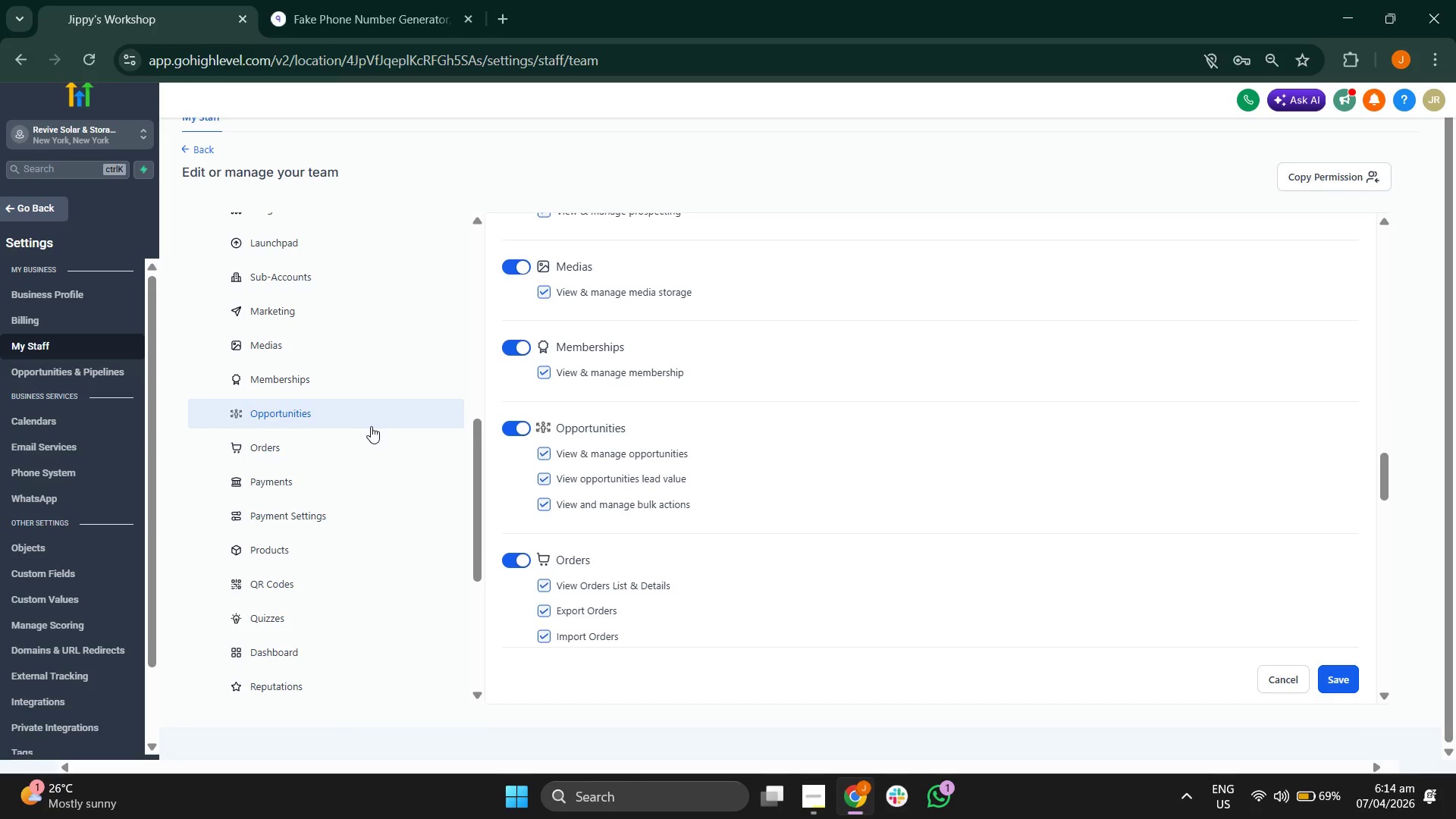 
scroll: coordinate [371, 426], scroll_direction: down, amount: 1.0
 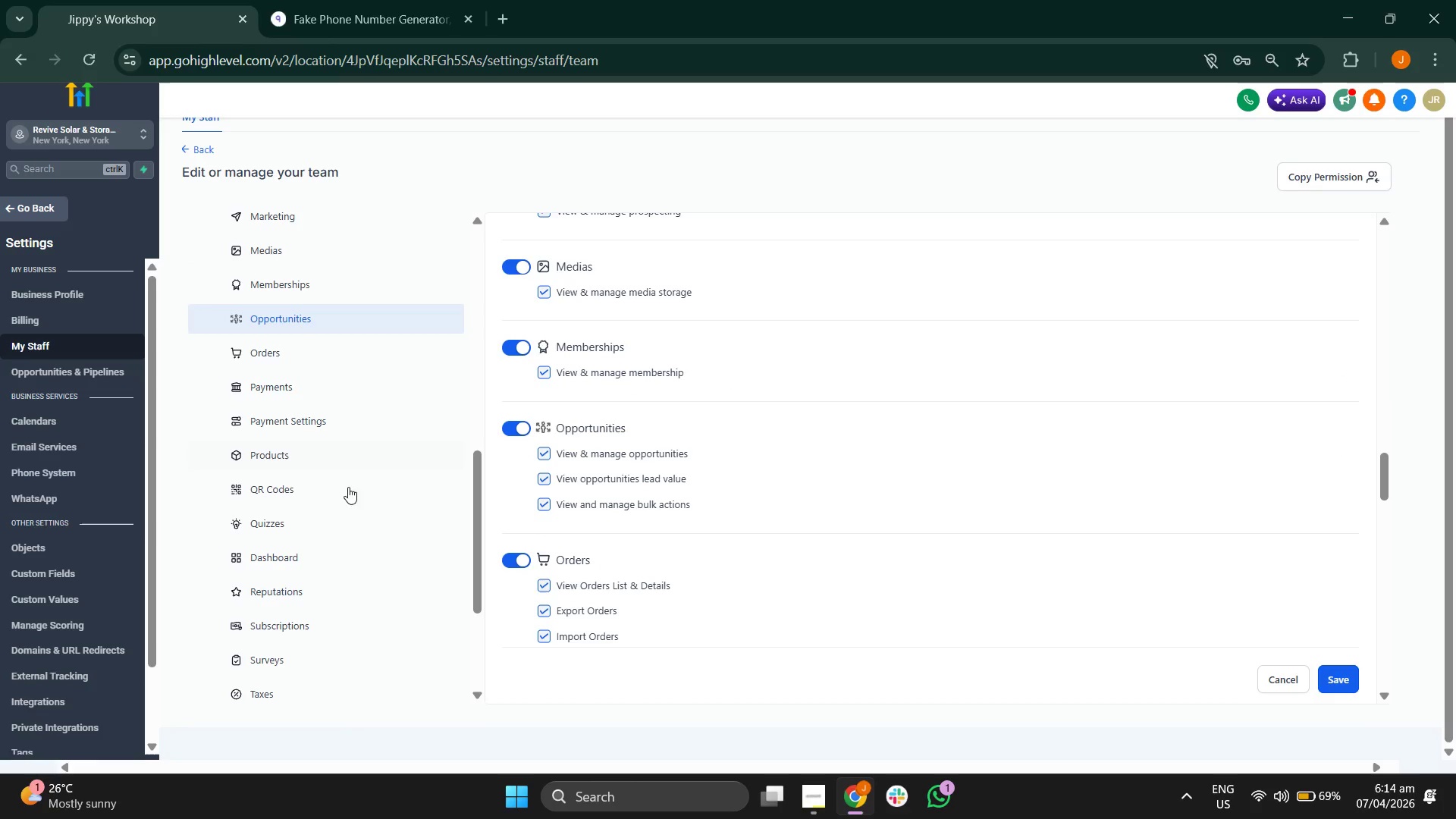 
left_click([348, 493])
 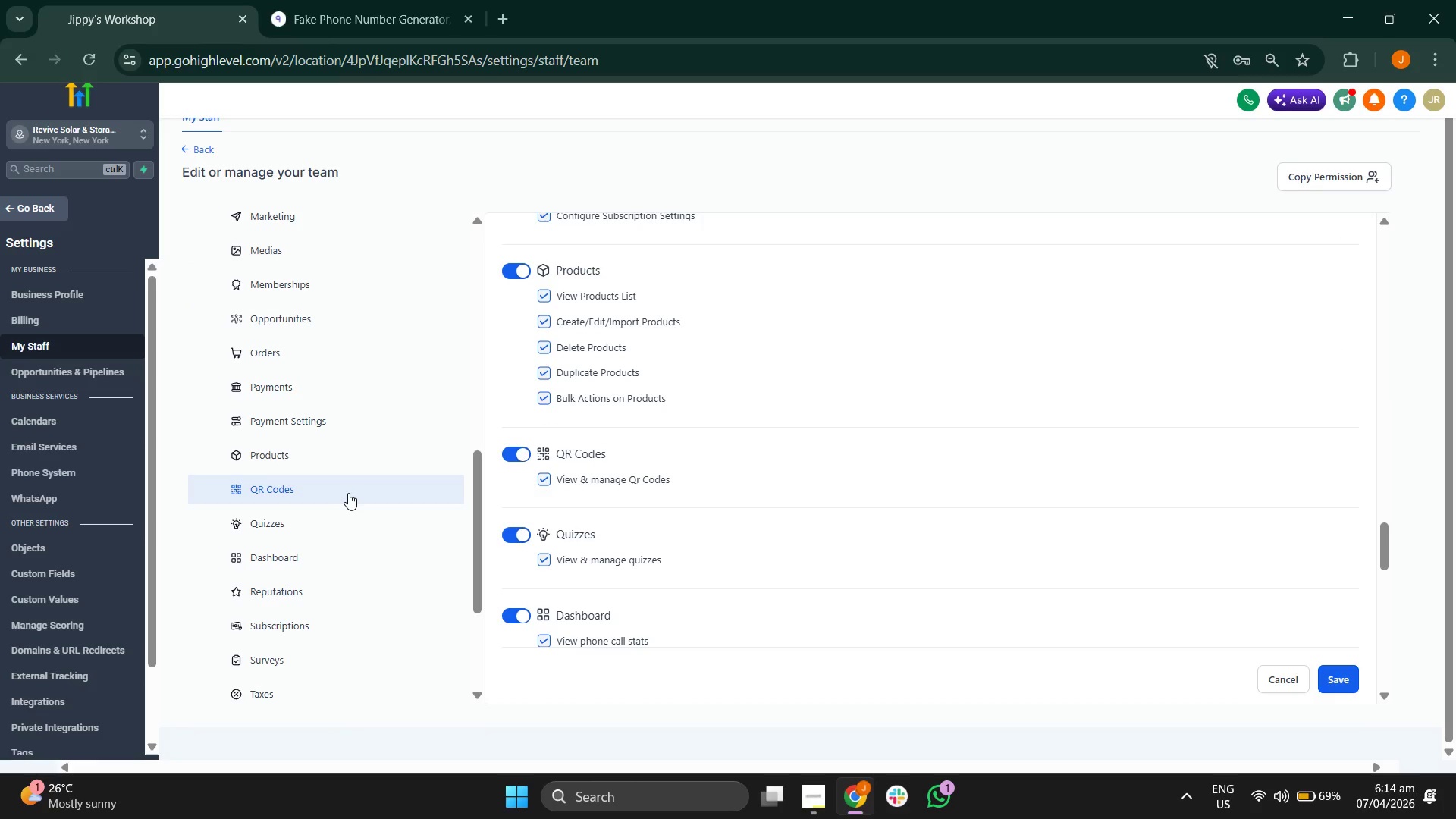 
scroll: coordinate [348, 493], scroll_direction: down, amount: 2.0
 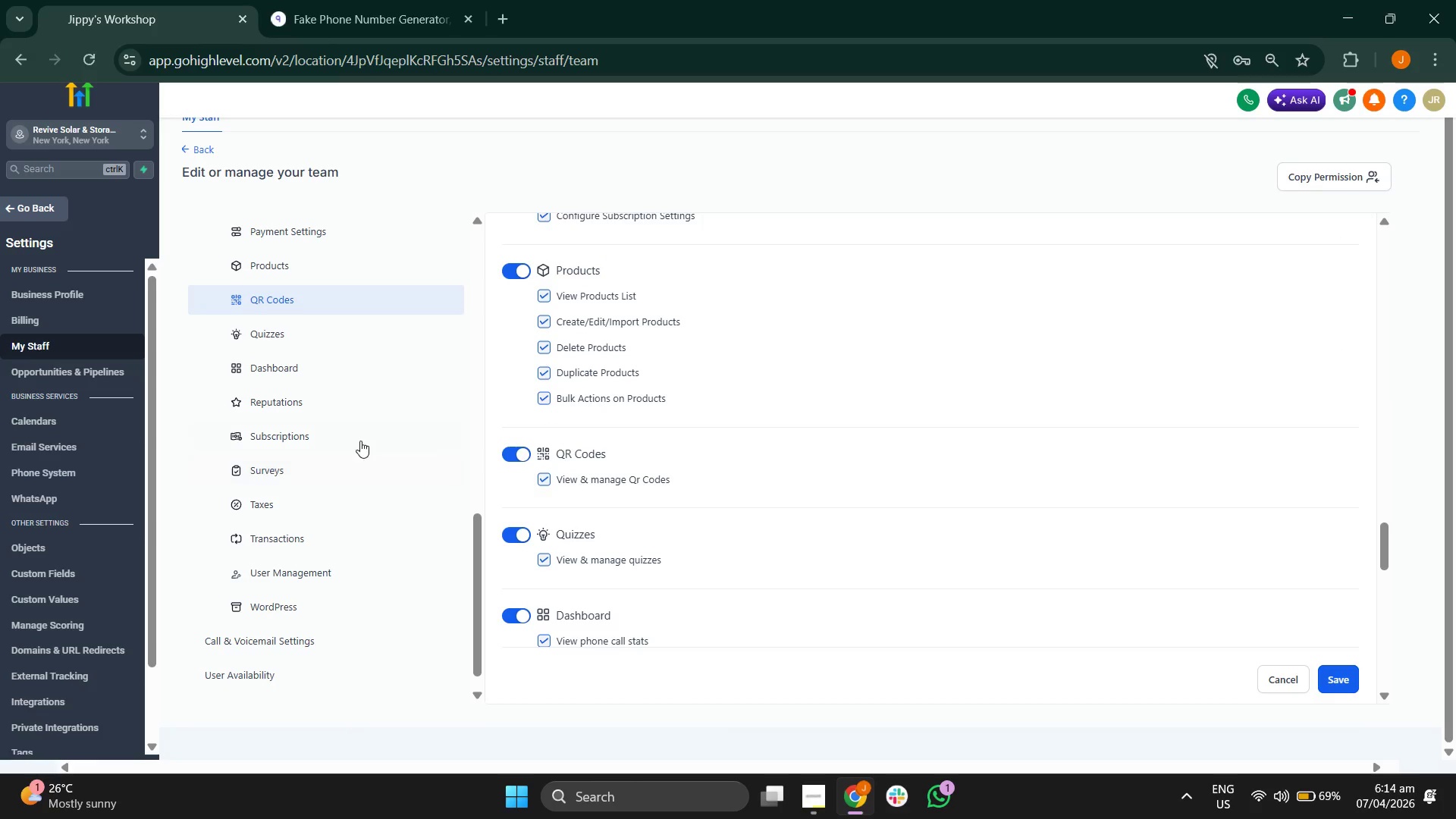 
left_click([360, 441])
 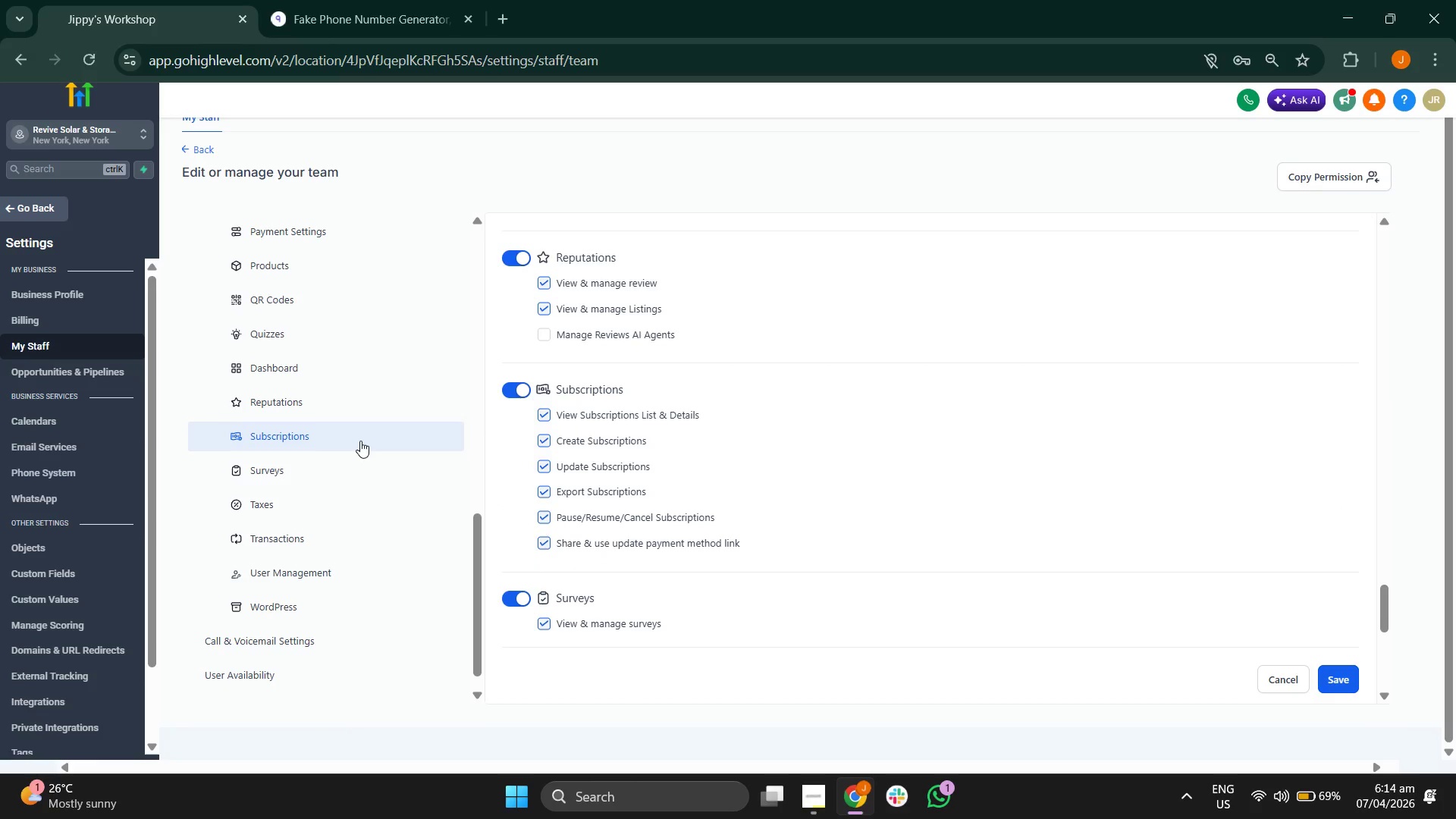 
scroll: coordinate [741, 449], scroll_direction: up, amount: 4.0
 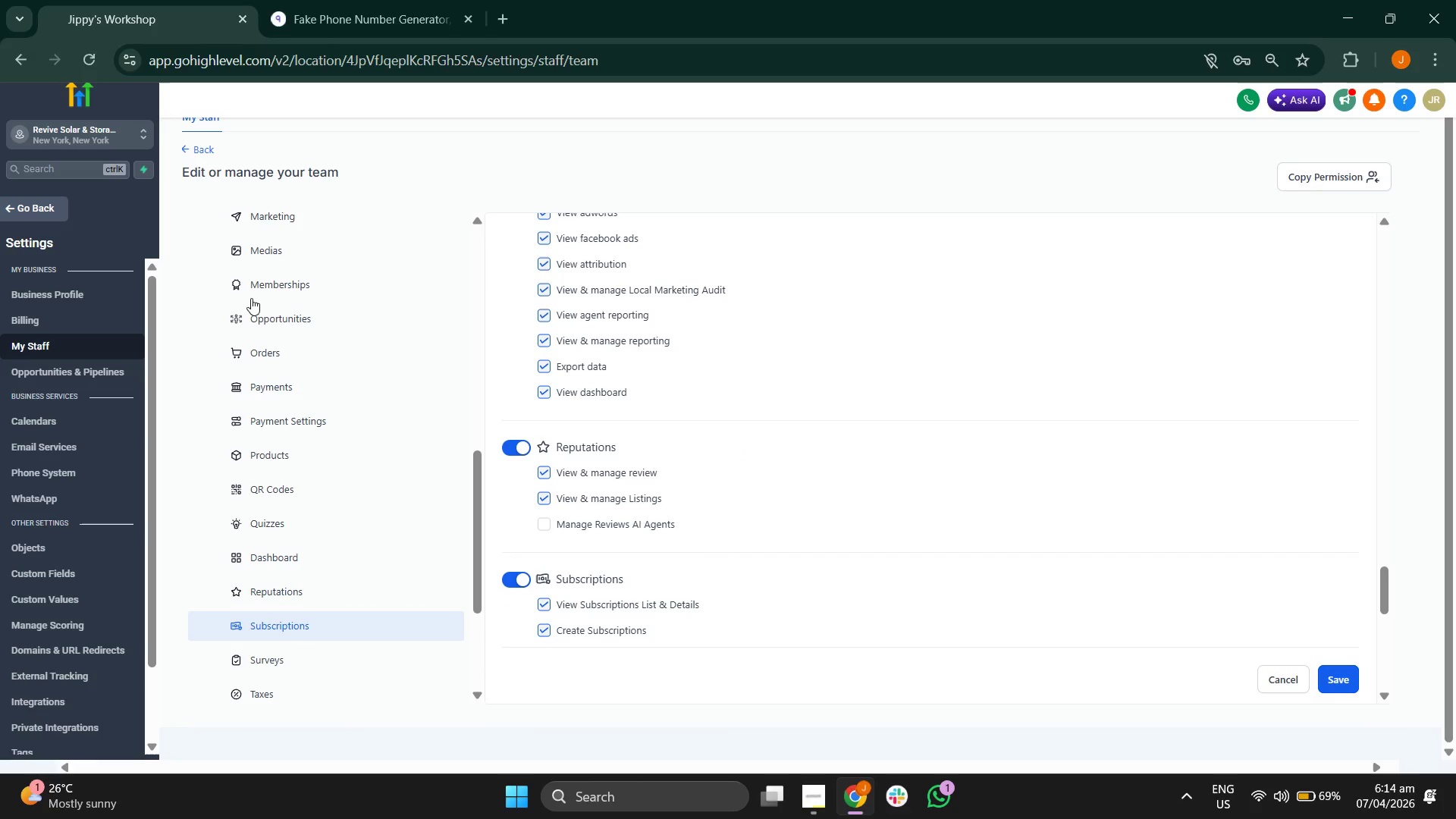 
left_click([340, 246])
 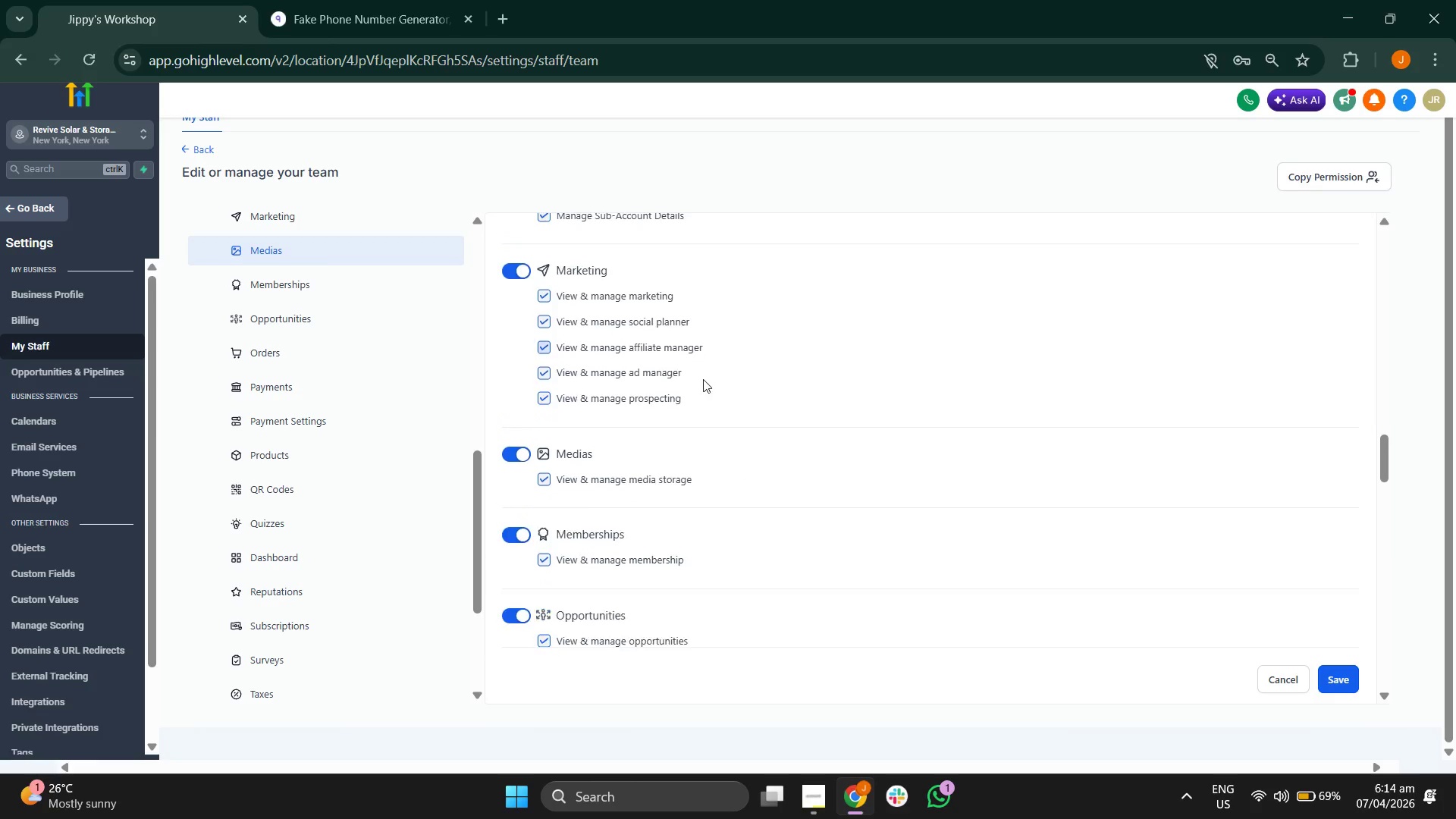 
scroll: coordinate [741, 438], scroll_direction: up, amount: 1.0
 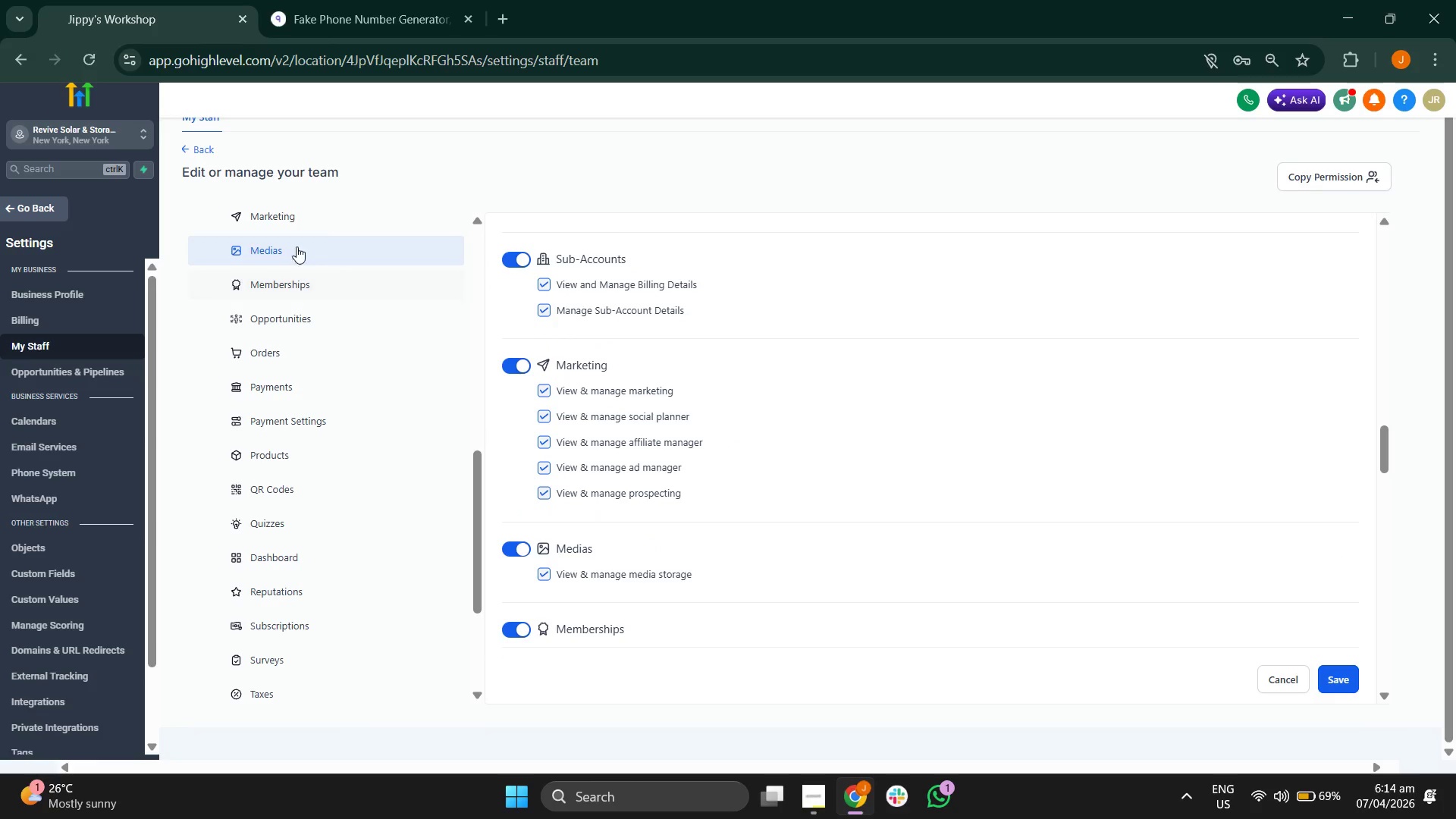 
left_click([325, 214])
 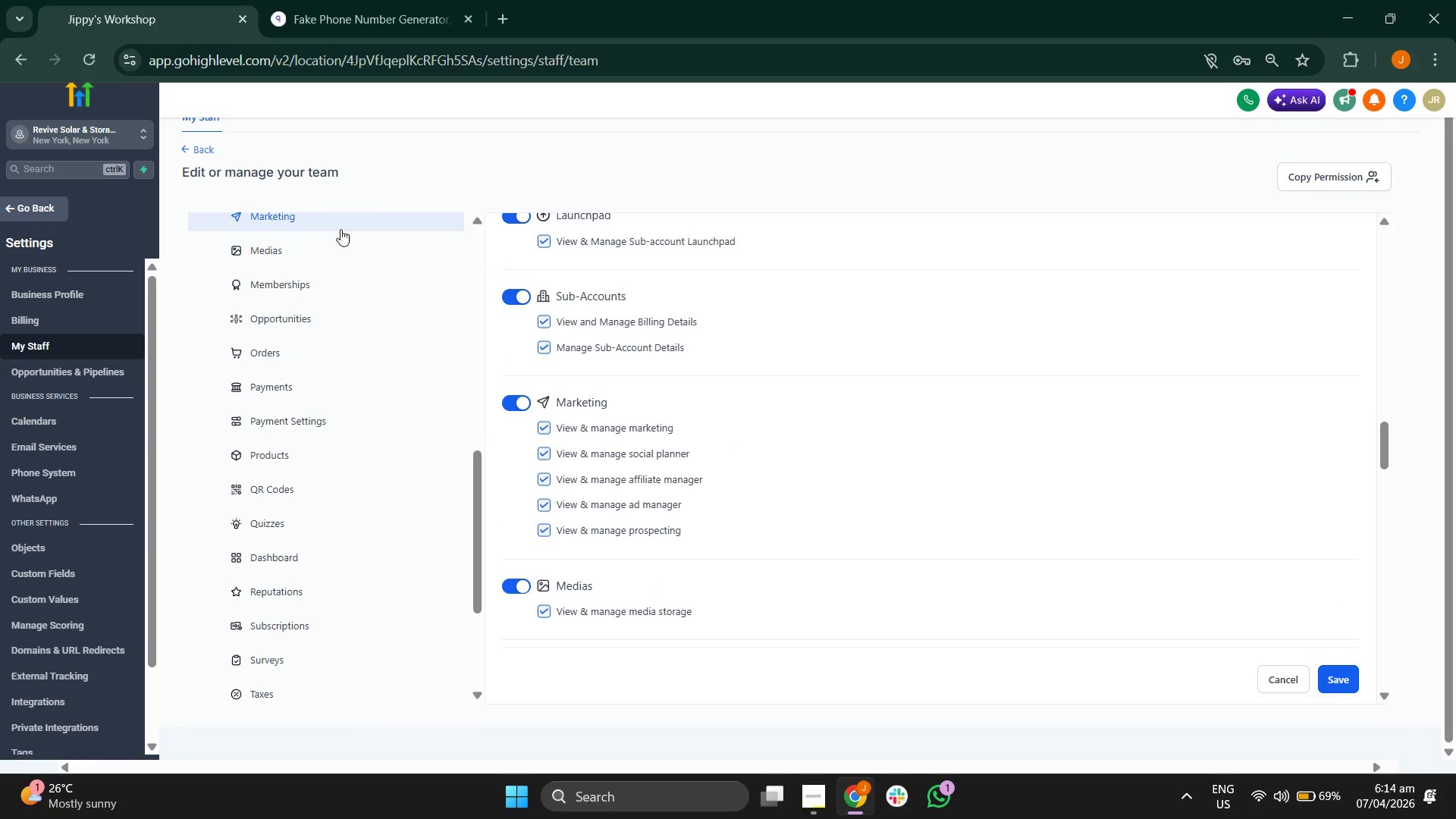 
scroll: coordinate [399, 521], scroll_direction: up, amount: 3.0
 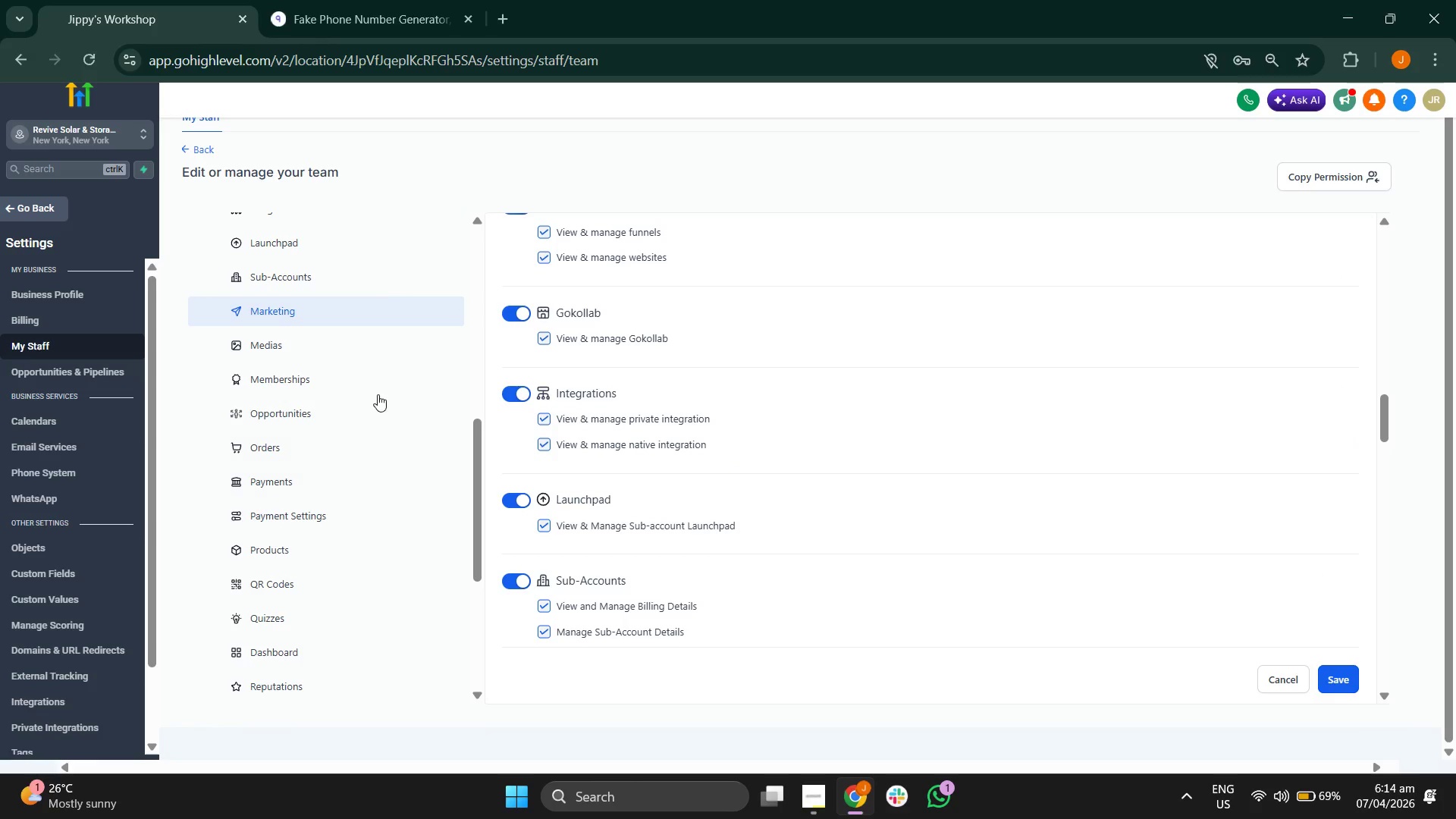 
left_click([378, 381])
 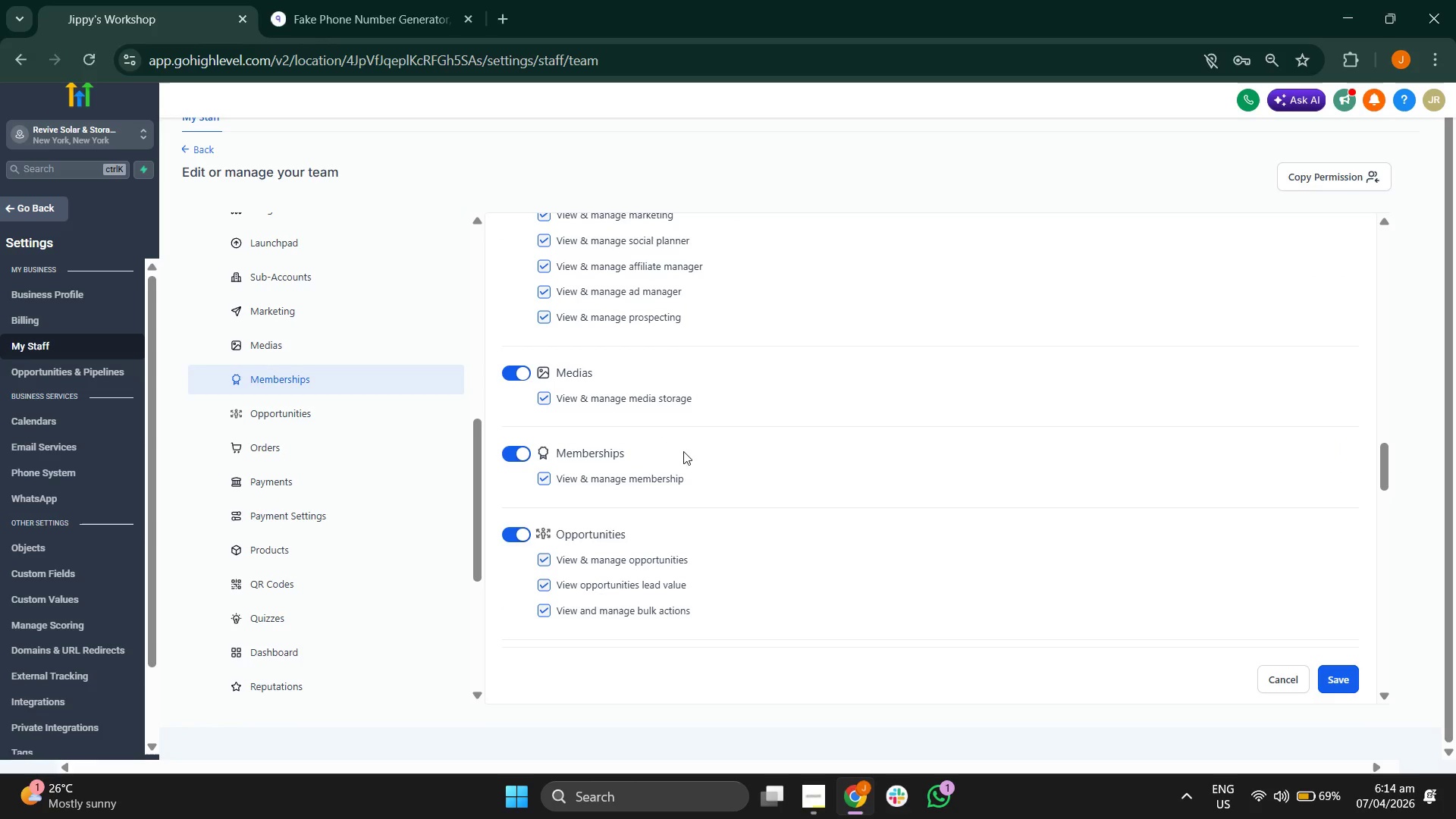 
scroll: coordinate [704, 391], scroll_direction: down, amount: 4.0
 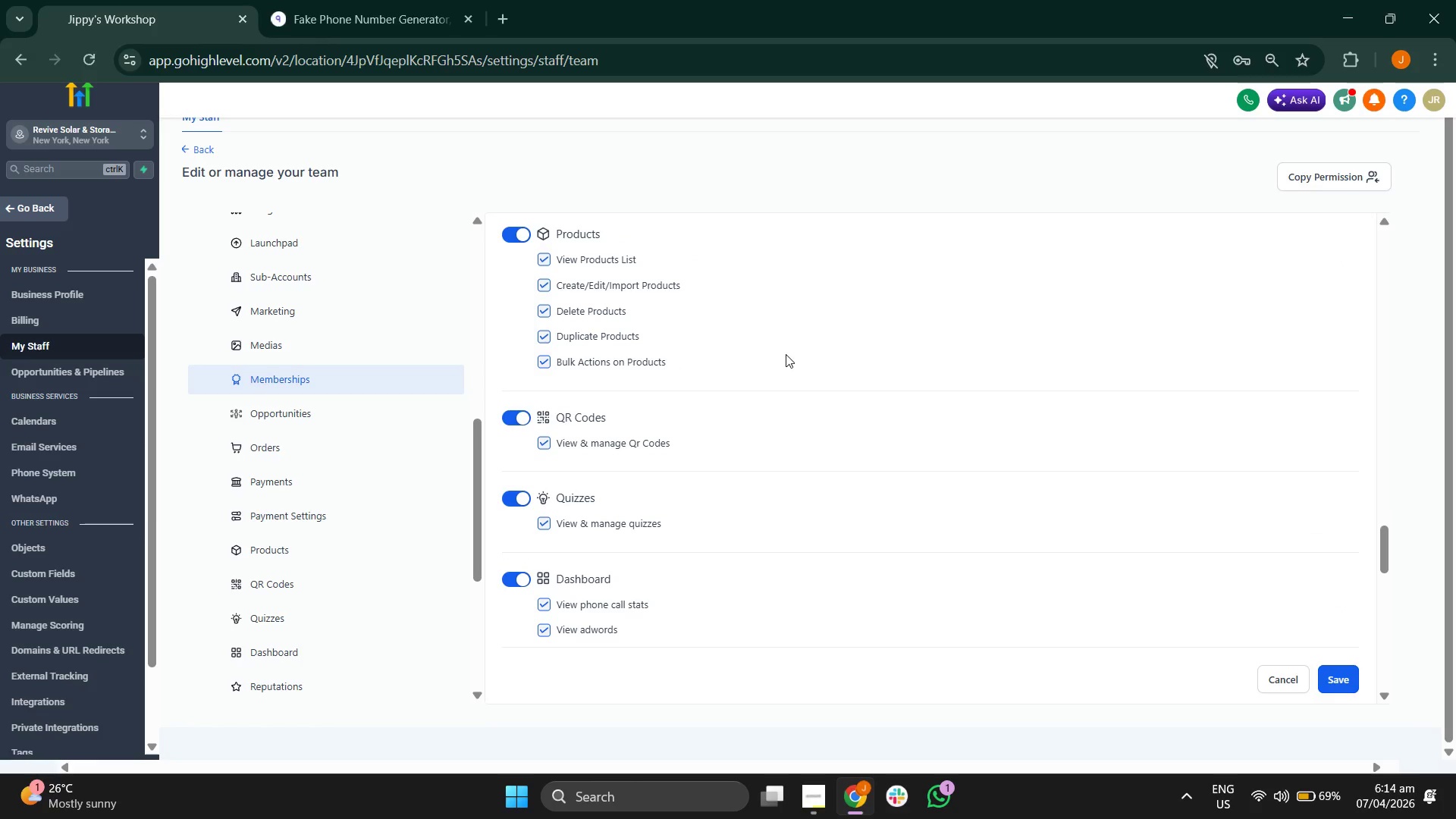 
scroll: coordinate [860, 444], scroll_direction: up, amount: 6.0
 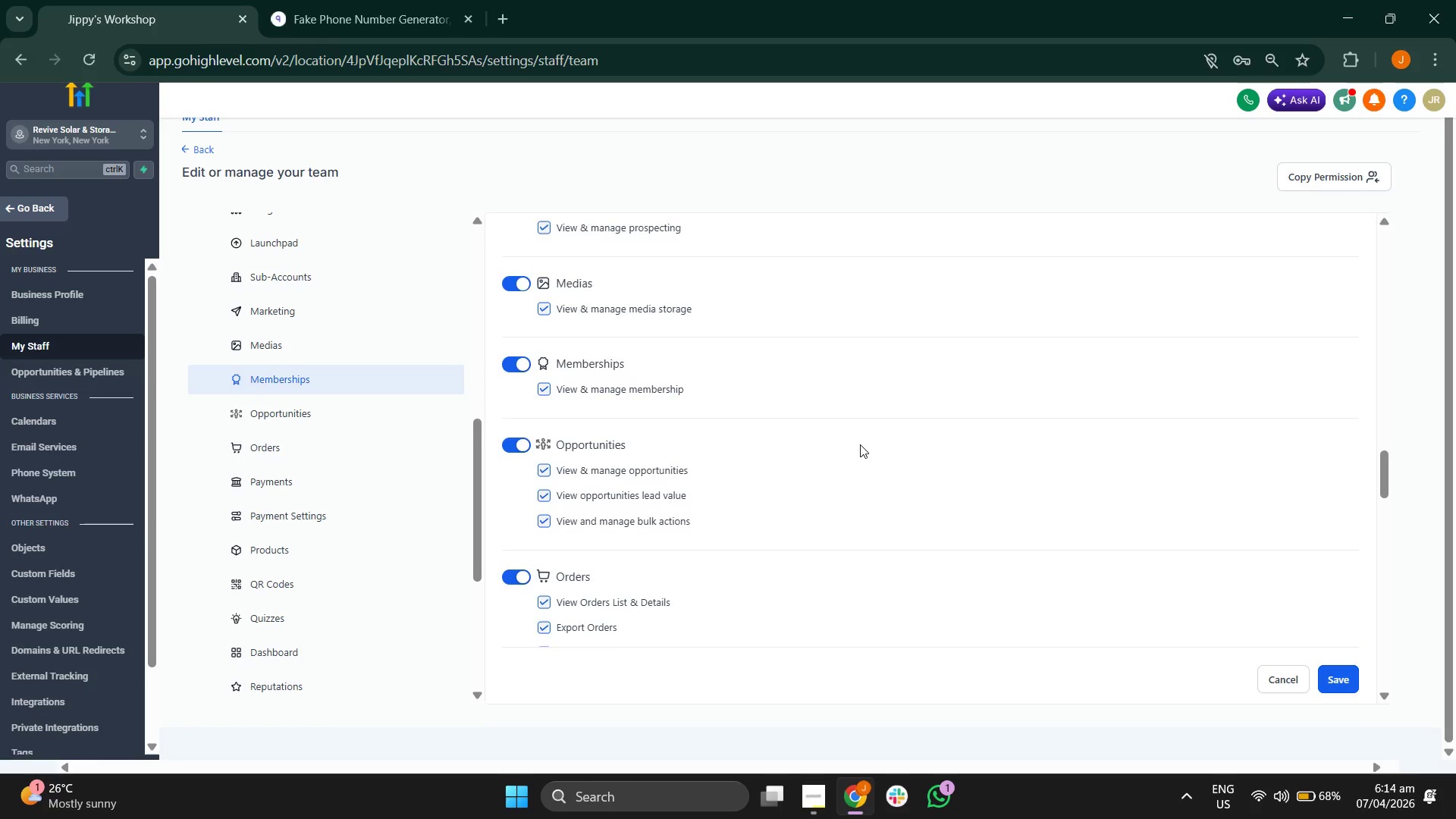 
scroll: coordinate [1086, 492], scroll_direction: up, amount: 5.0
 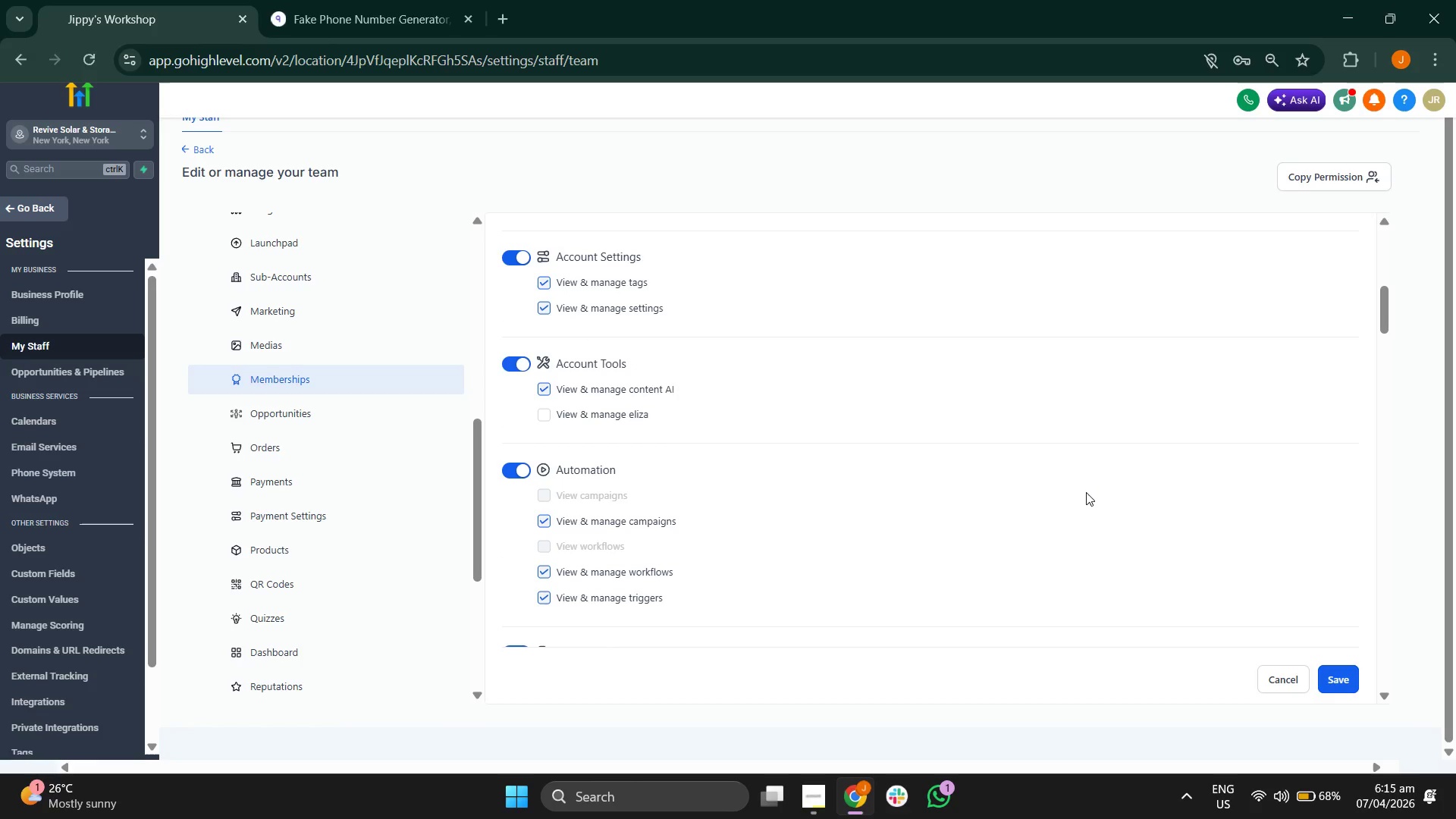 
scroll: coordinate [1086, 492], scroll_direction: up, amount: 2.0
 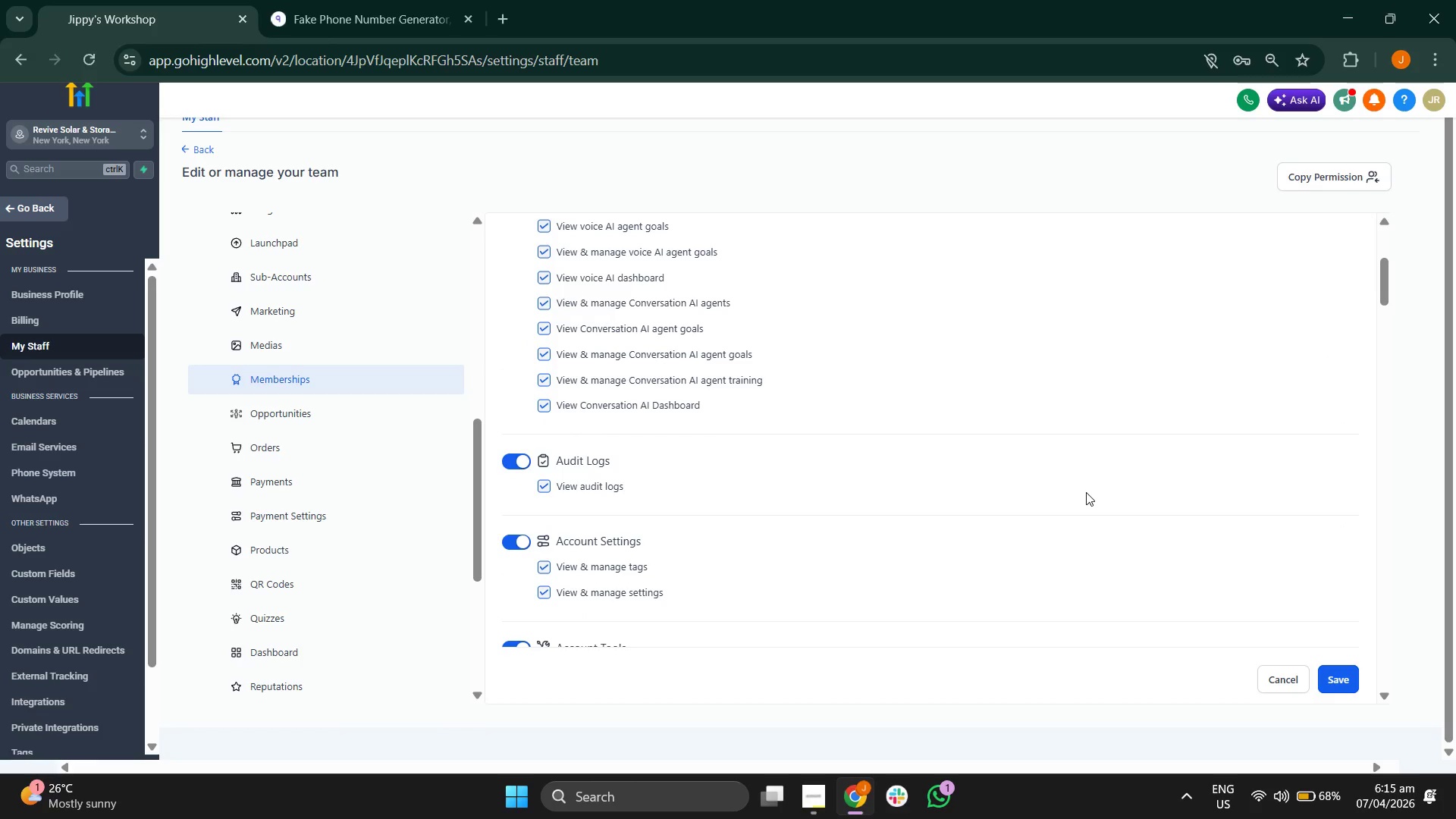 
scroll: coordinate [1086, 492], scroll_direction: none, amount: 0.0
 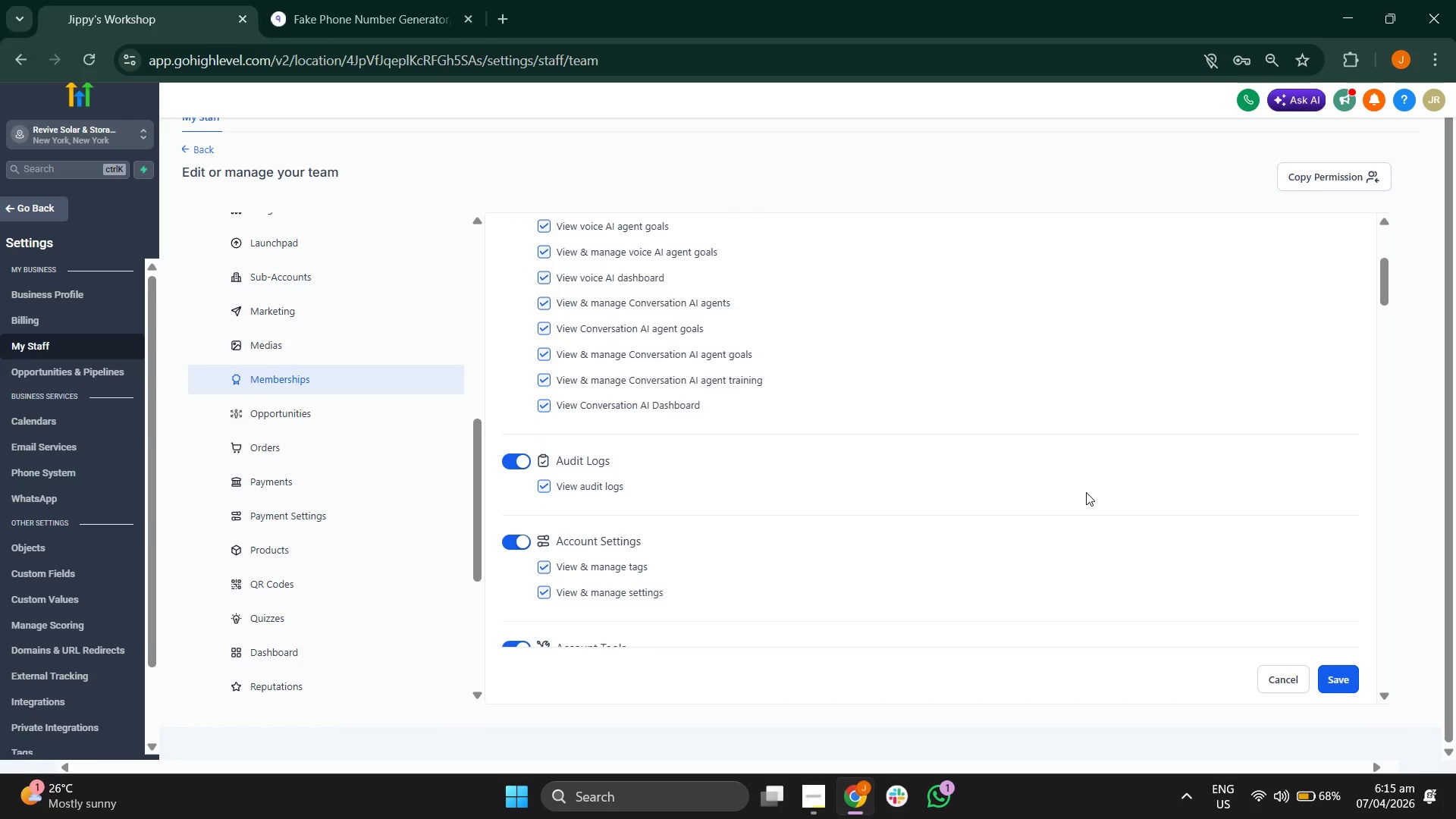 
scroll: coordinate [1068, 488], scroll_direction: down, amount: 5.0
 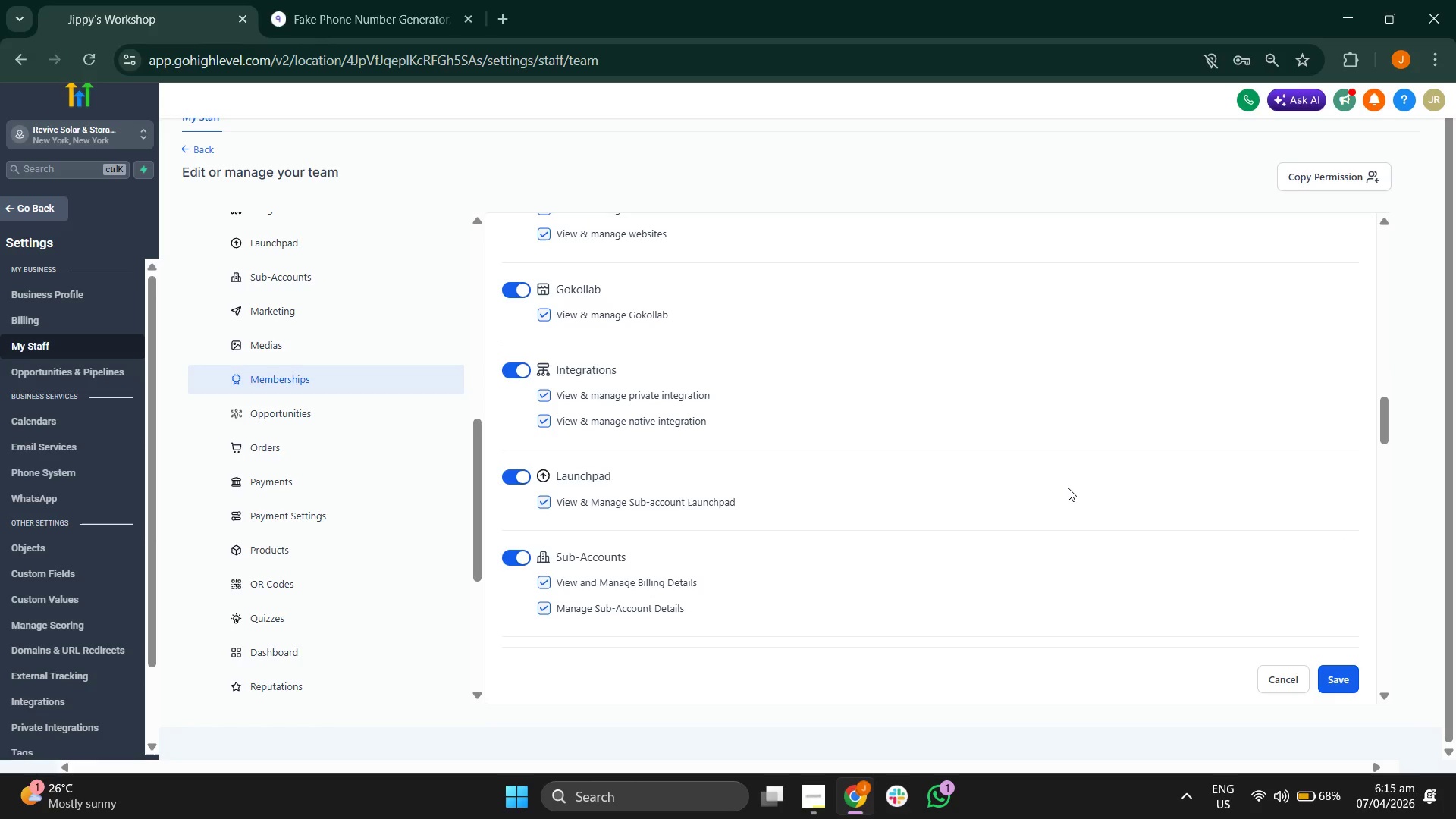 
scroll: coordinate [361, 435], scroll_direction: down, amount: 3.0
 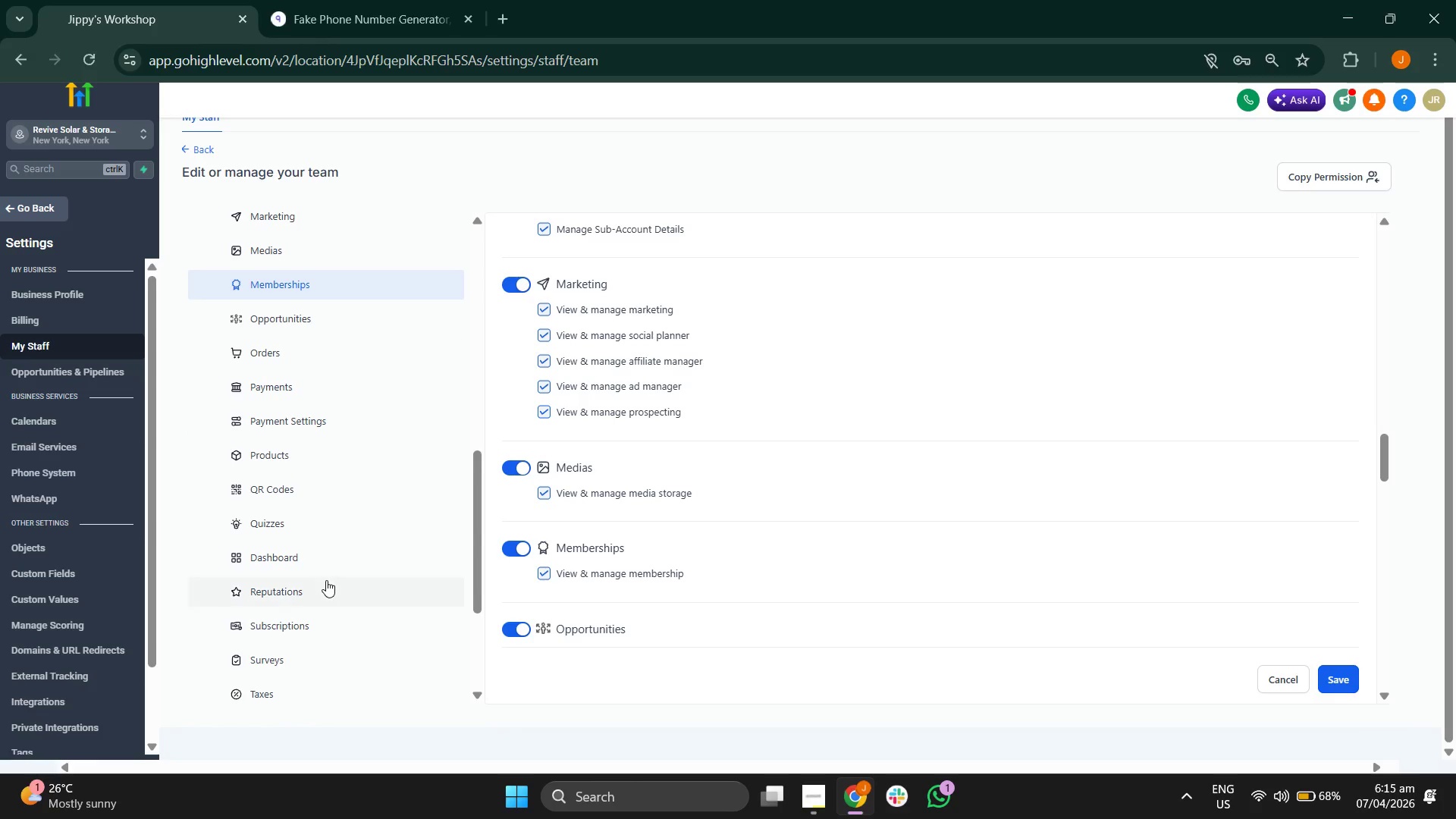 
left_click([325, 582])
 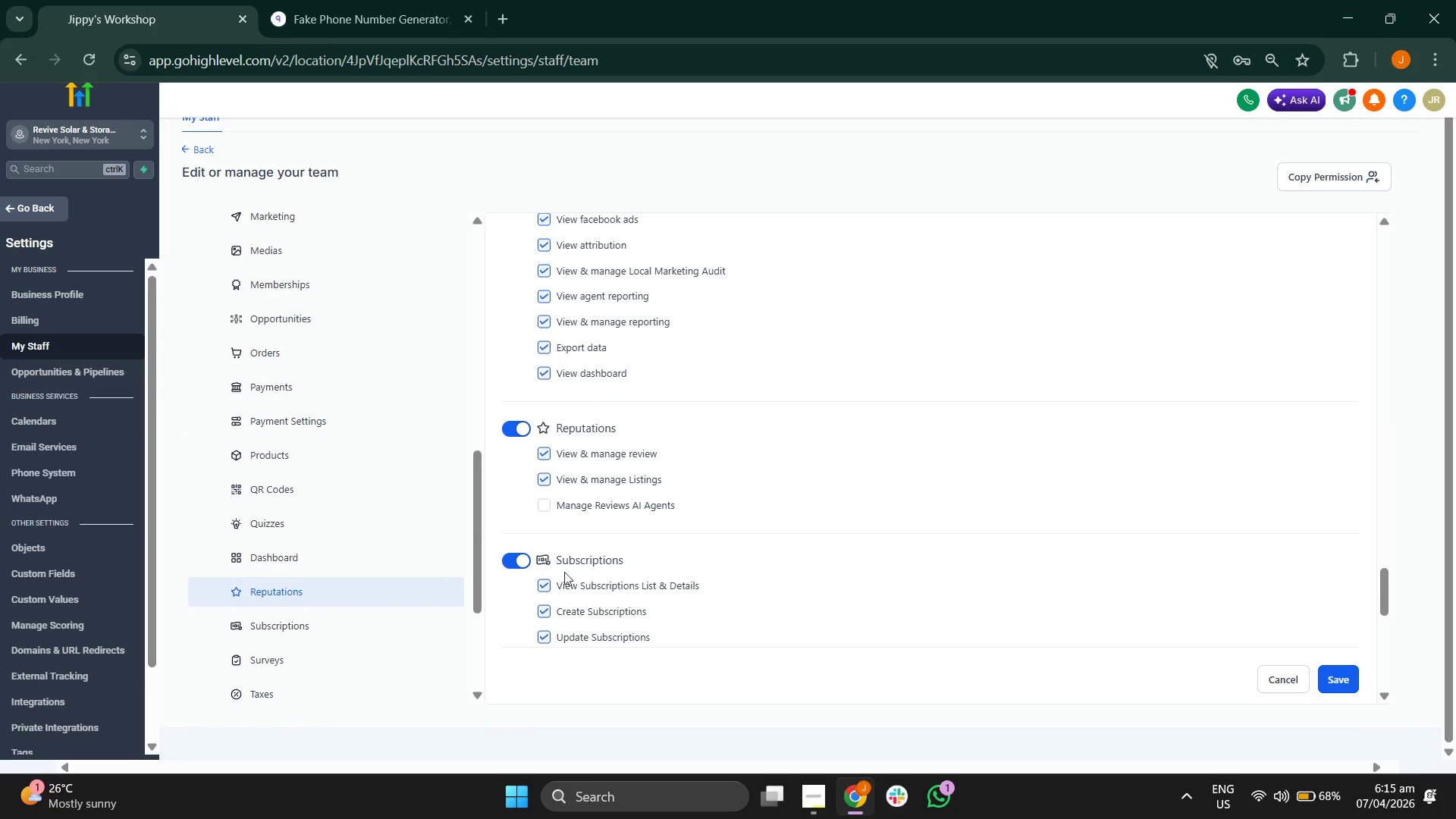 
scroll: coordinate [331, 525], scroll_direction: down, amount: 1.0
 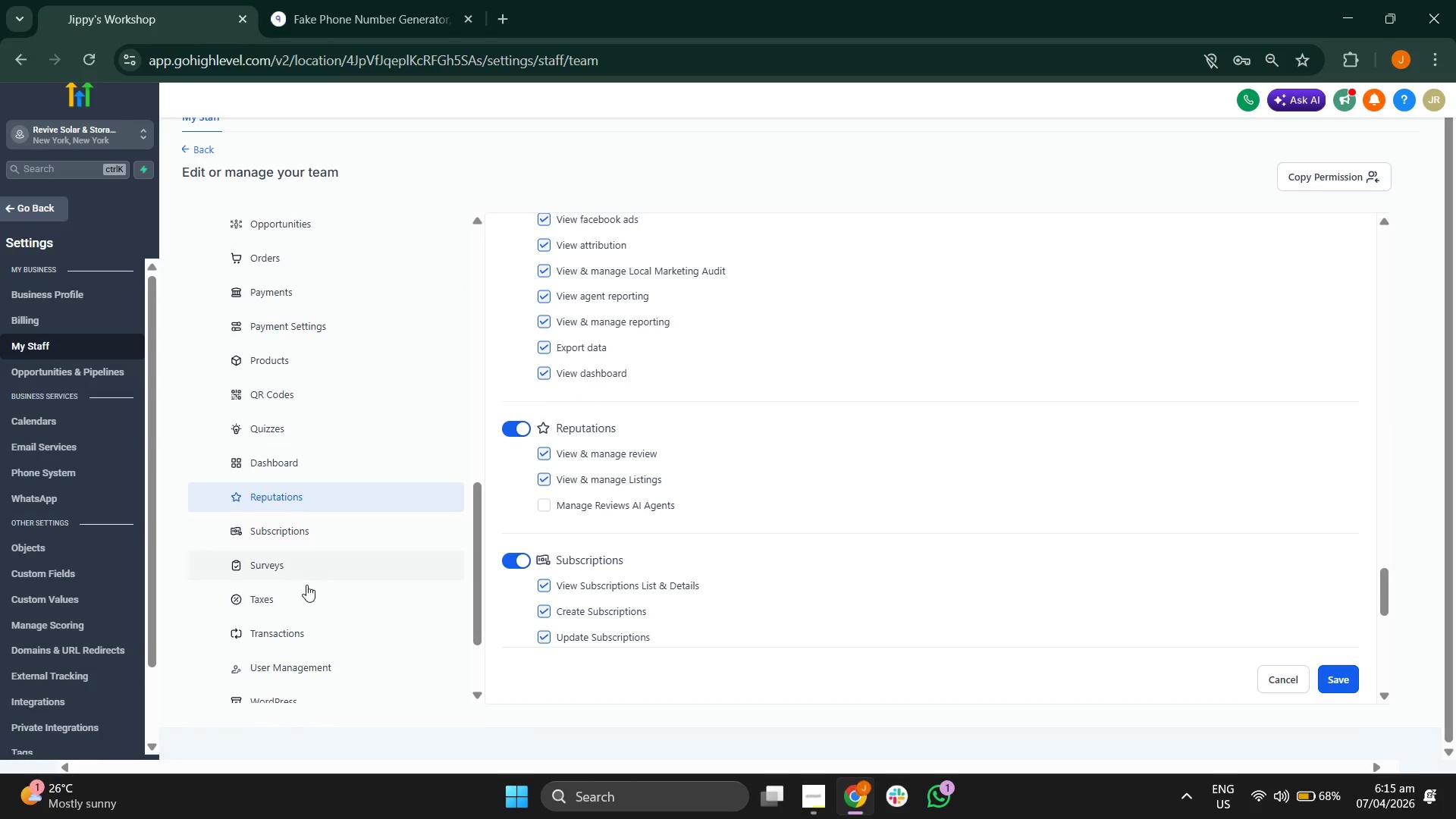 
left_click([306, 588])
 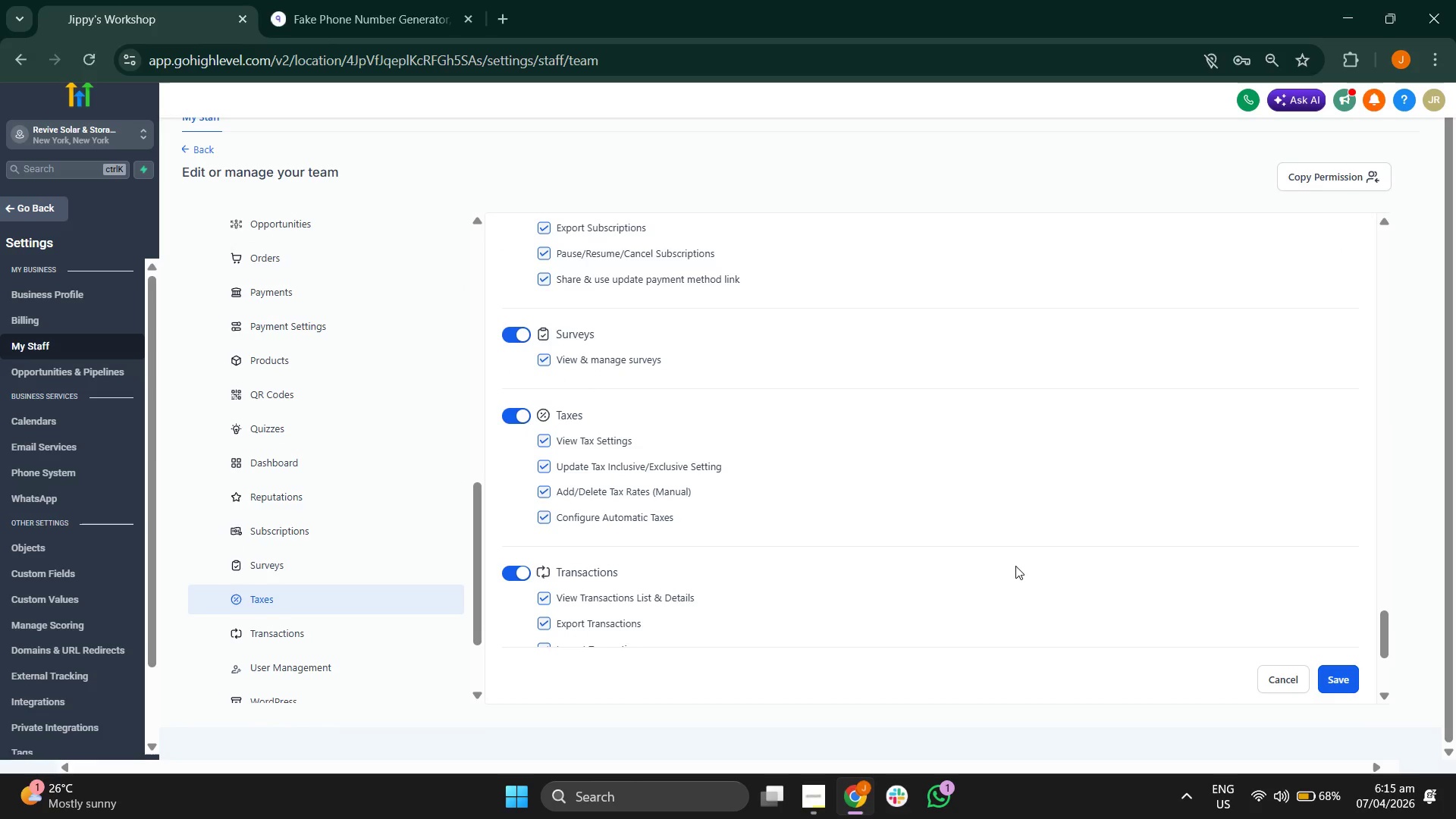 
scroll: coordinate [331, 503], scroll_direction: down, amount: 3.0
 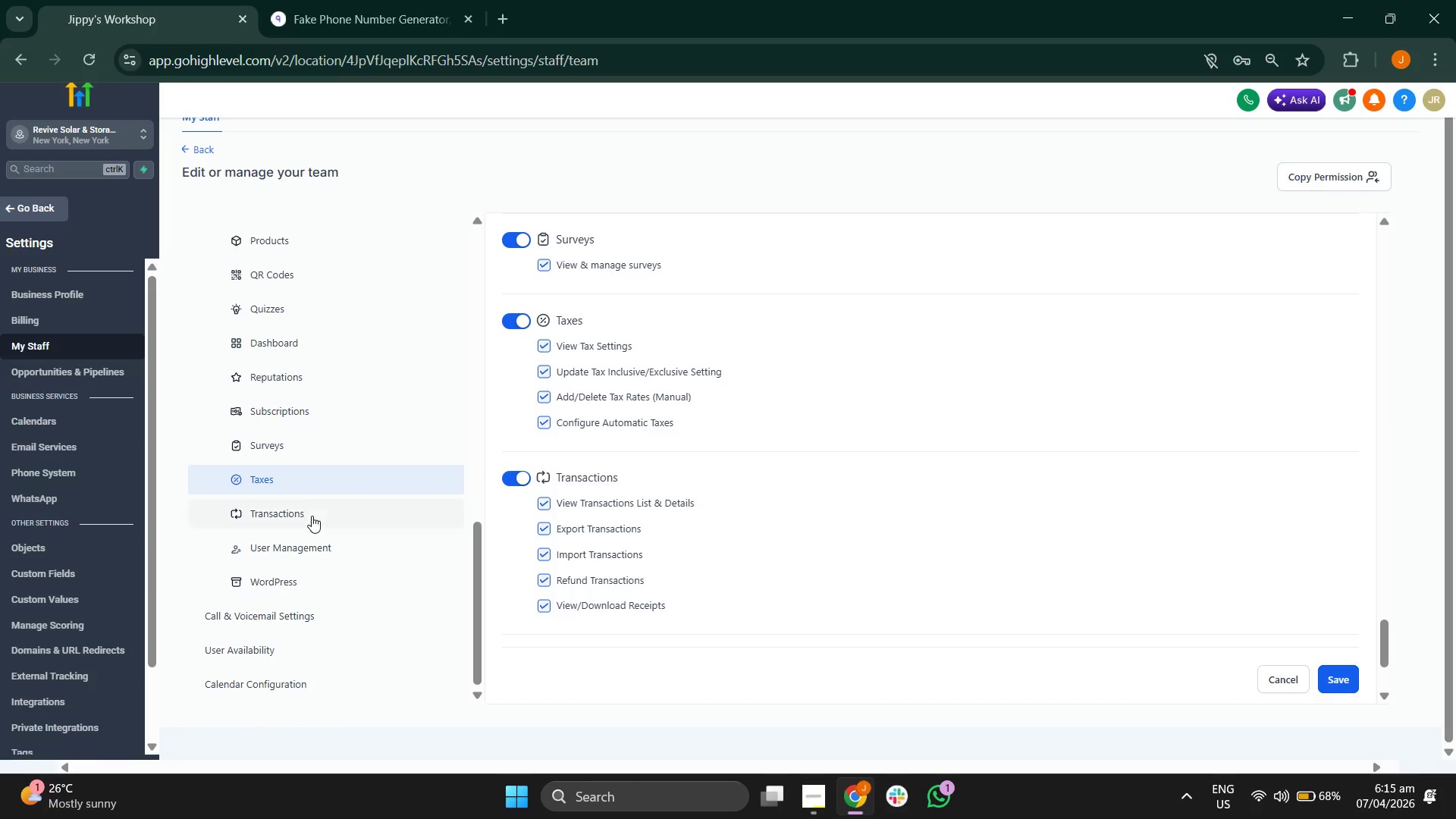 
left_click([313, 519])
 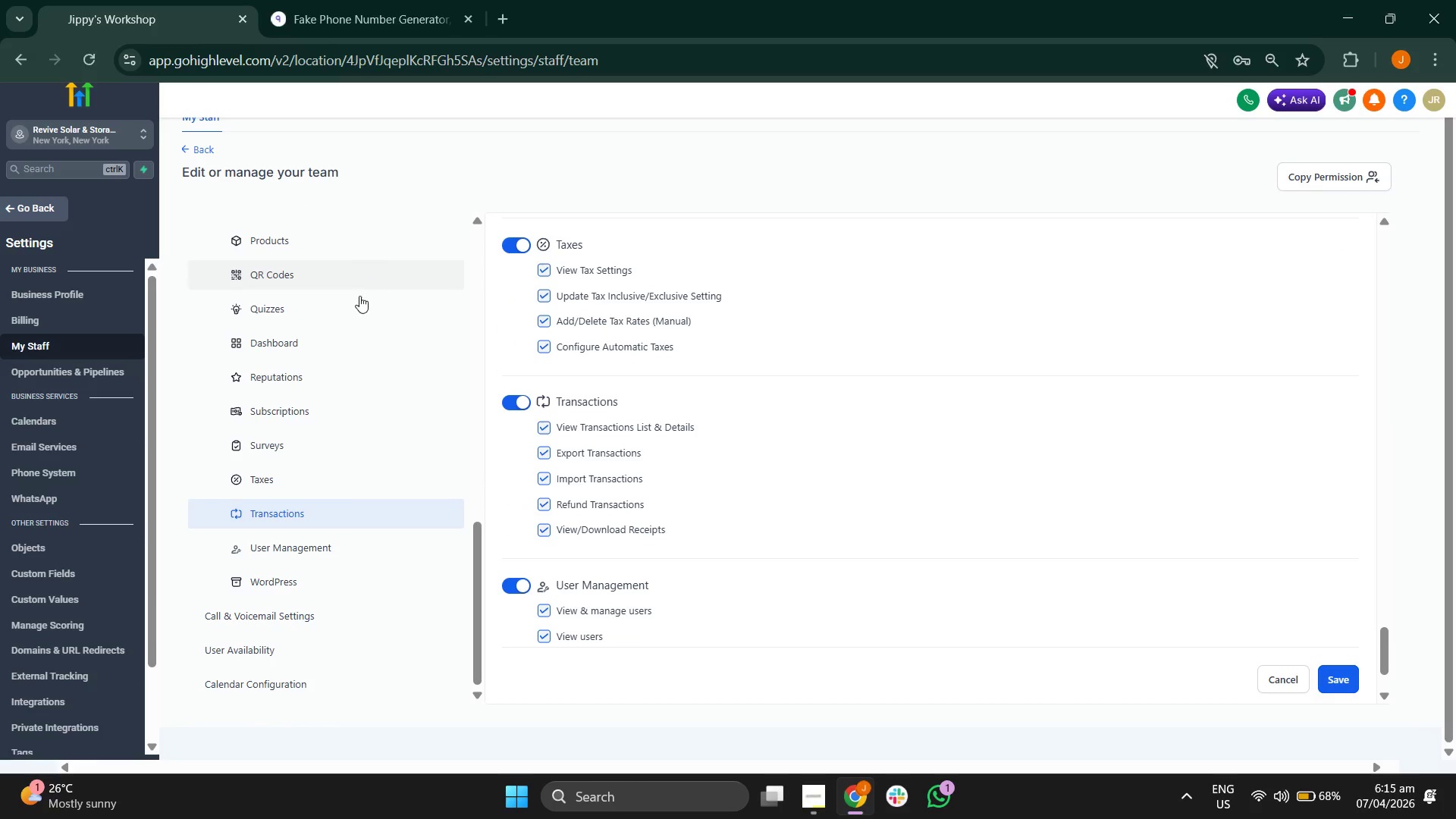 
left_click([358, 298])
 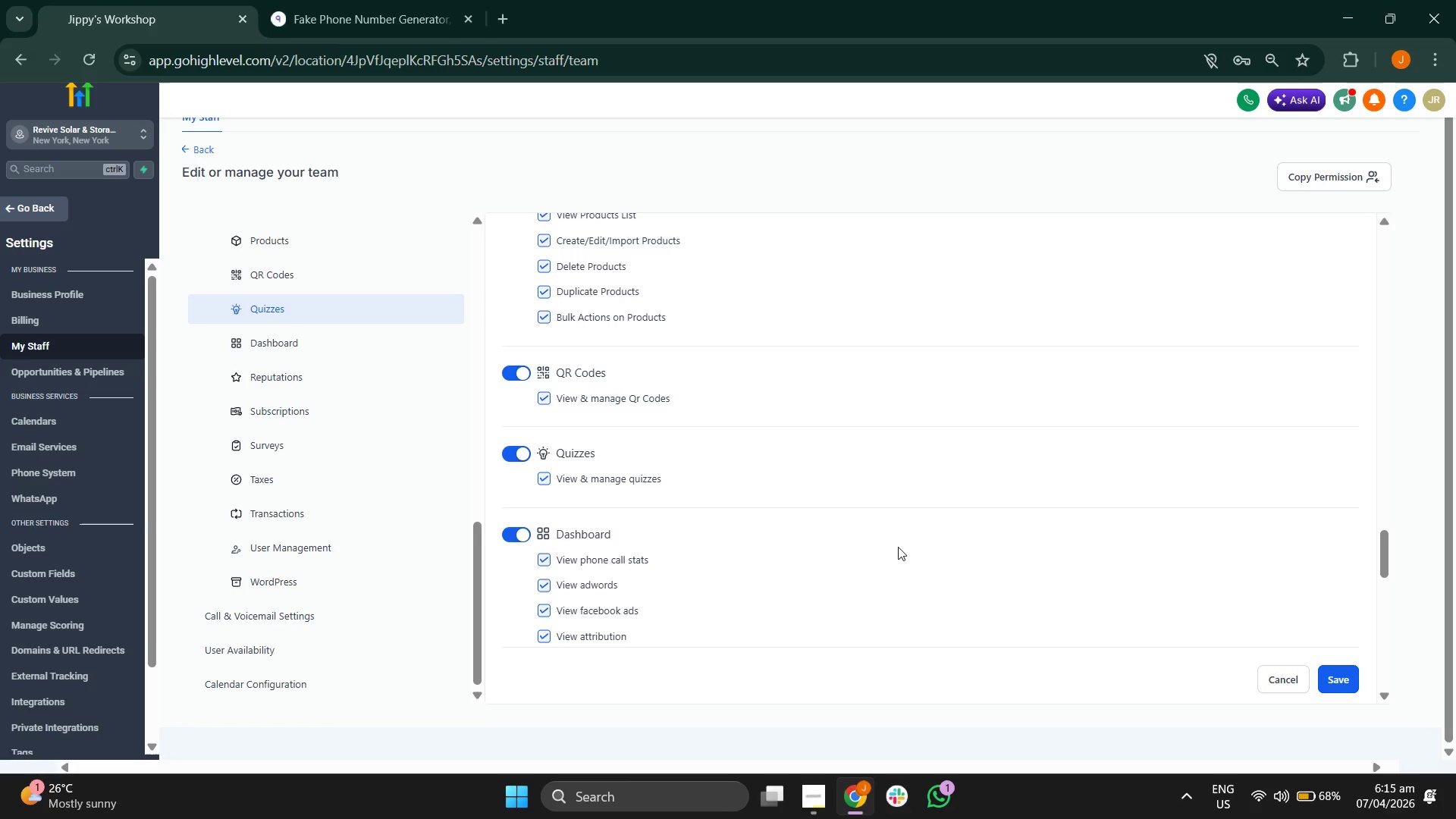 
scroll: coordinate [902, 573], scroll_direction: up, amount: 32.0
 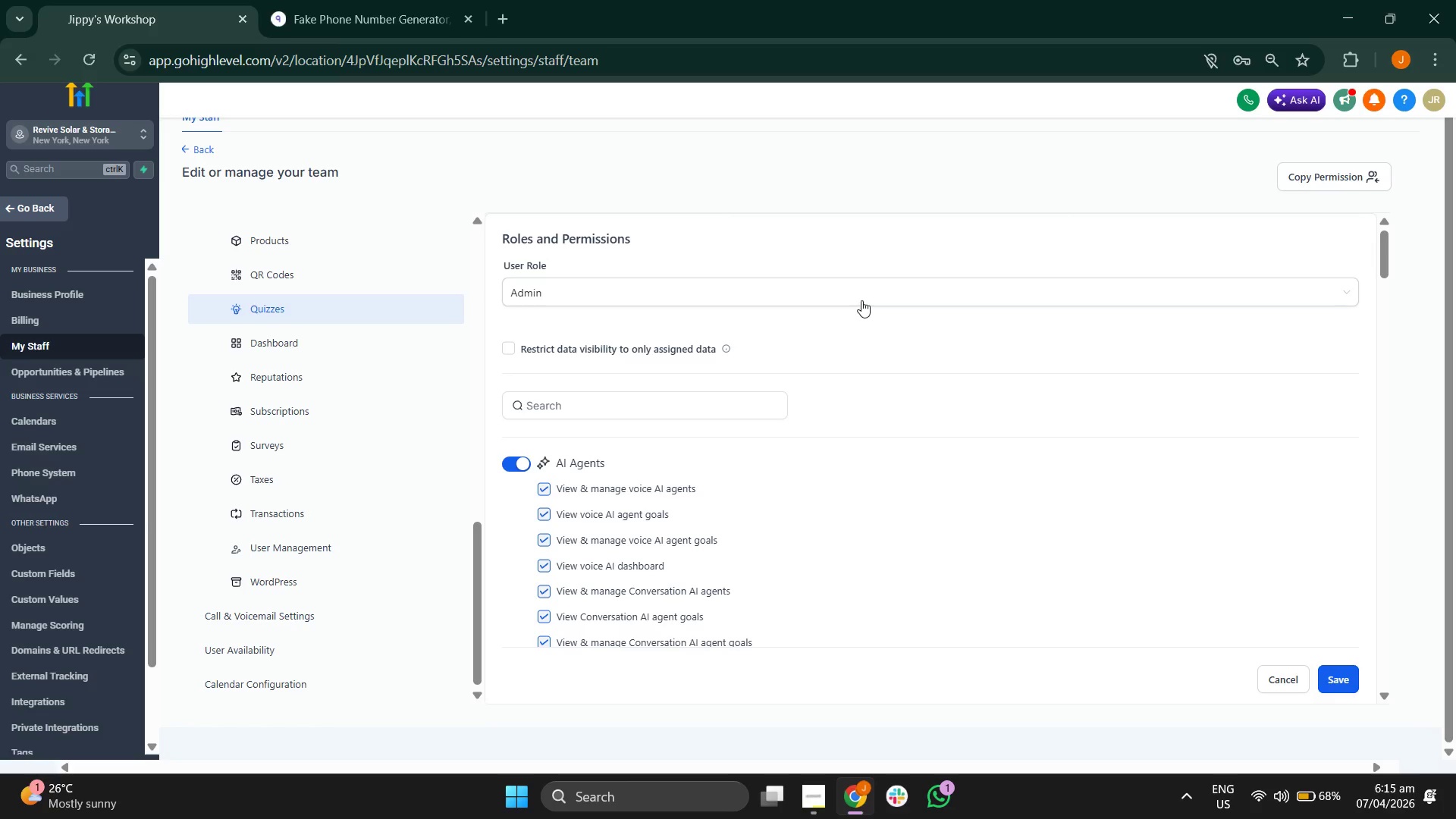 
left_click([864, 299])
 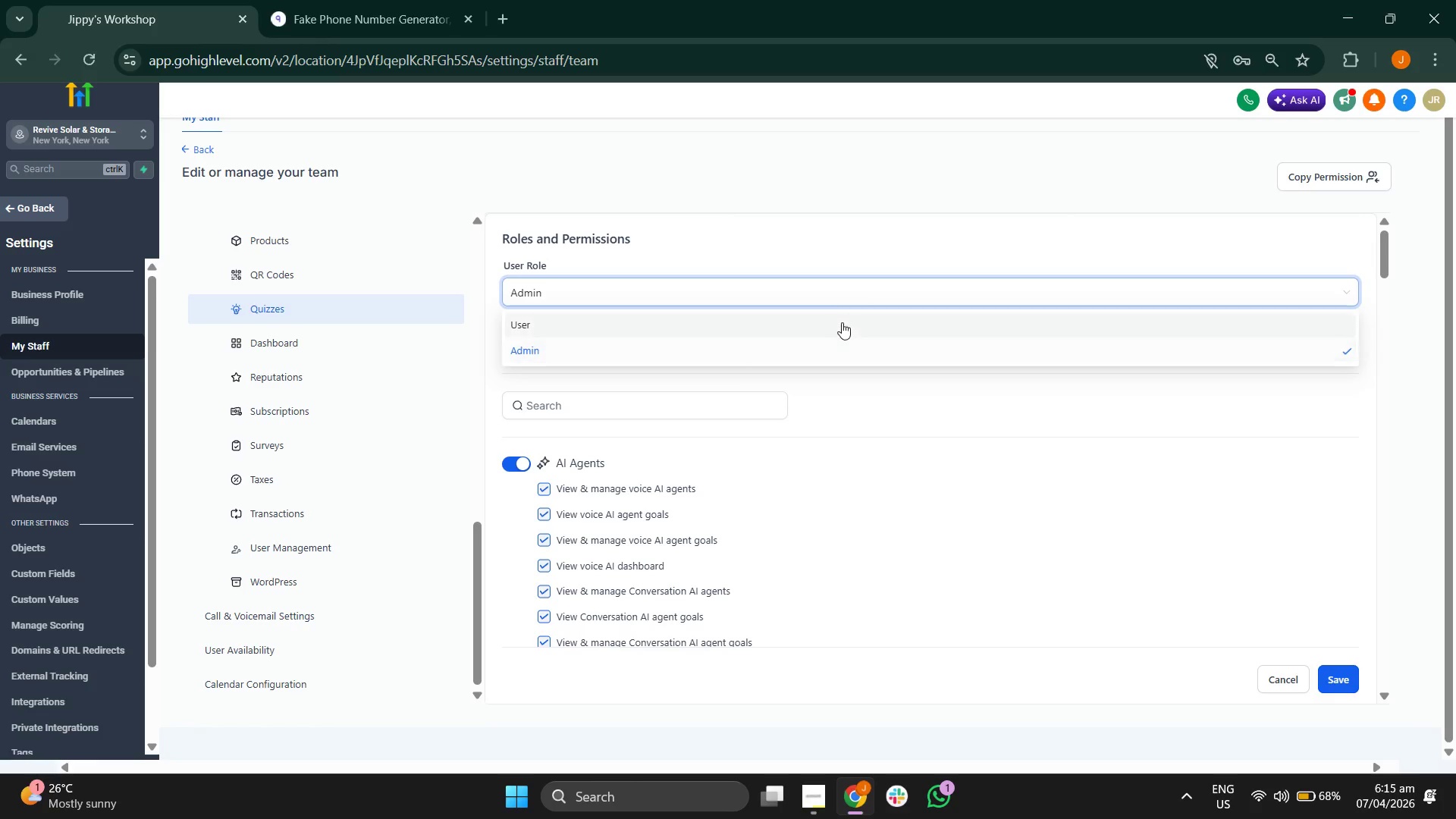 
left_click([839, 326])
 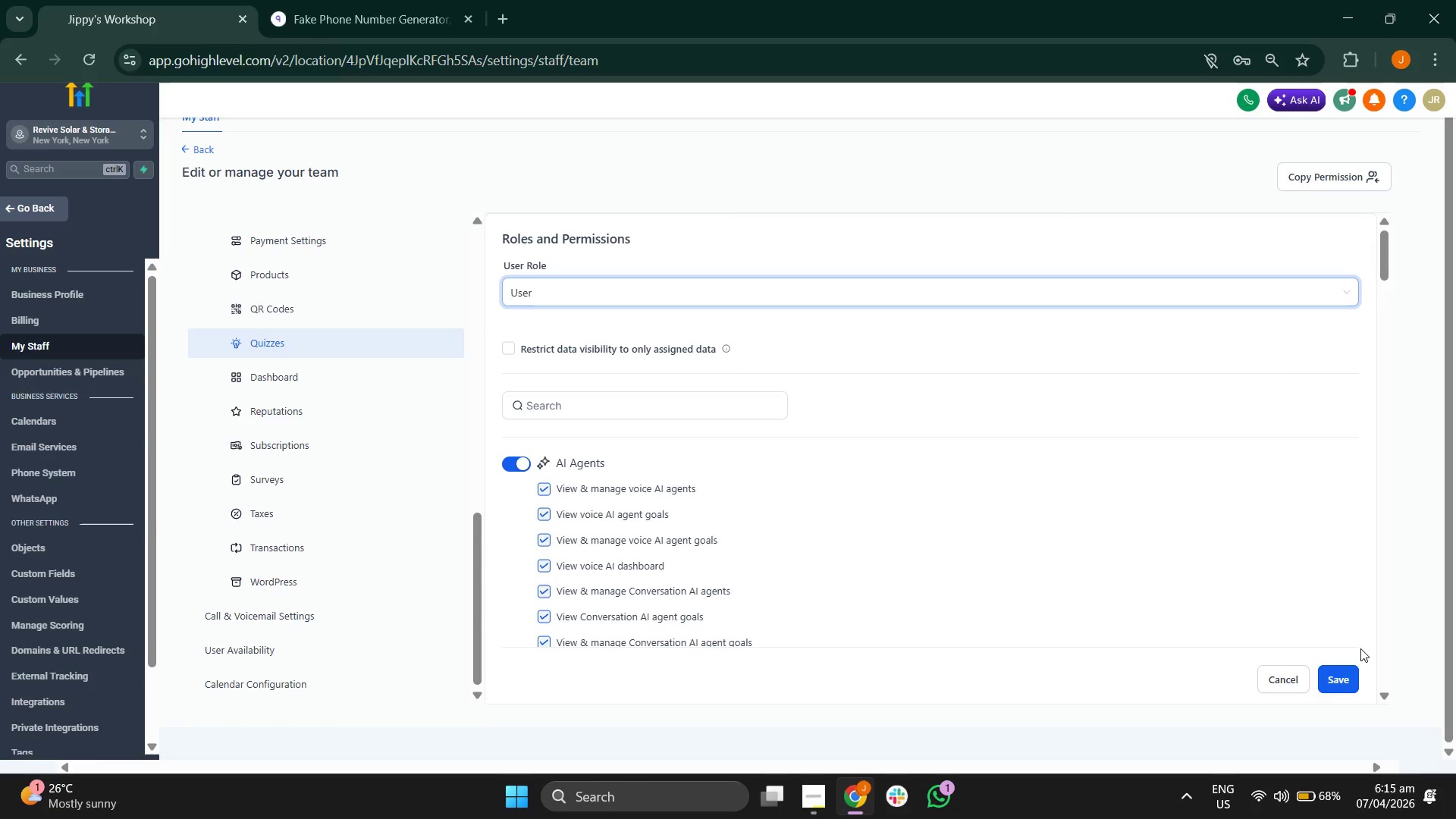 
left_click([1341, 677])
 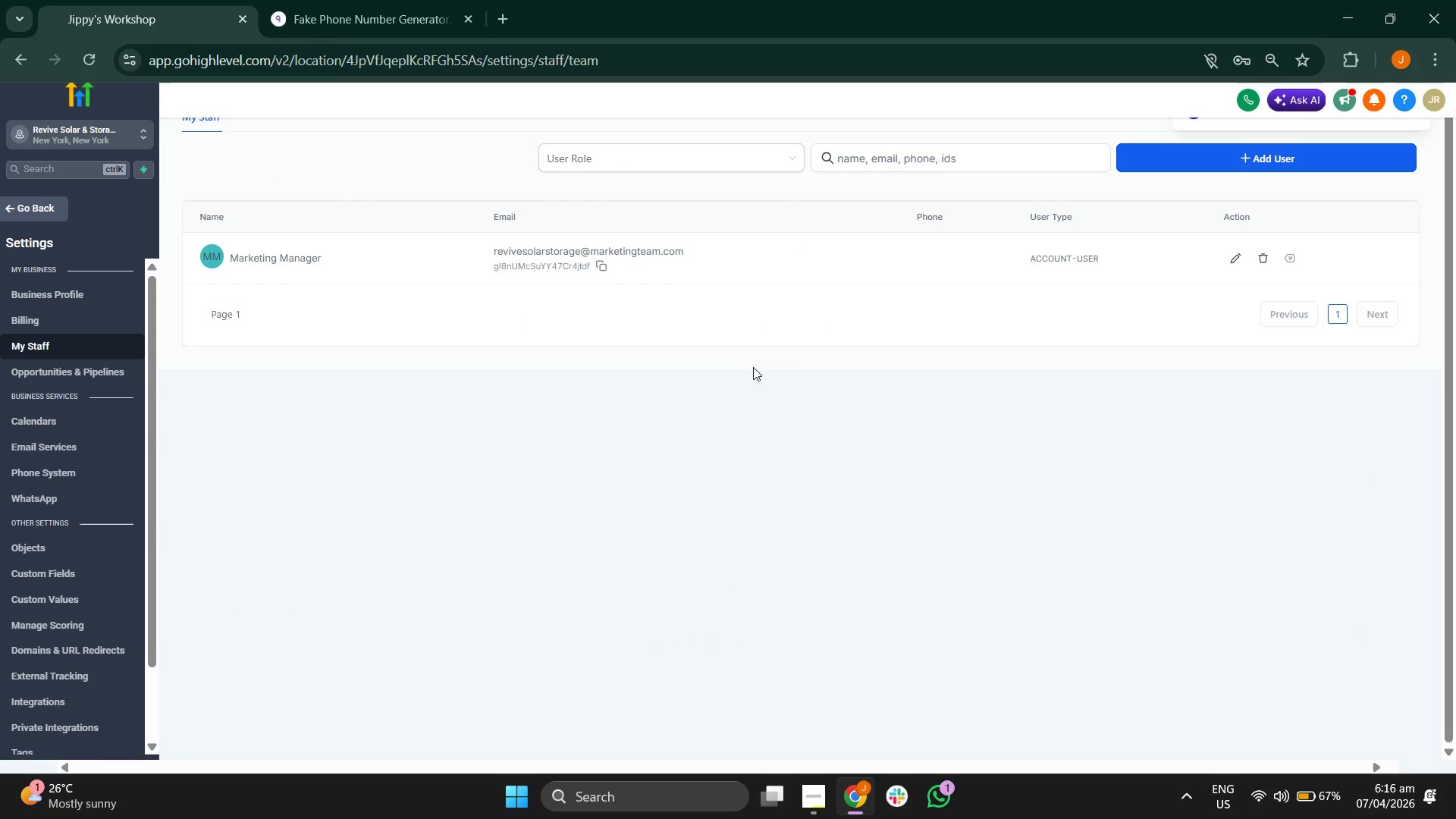 
left_click([601, 268])
 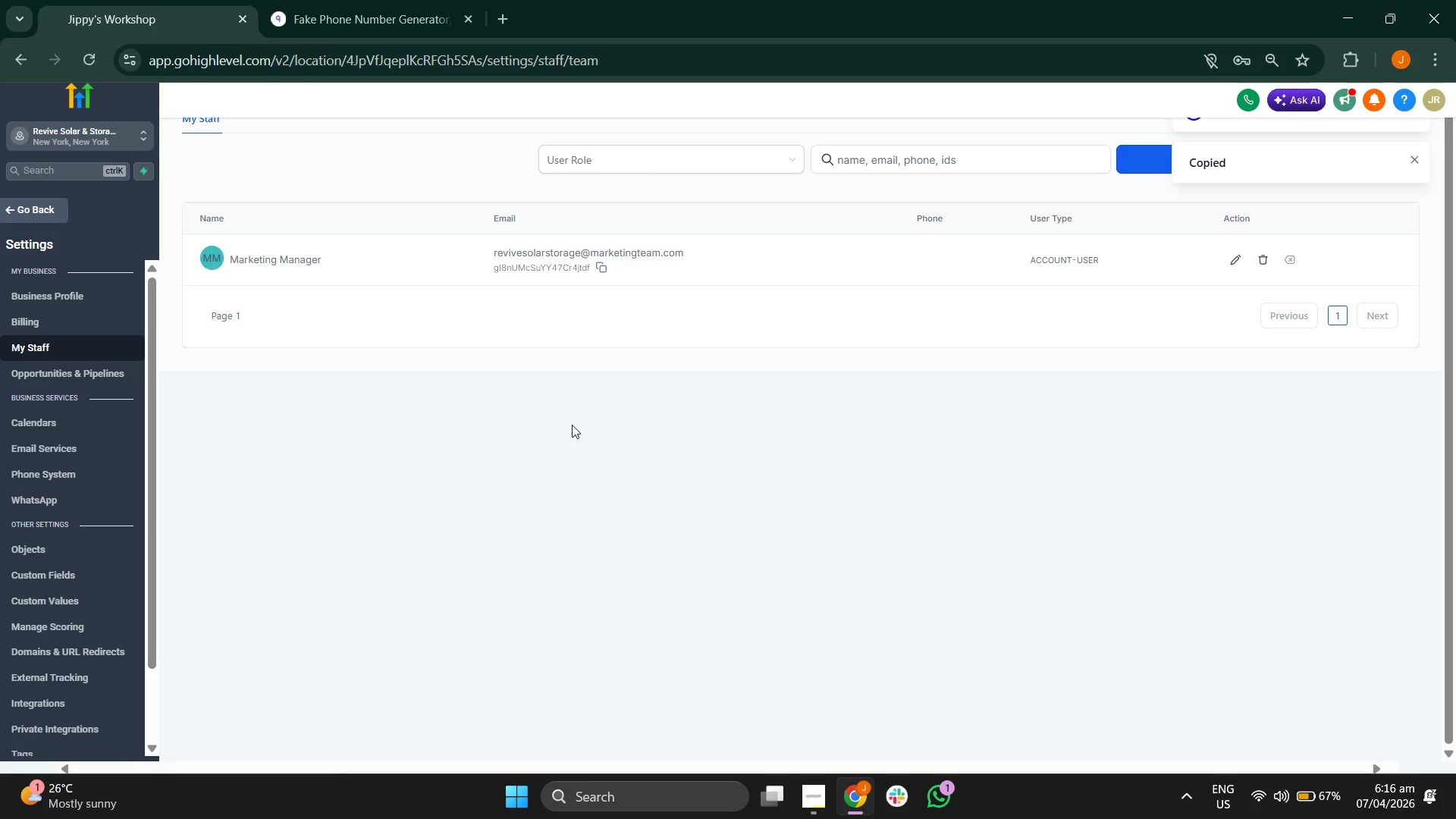 
scroll: coordinate [102, 388], scroll_direction: down, amount: 2.0
 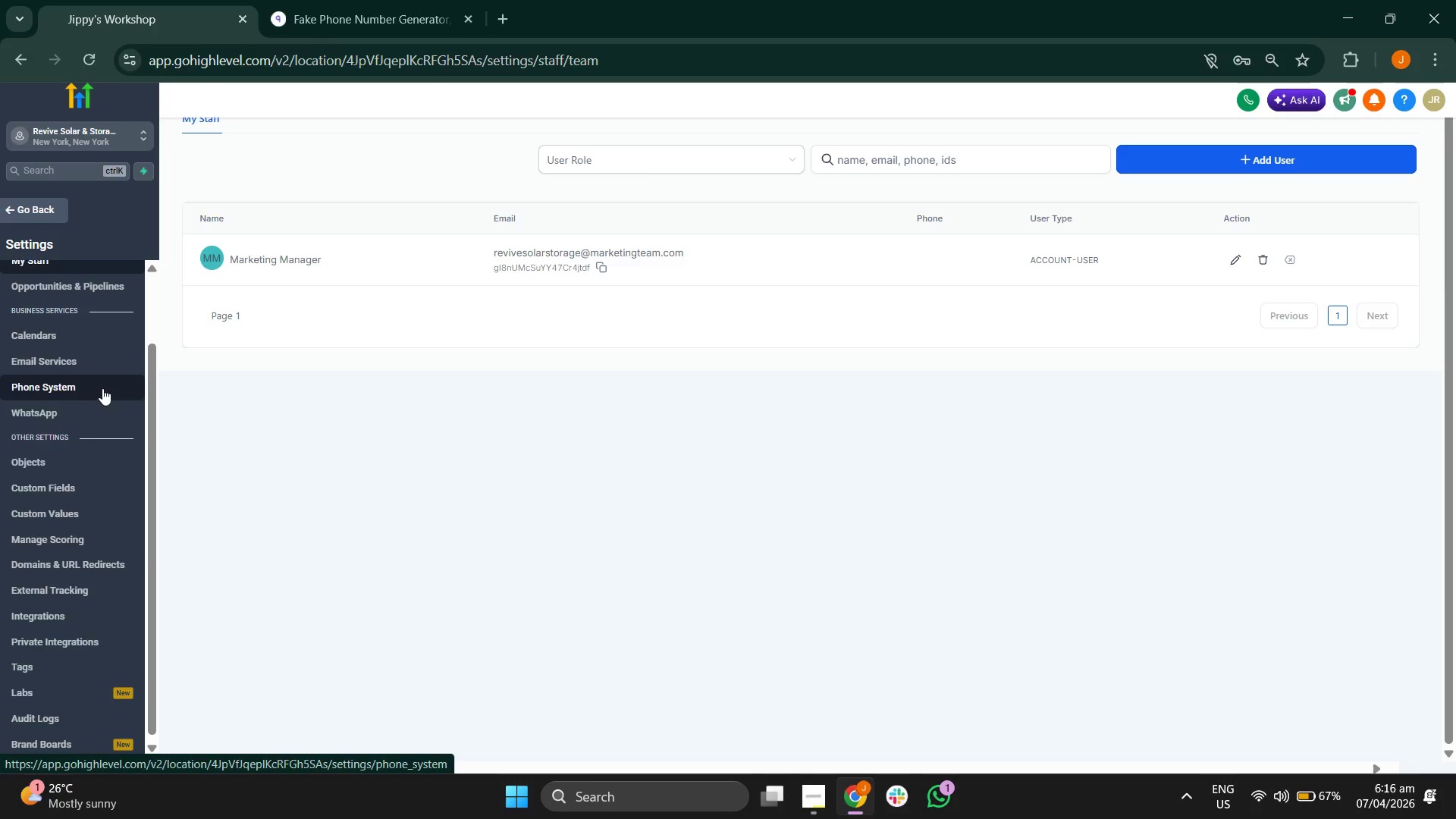 
scroll: coordinate [102, 388], scroll_direction: up, amount: 1.0
 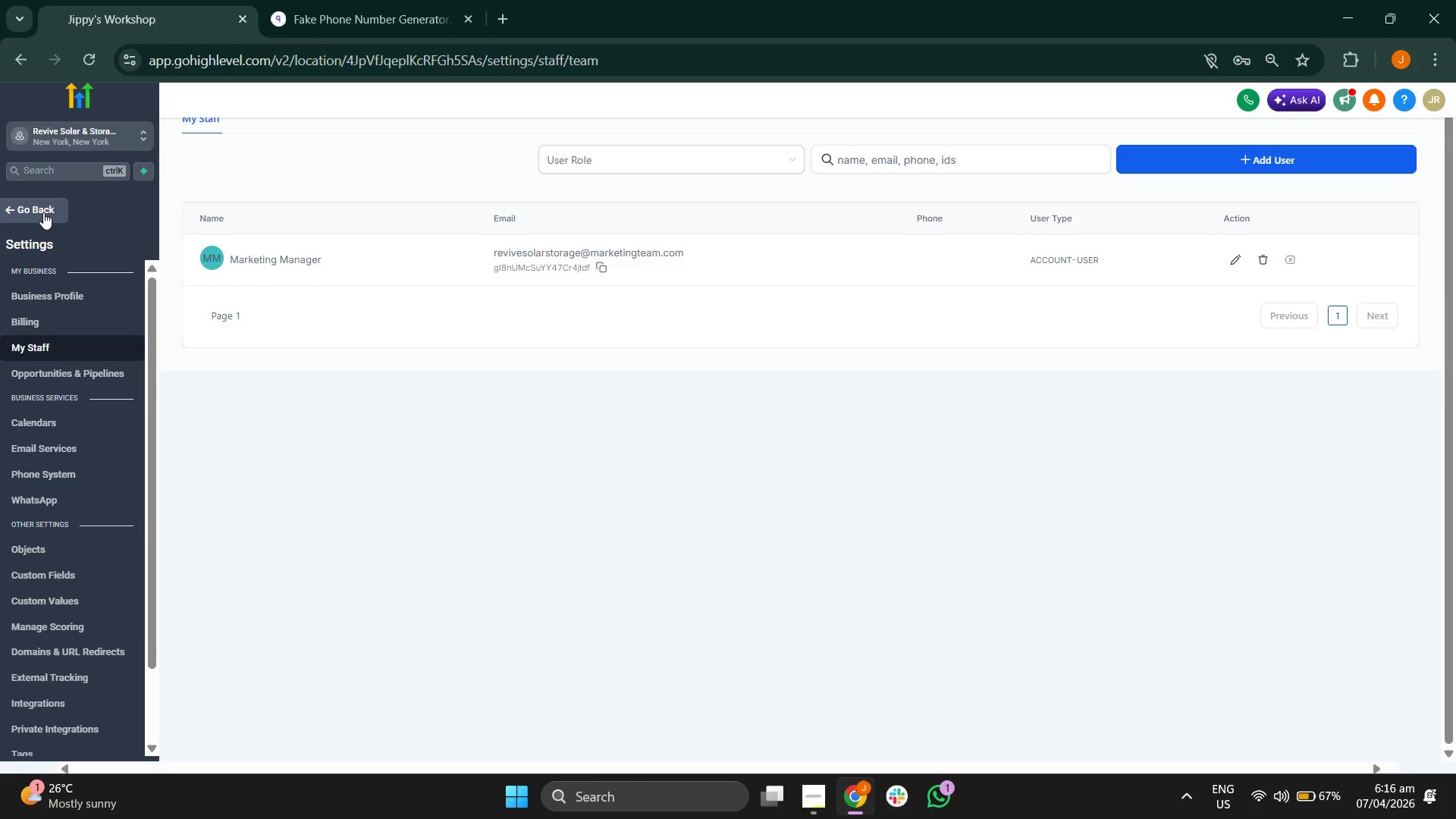 
left_click([43, 212])
 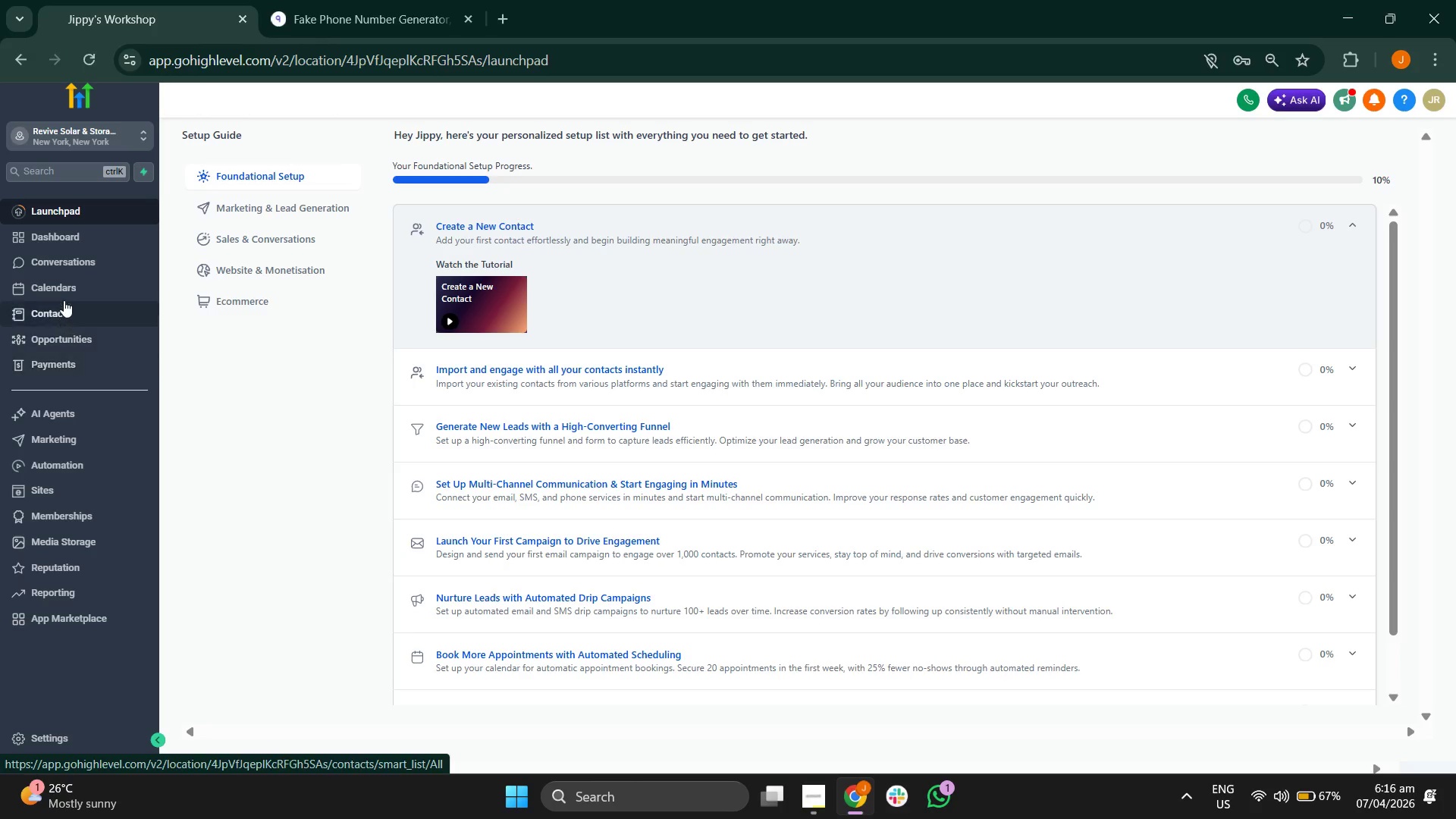 
wait(6.47)
 